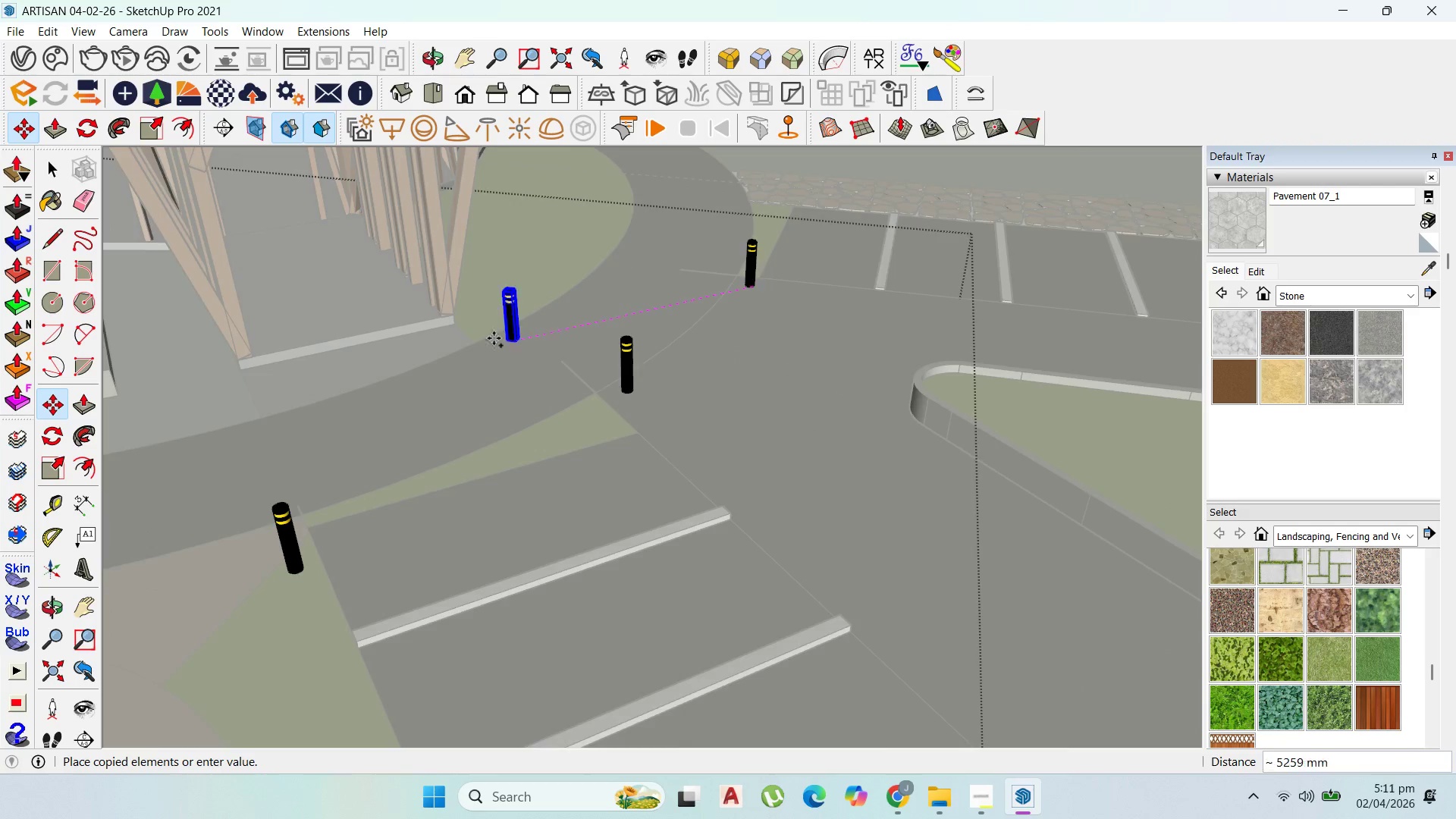 
scroll: coordinate [554, 358], scroll_direction: down, amount: 15.0
 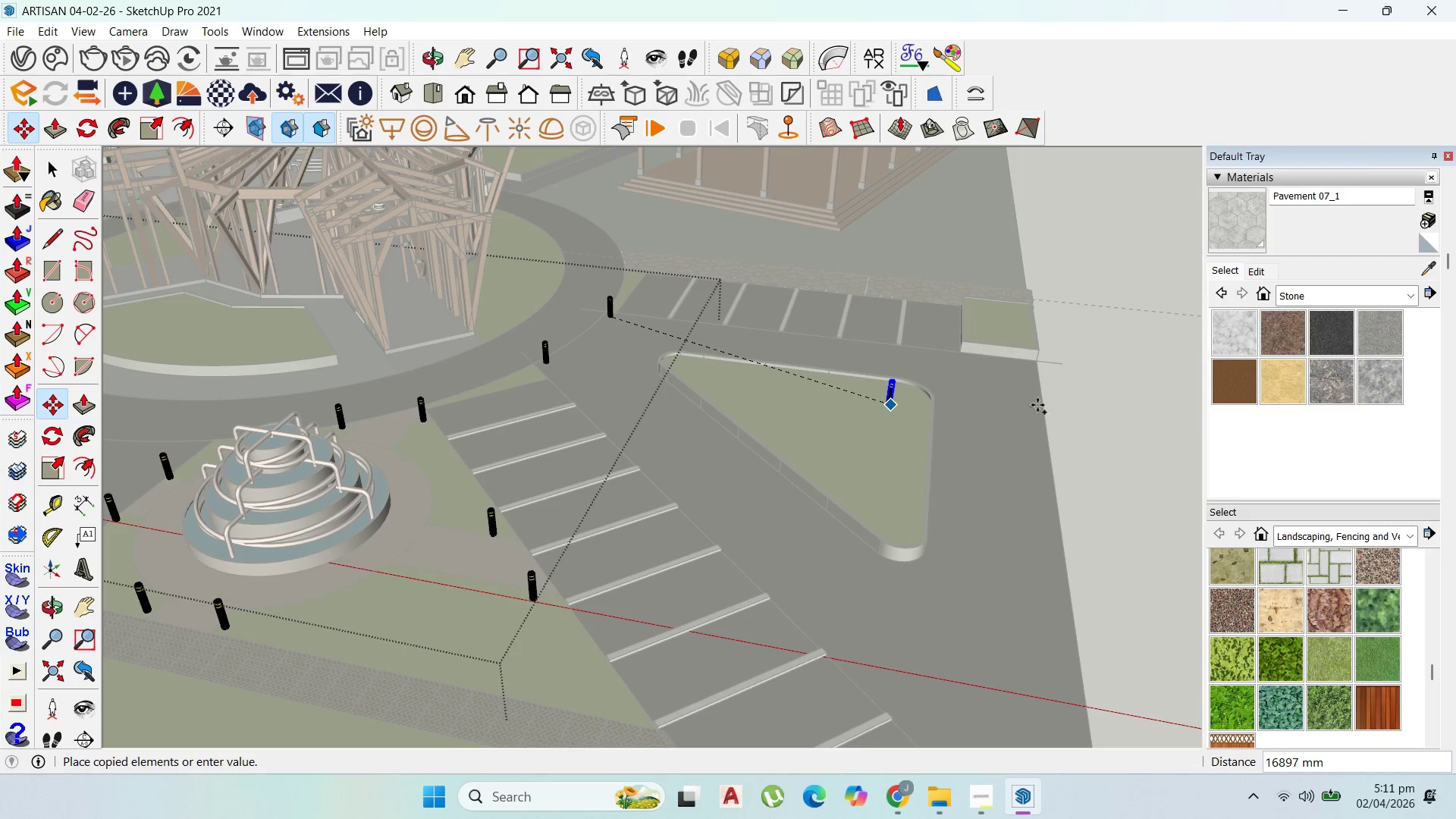 
scroll: coordinate [990, 371], scroll_direction: up, amount: 2.0
 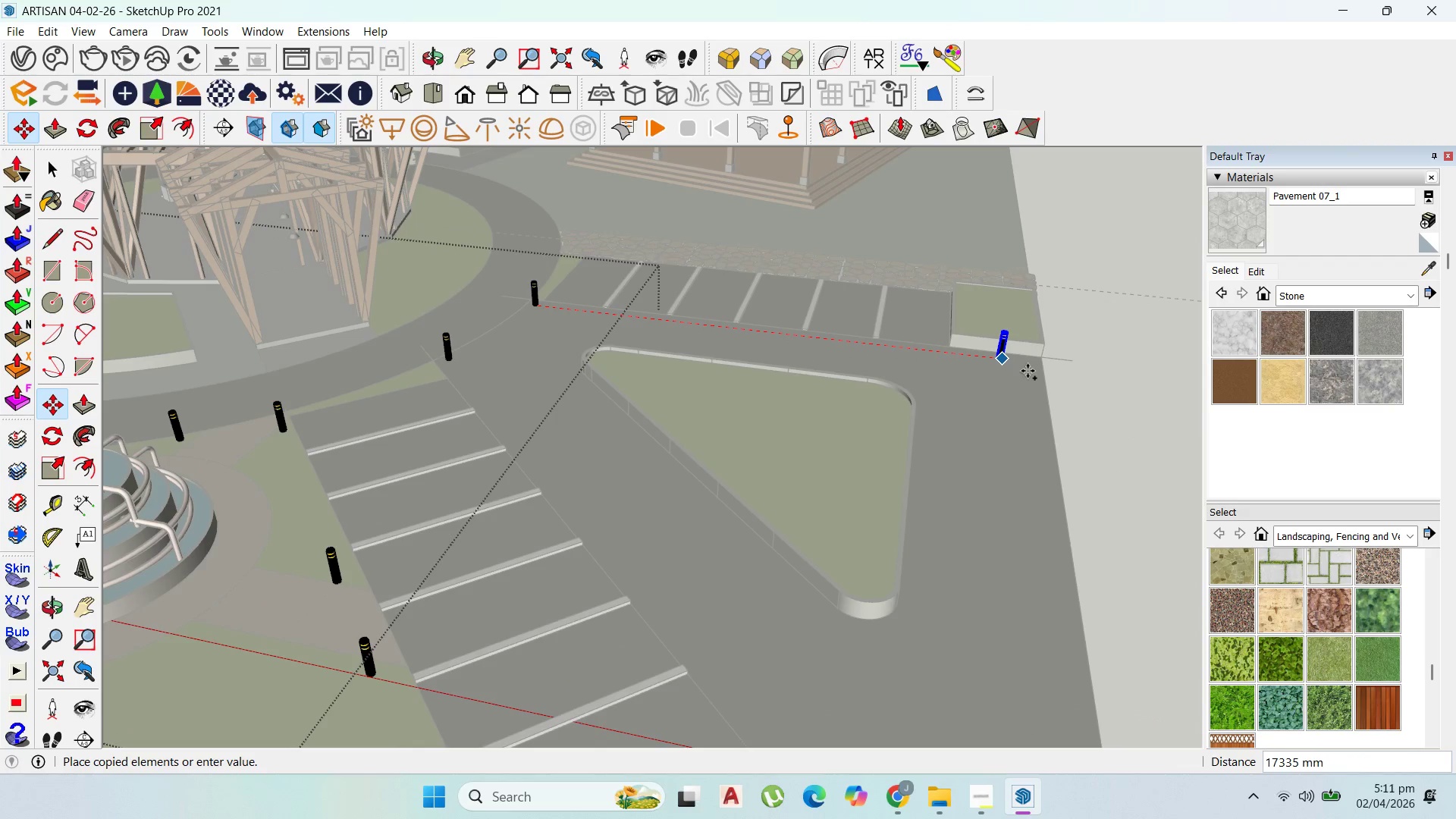 
left_click([1034, 373])
 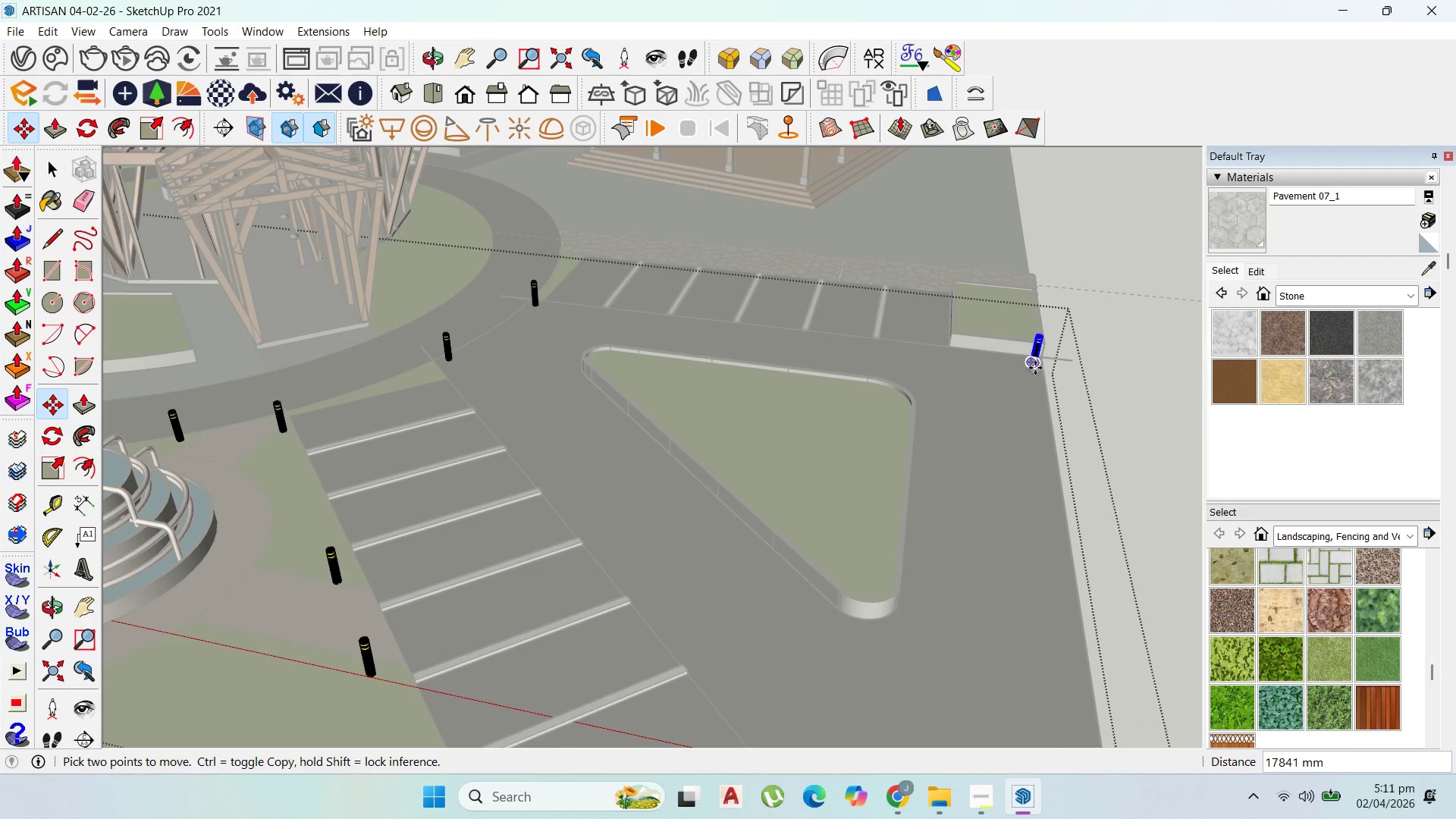 
left_click([1035, 368])
 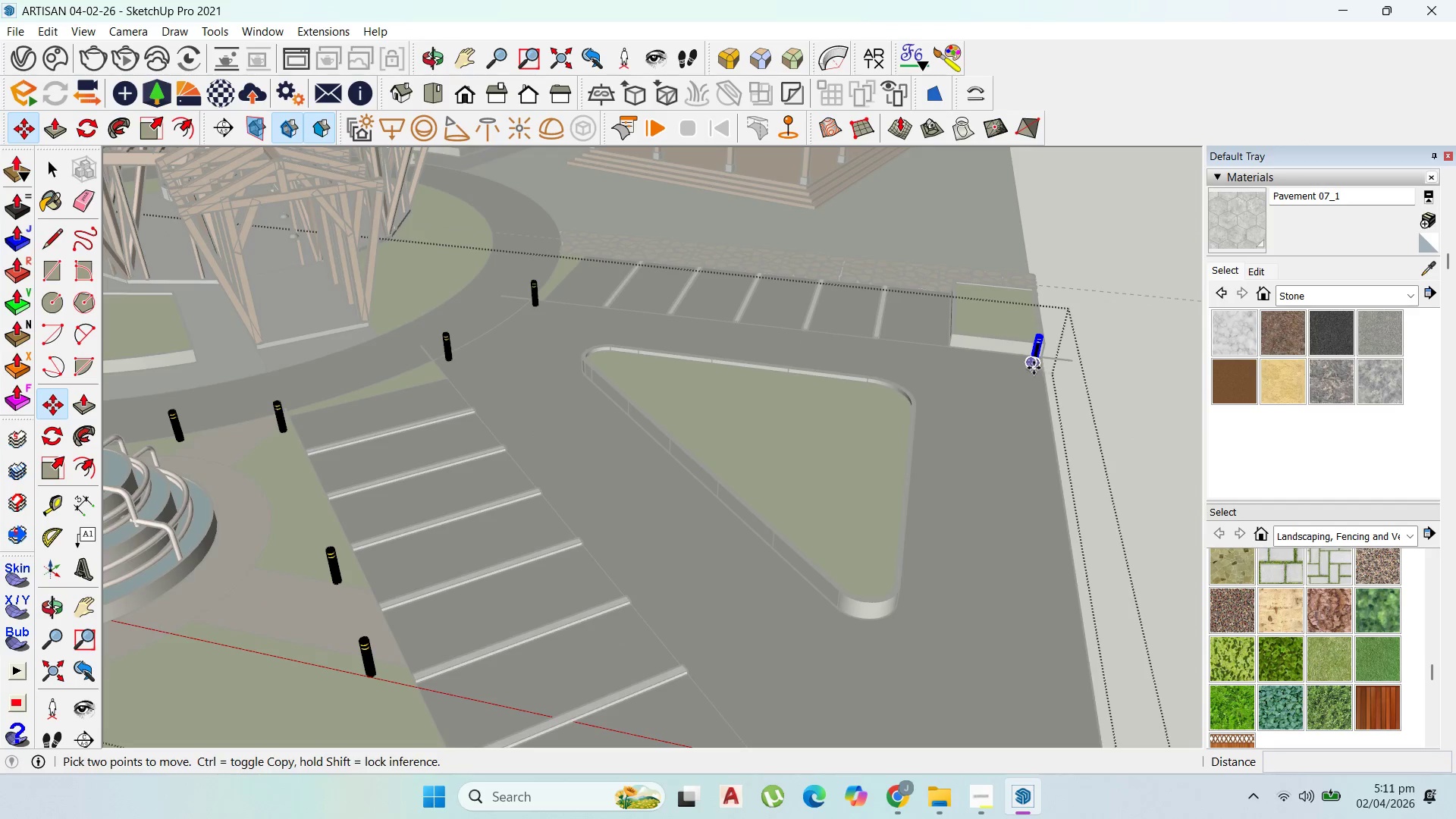 
key(Control+ControlLeft)
 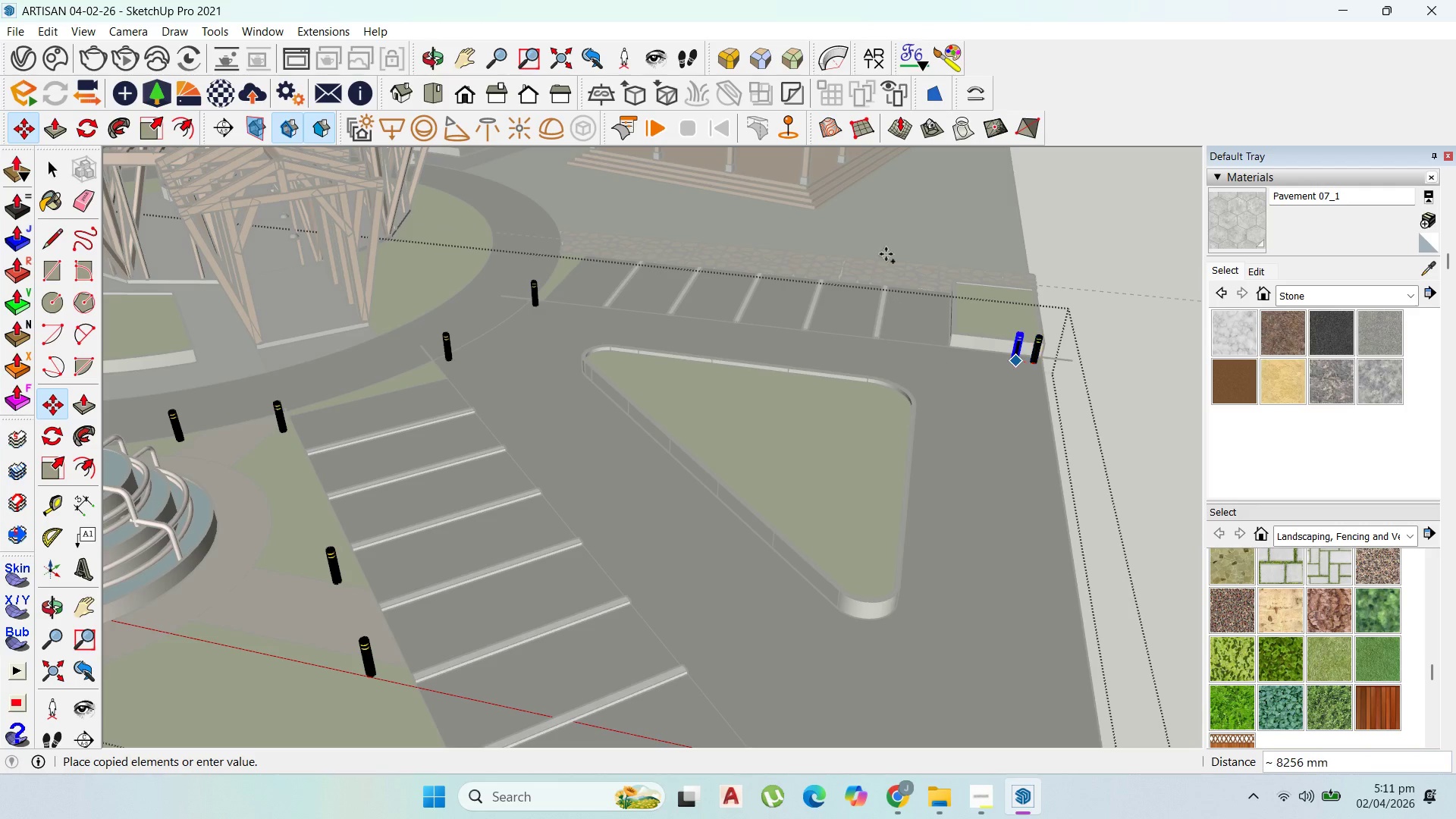 
scroll: coordinate [971, 246], scroll_direction: down, amount: 10.0
 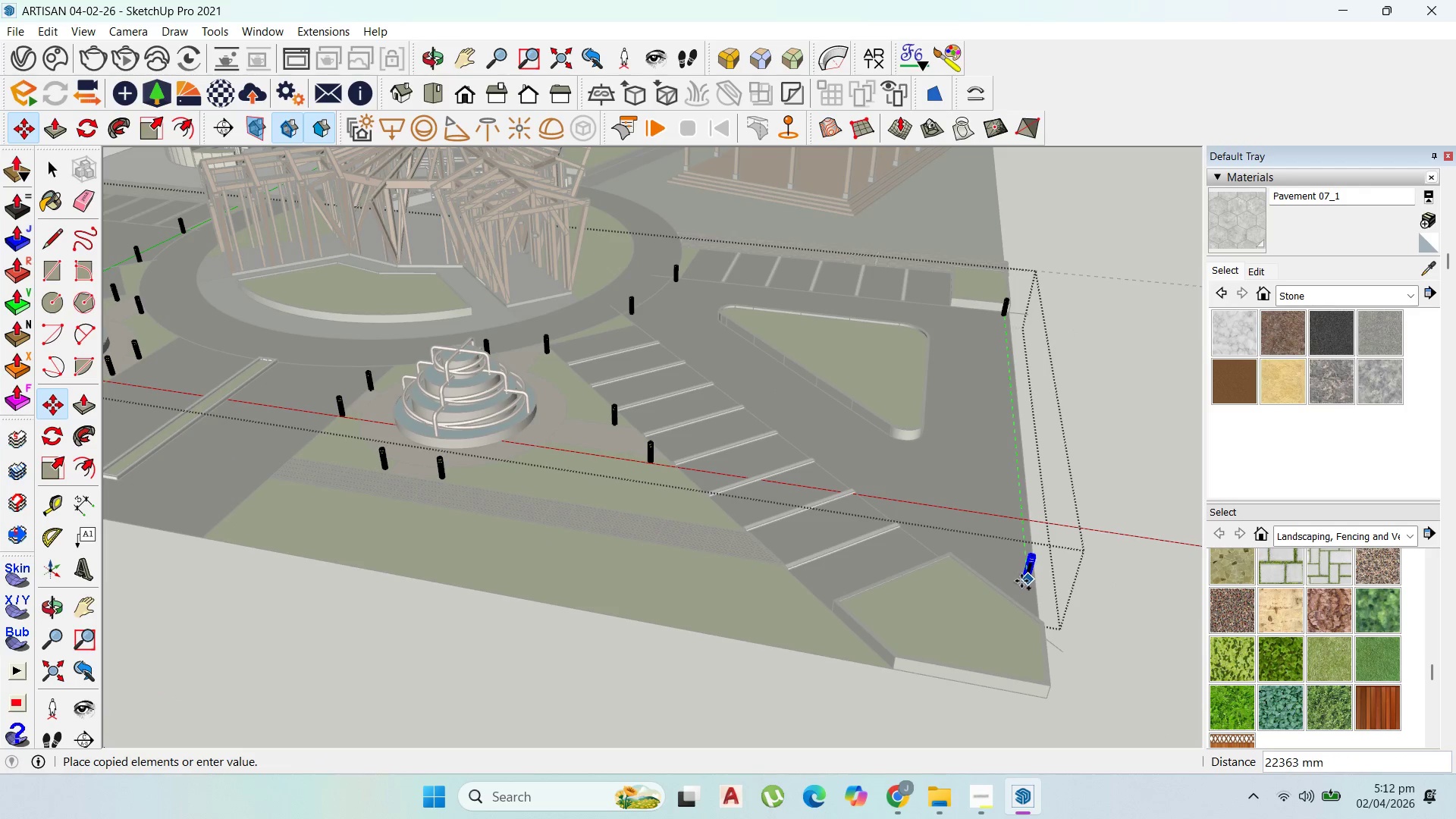 
left_click([1021, 582])
 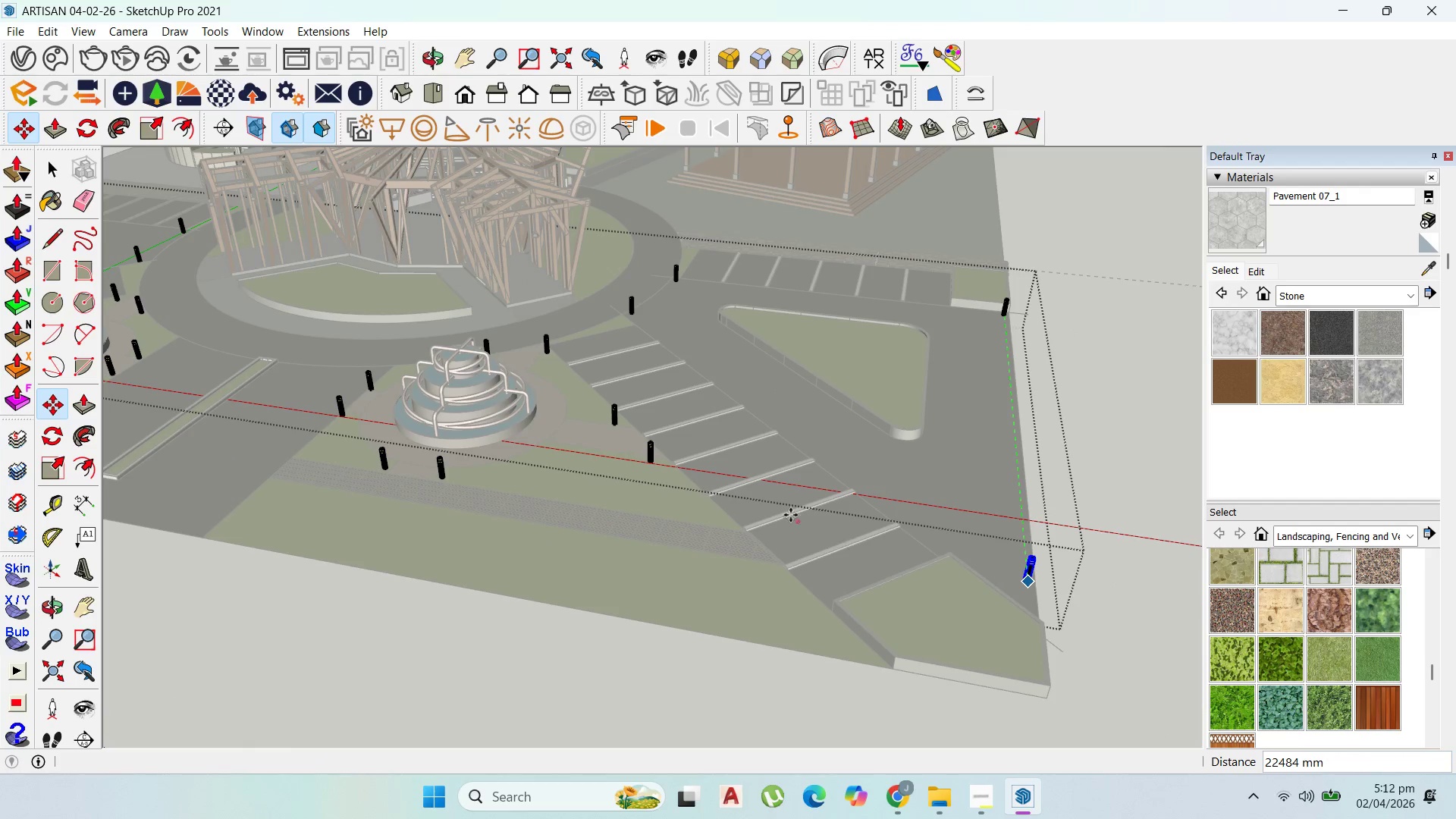 
scroll: coordinate [789, 510], scroll_direction: up, amount: 1.0
 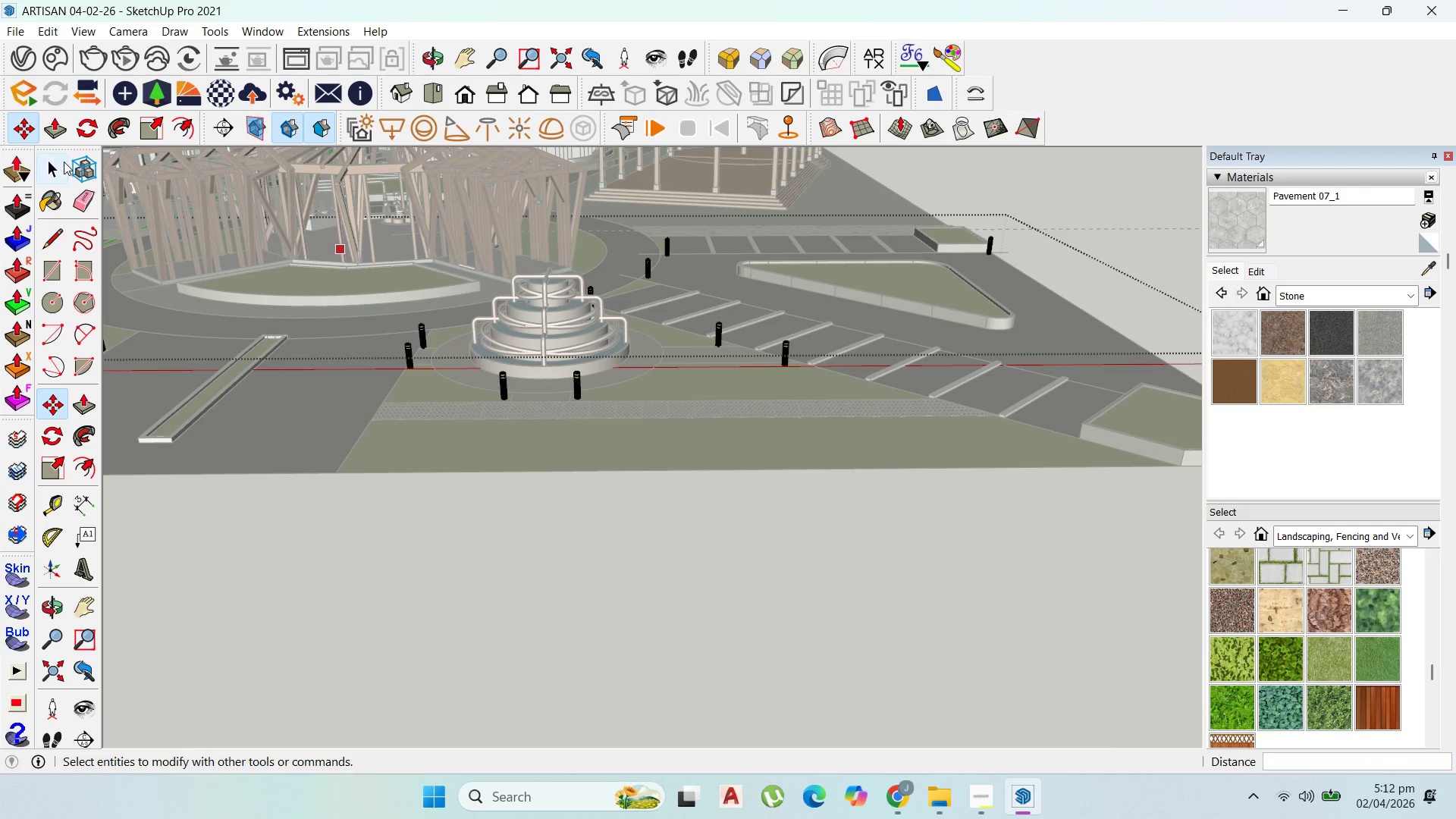 
key(Escape)
 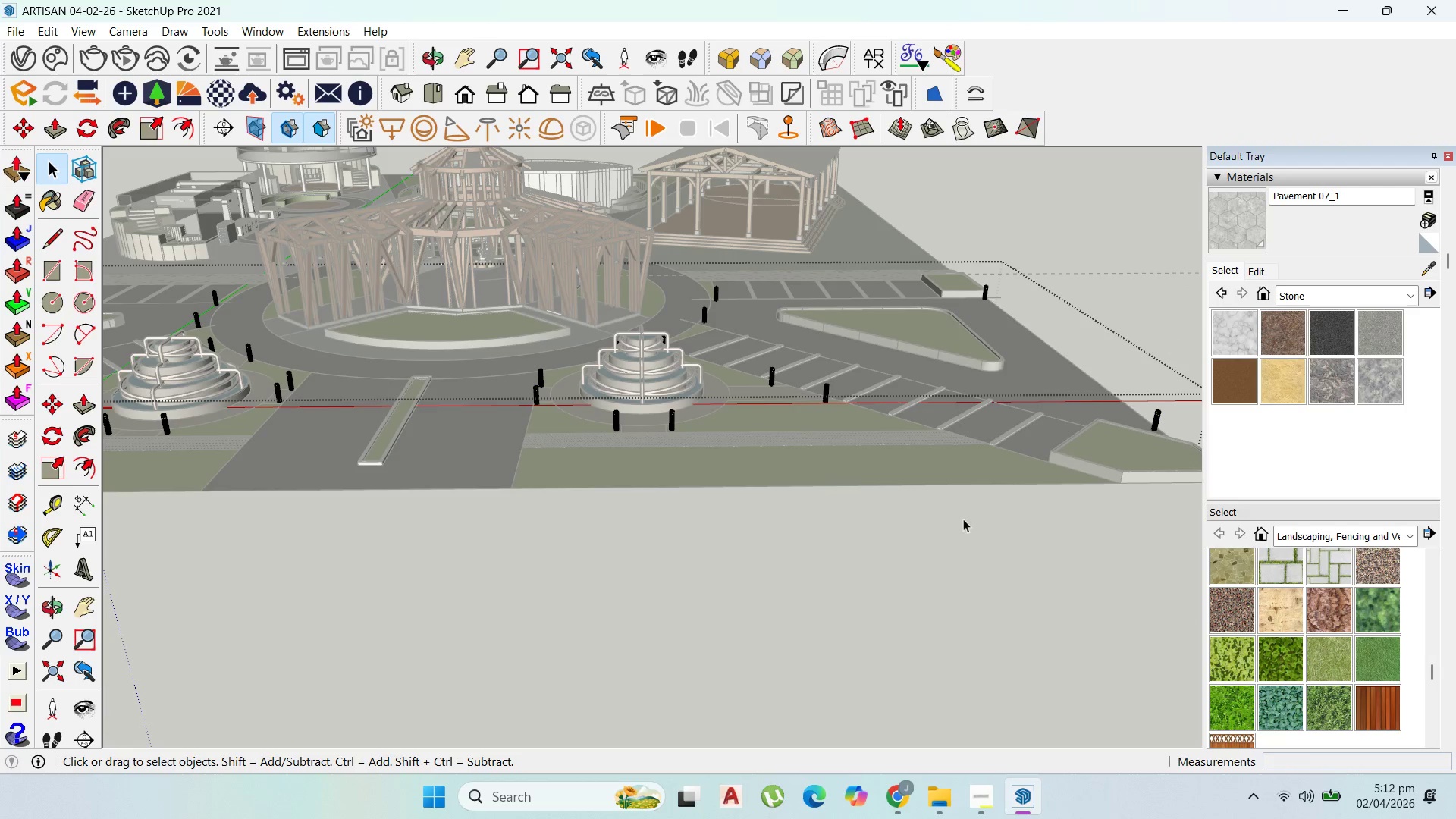 
key(Escape)
 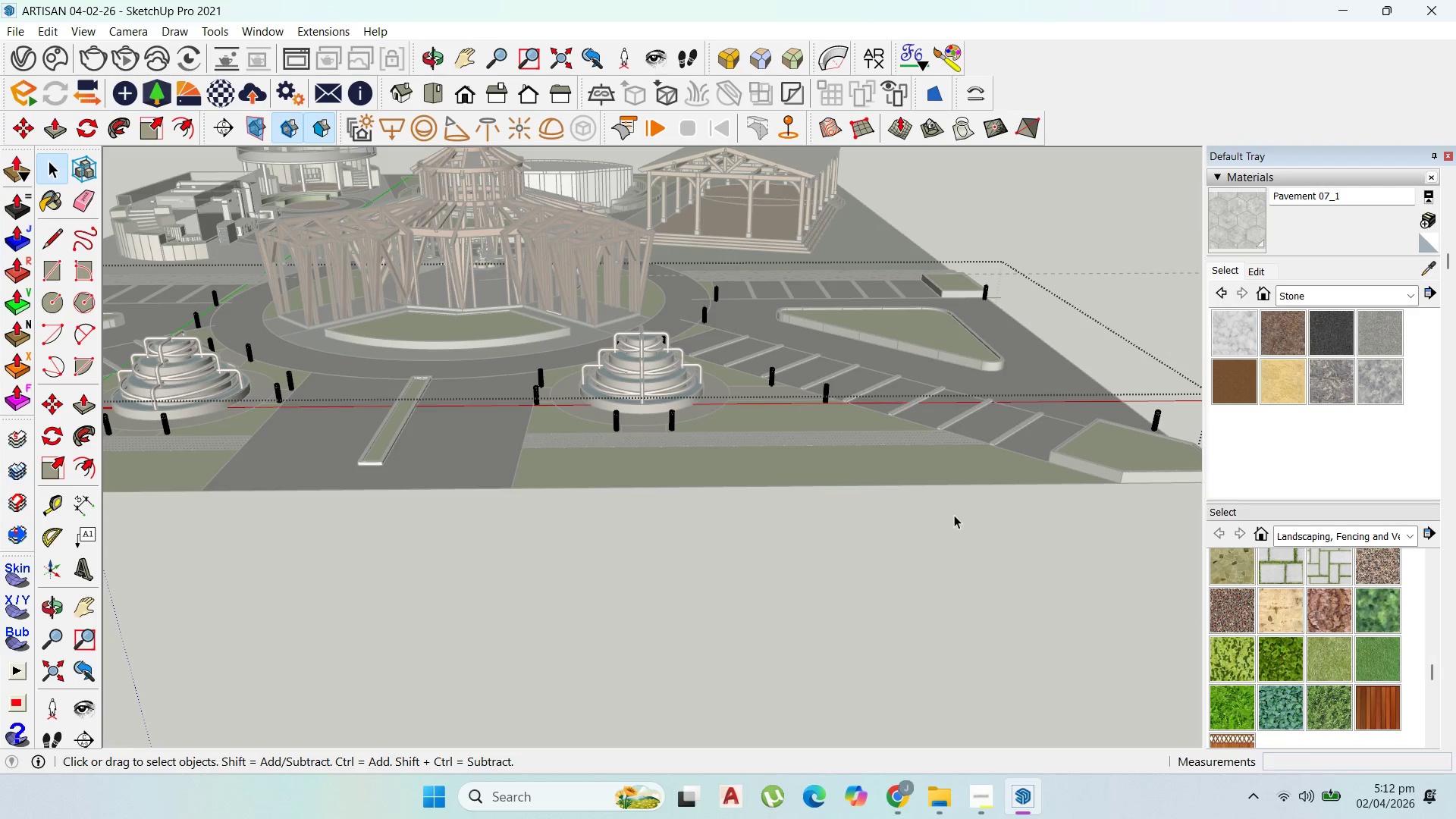 
key(Escape)
 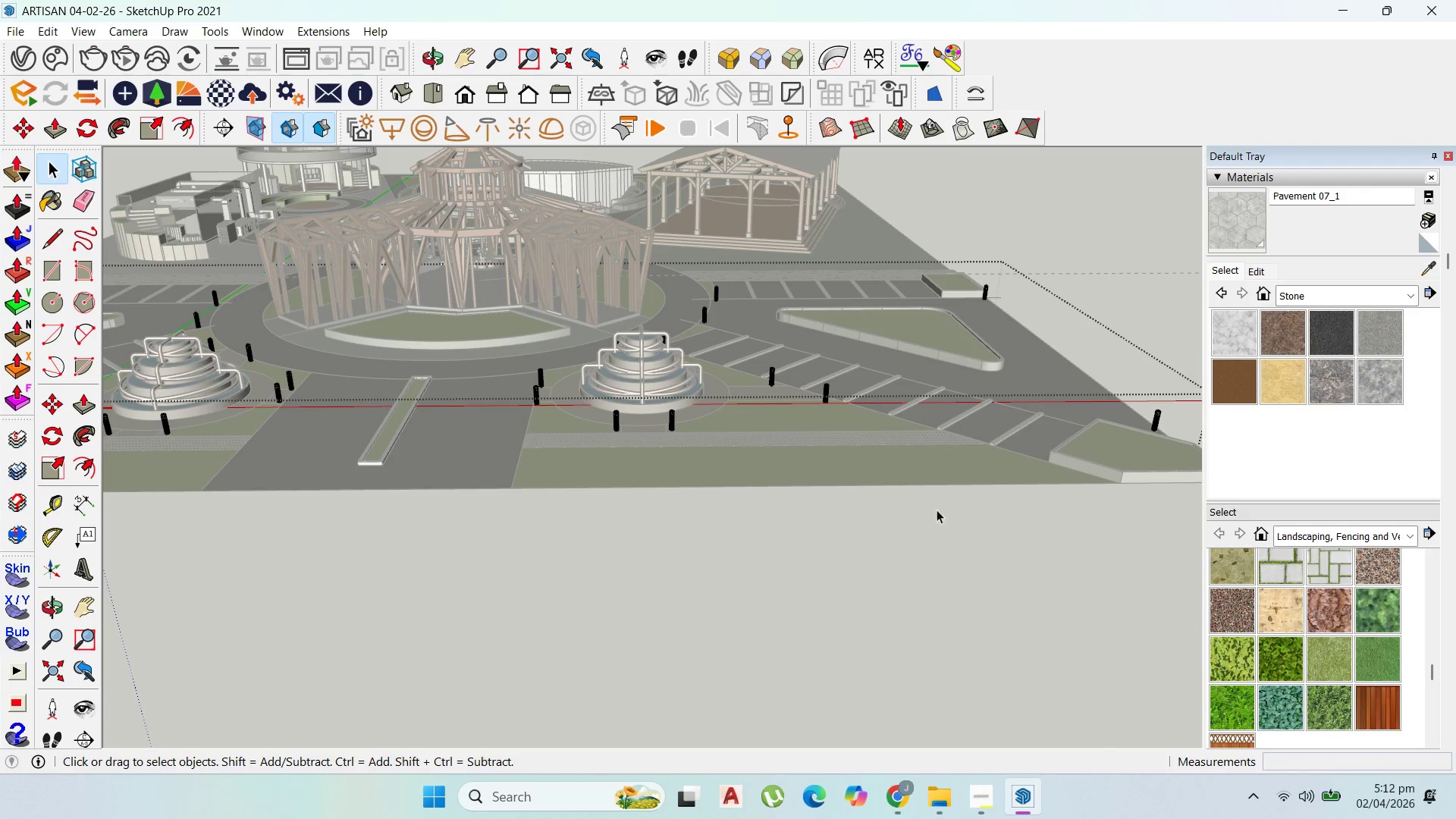 
scroll: coordinate [968, 521], scroll_direction: down, amount: 11.0
 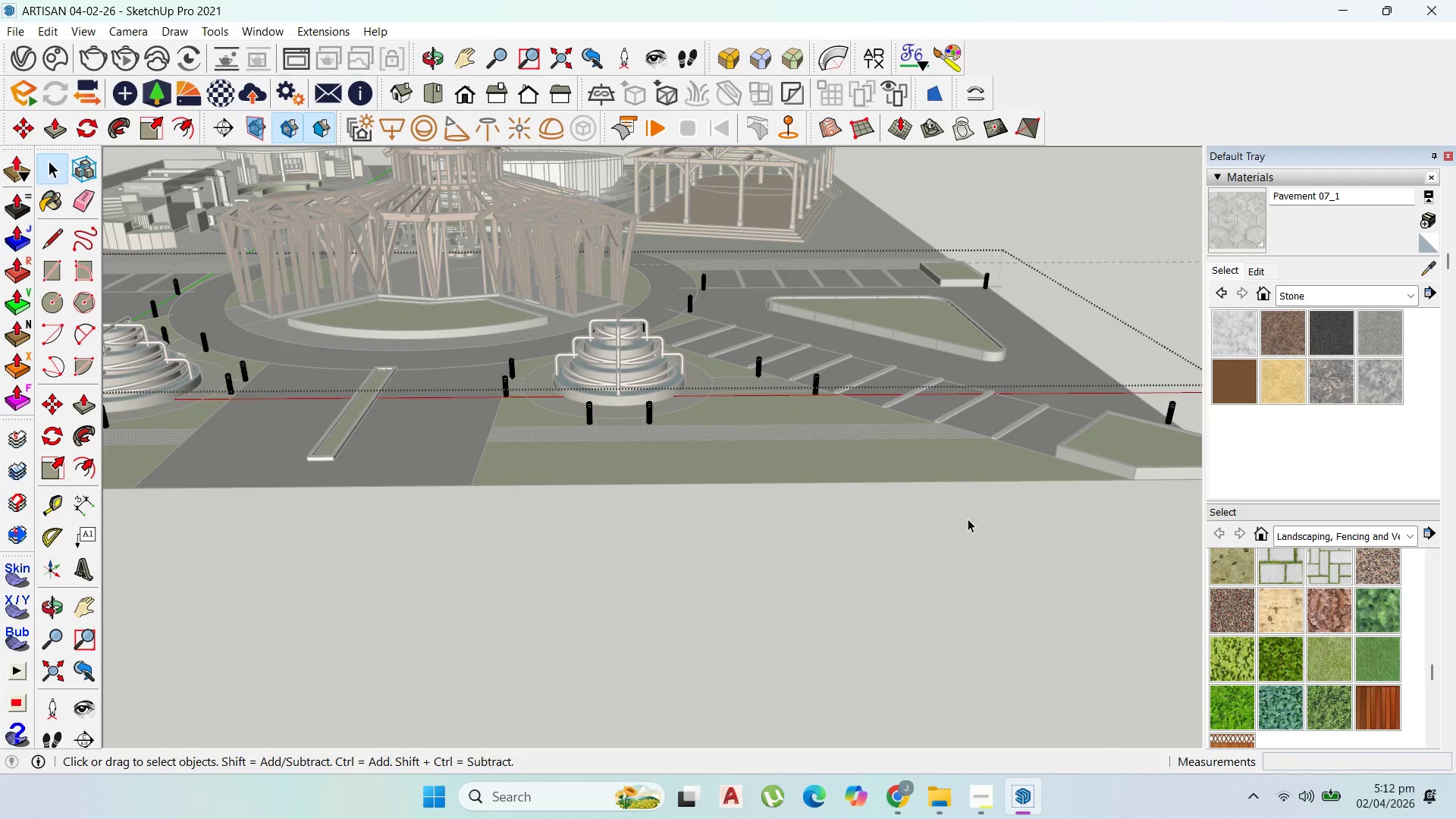 
key(Escape)
 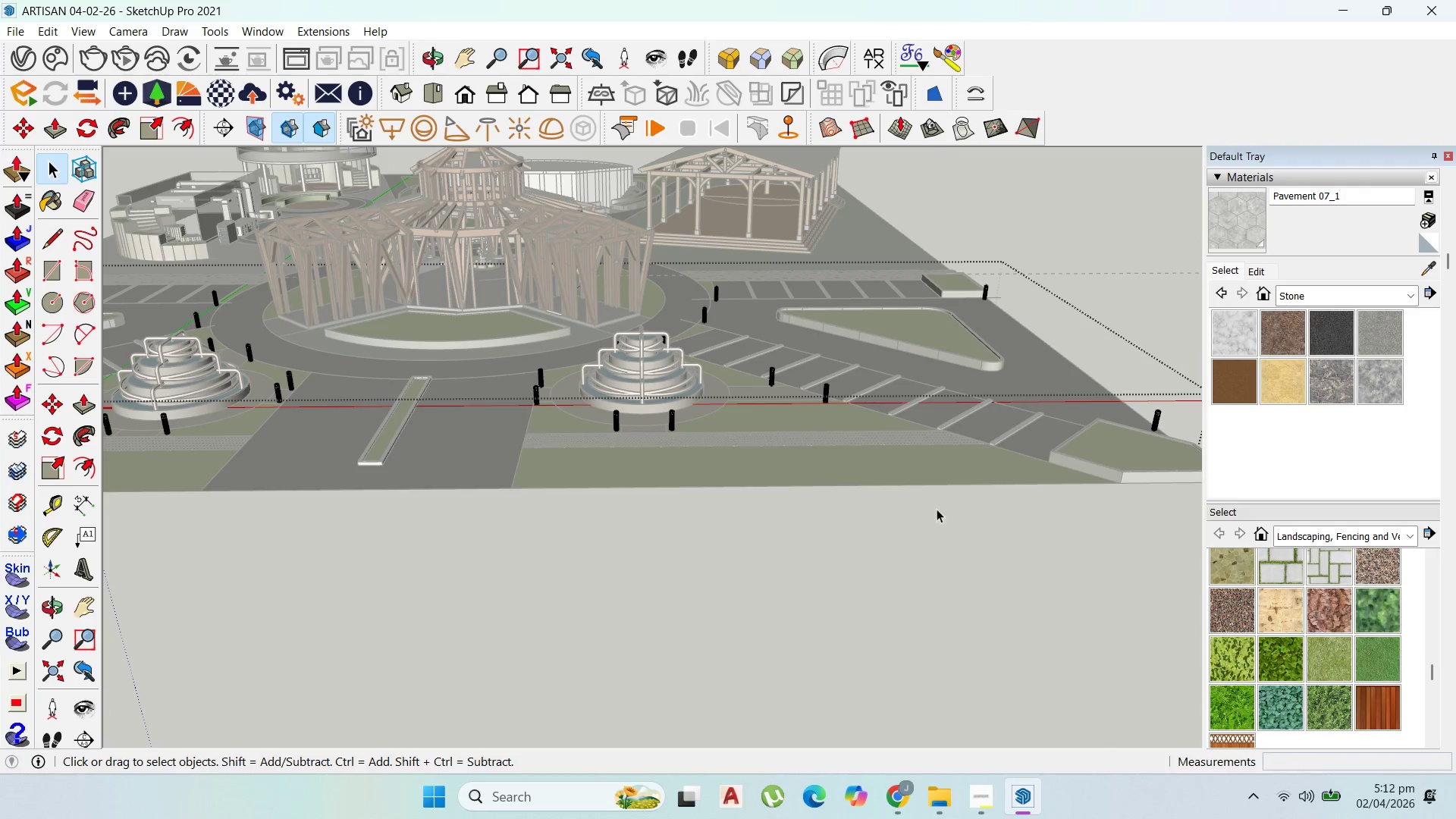 
scroll: coordinate [951, 496], scroll_direction: down, amount: 3.0
 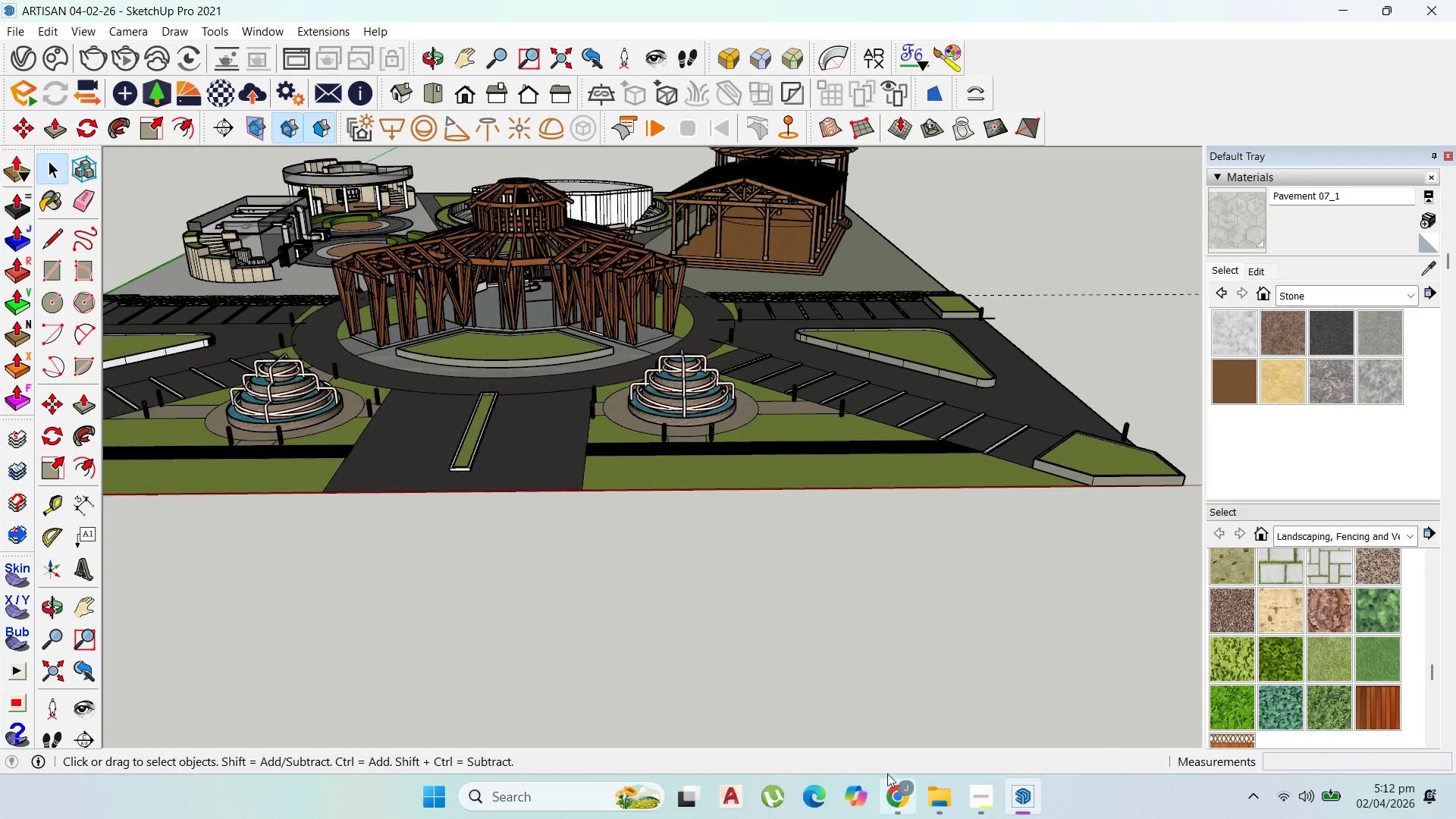 
left_click([893, 775])
 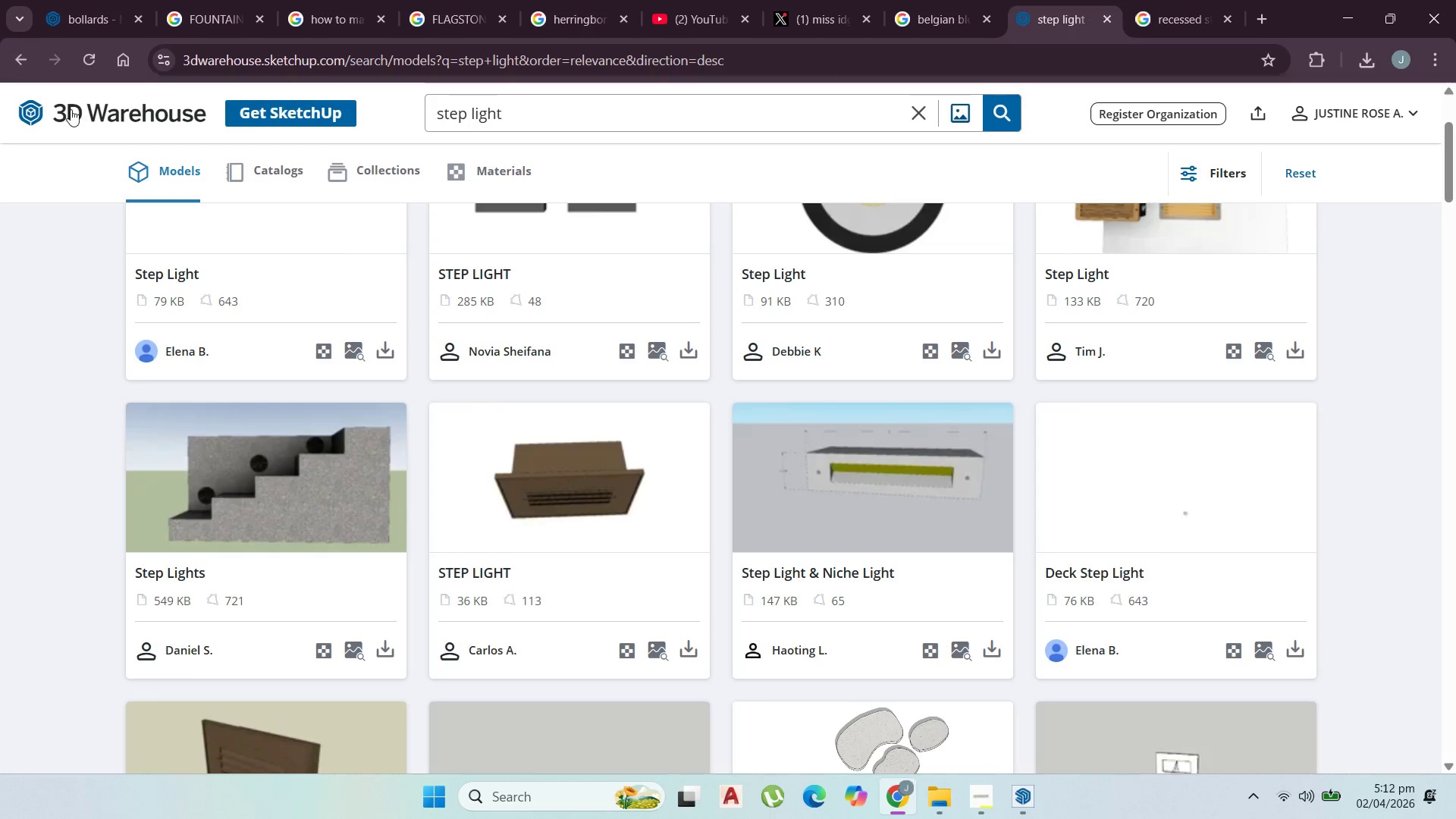 
scroll: coordinate [601, 406], scroll_direction: up, amount: 2.0
 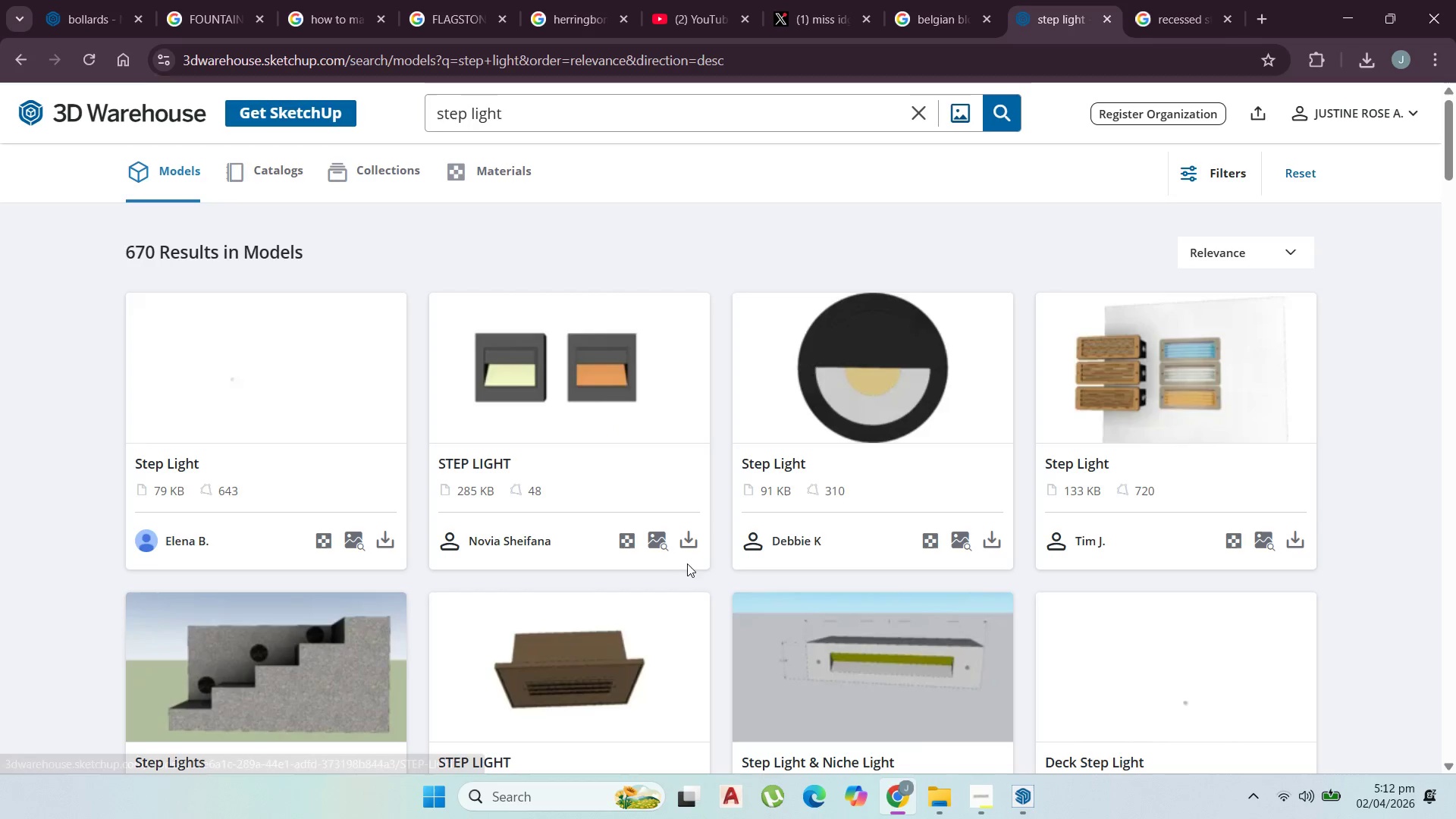 
left_click([689, 547])
 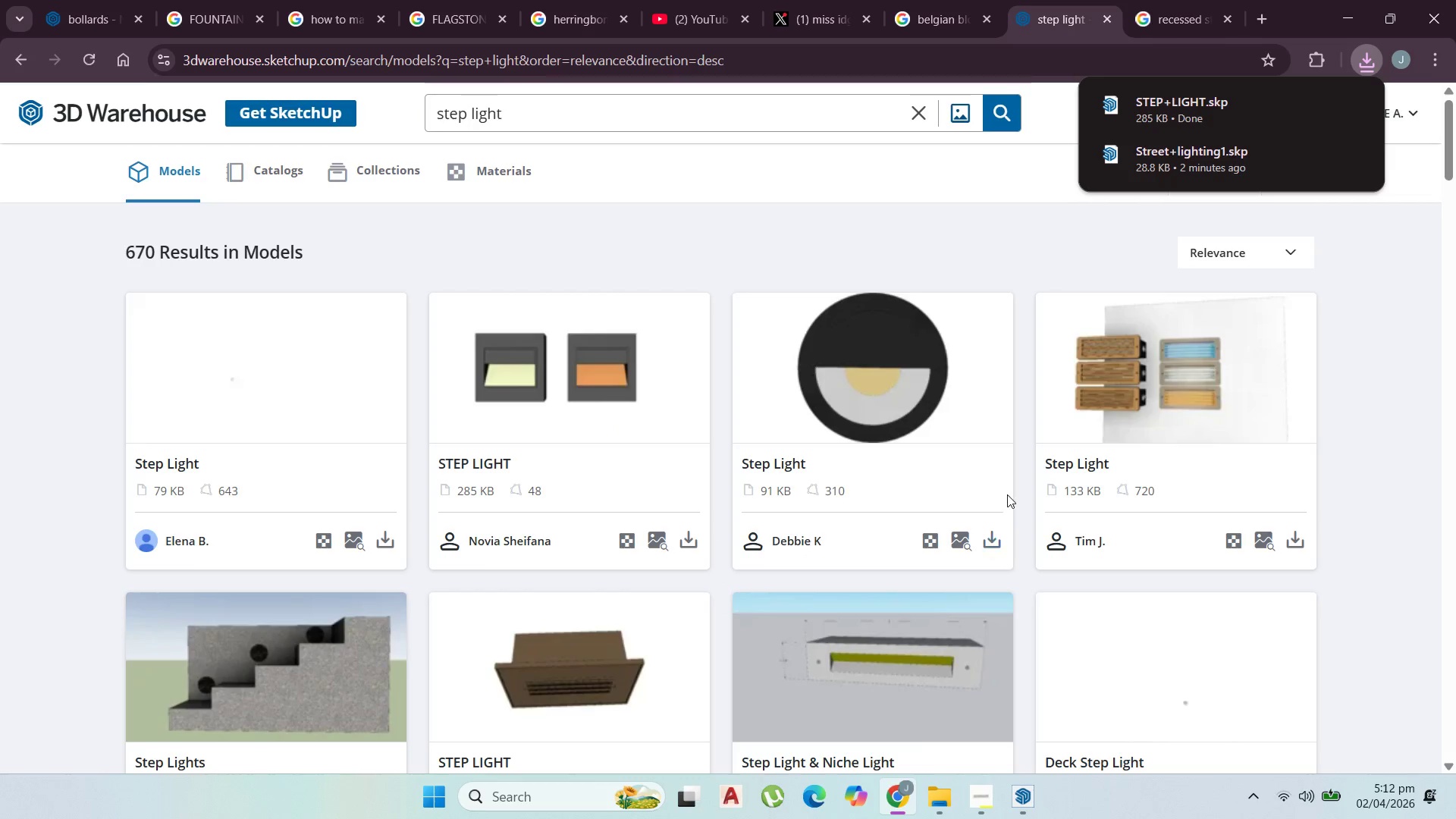 
left_click([997, 546])
 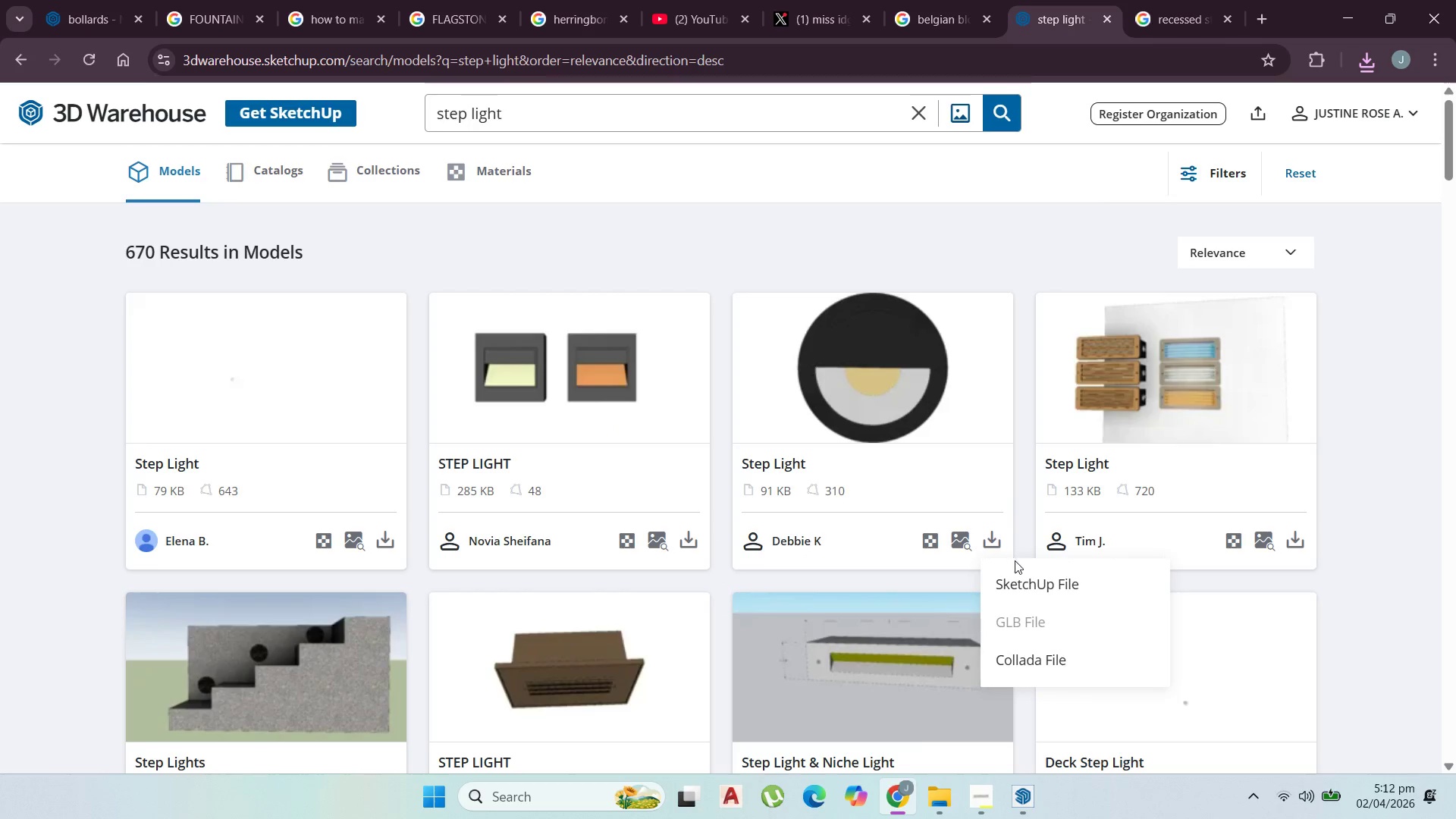 
left_click([1019, 569])
 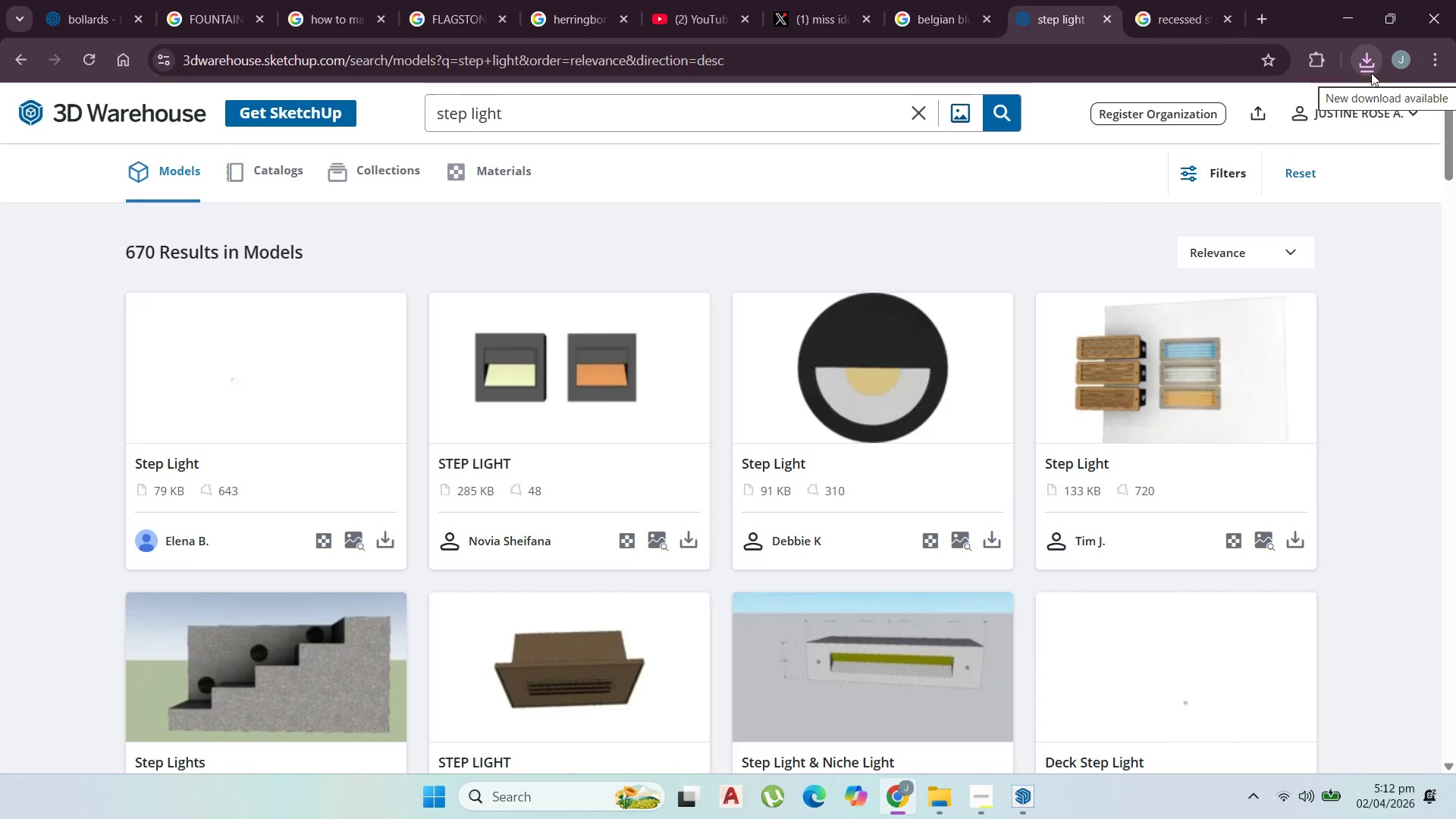 
wait(5.88)
 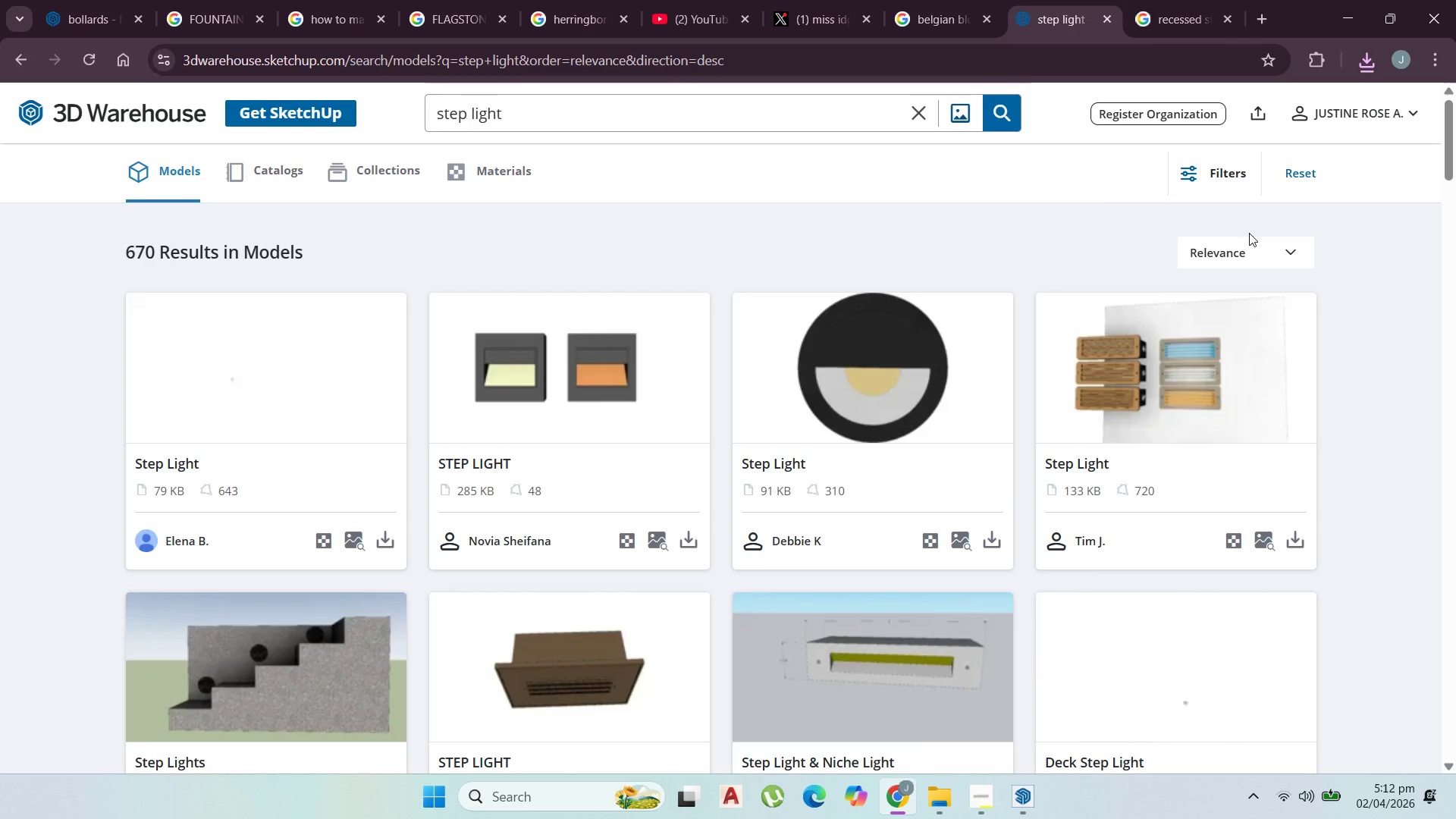 
left_click([1369, 71])
 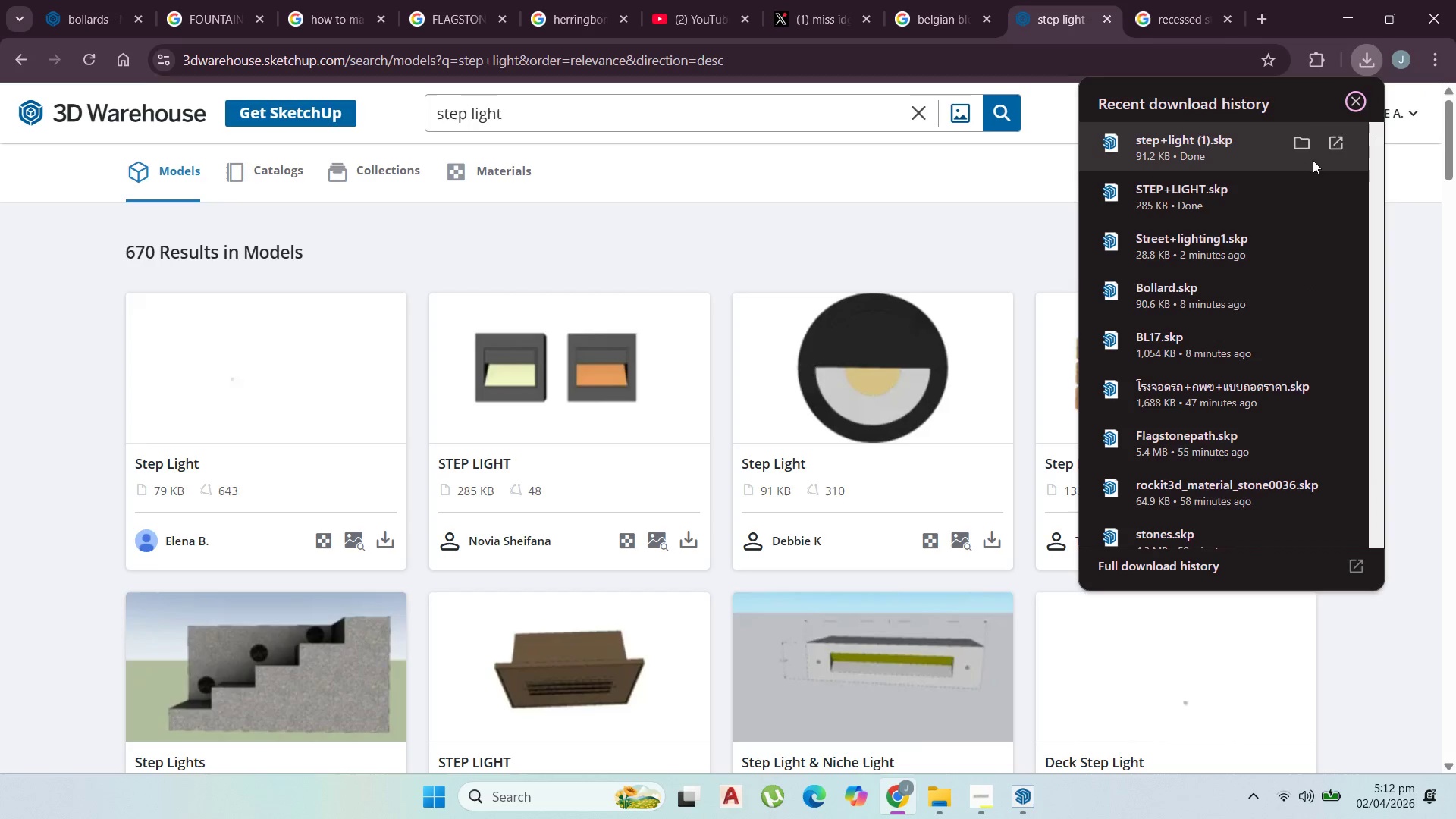 
left_click([1297, 147])
 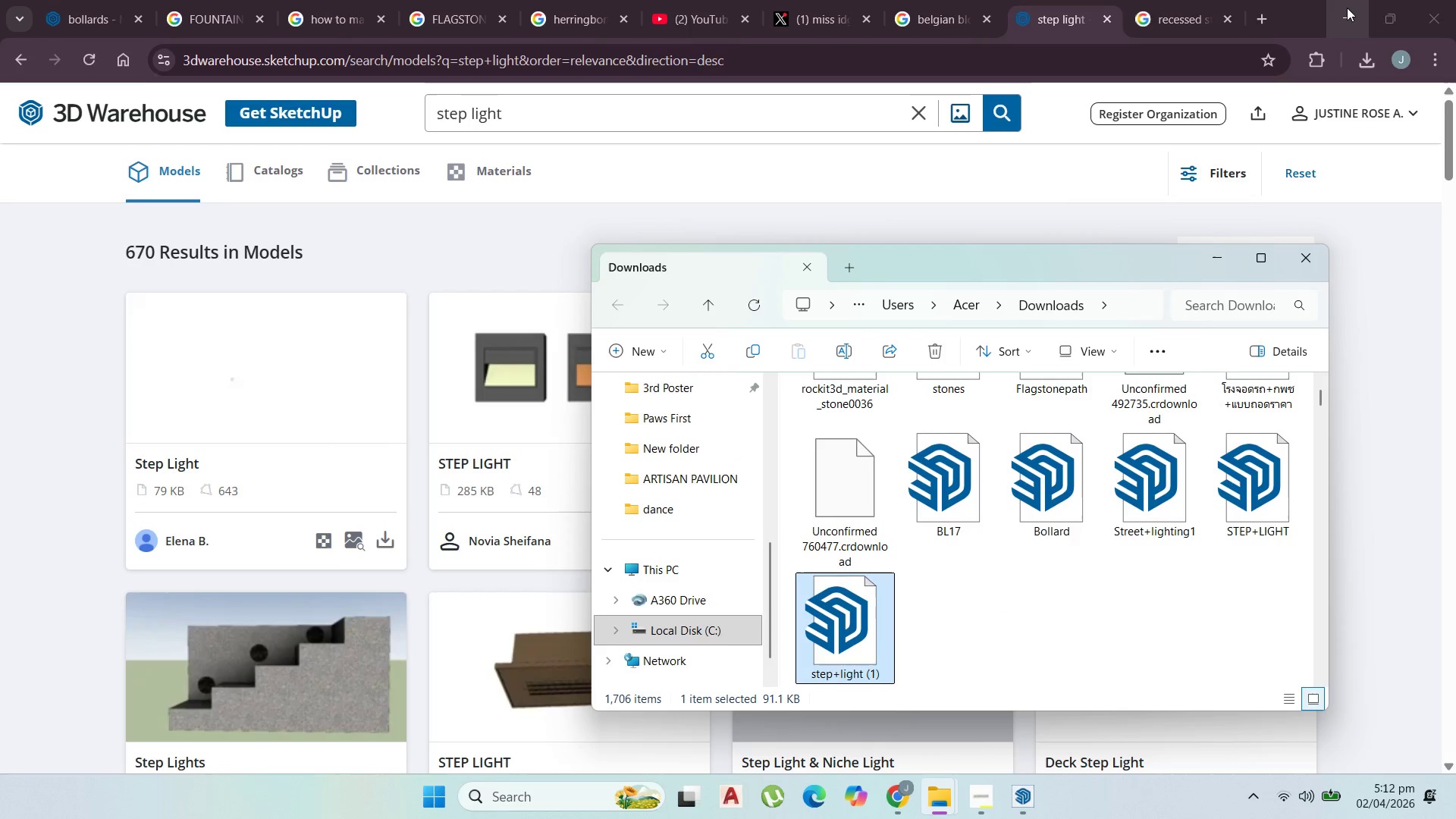 
left_click([1347, 8])
 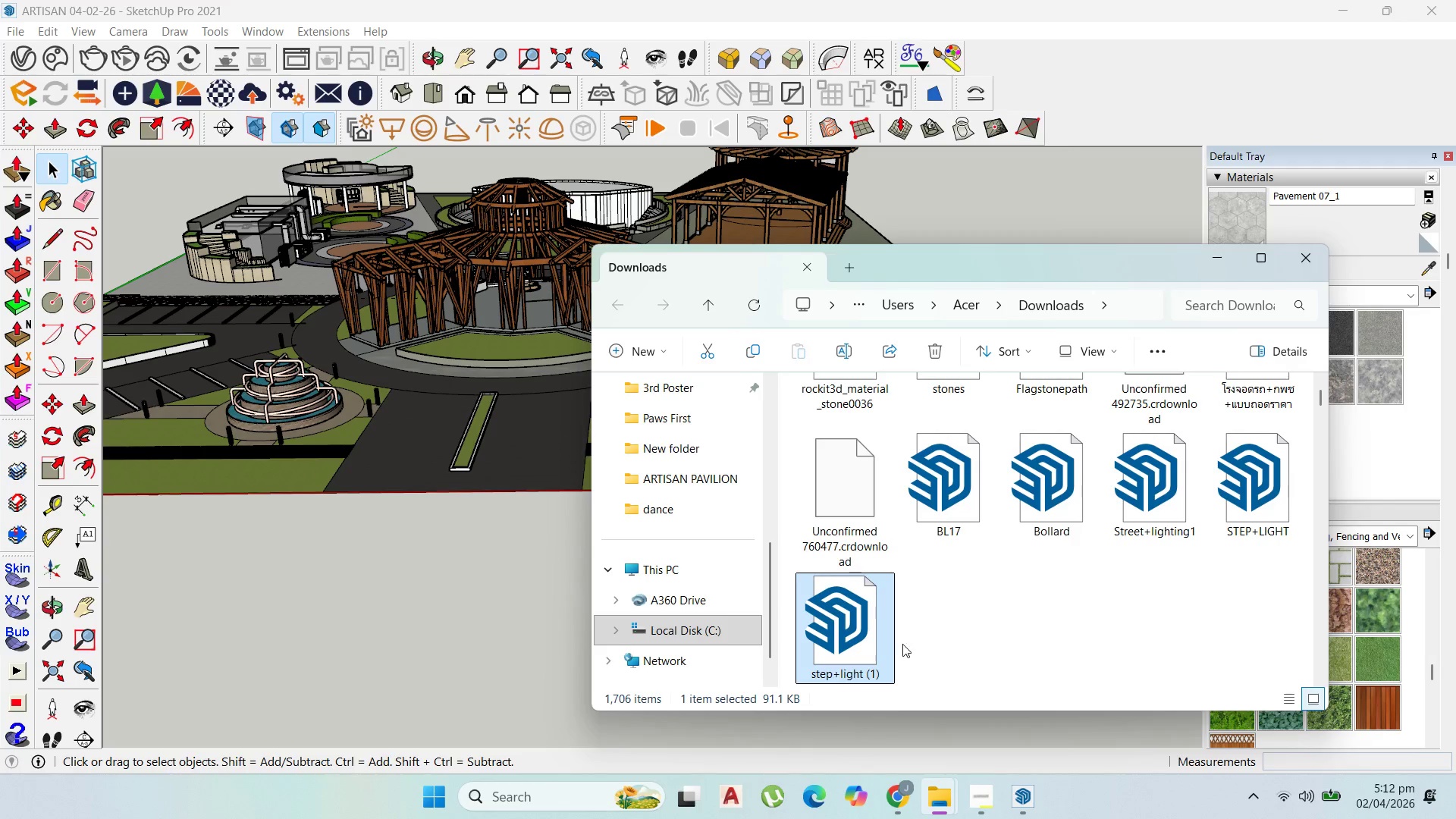 
left_click_drag(start_coordinate=[867, 639], to_coordinate=[493, 359])
 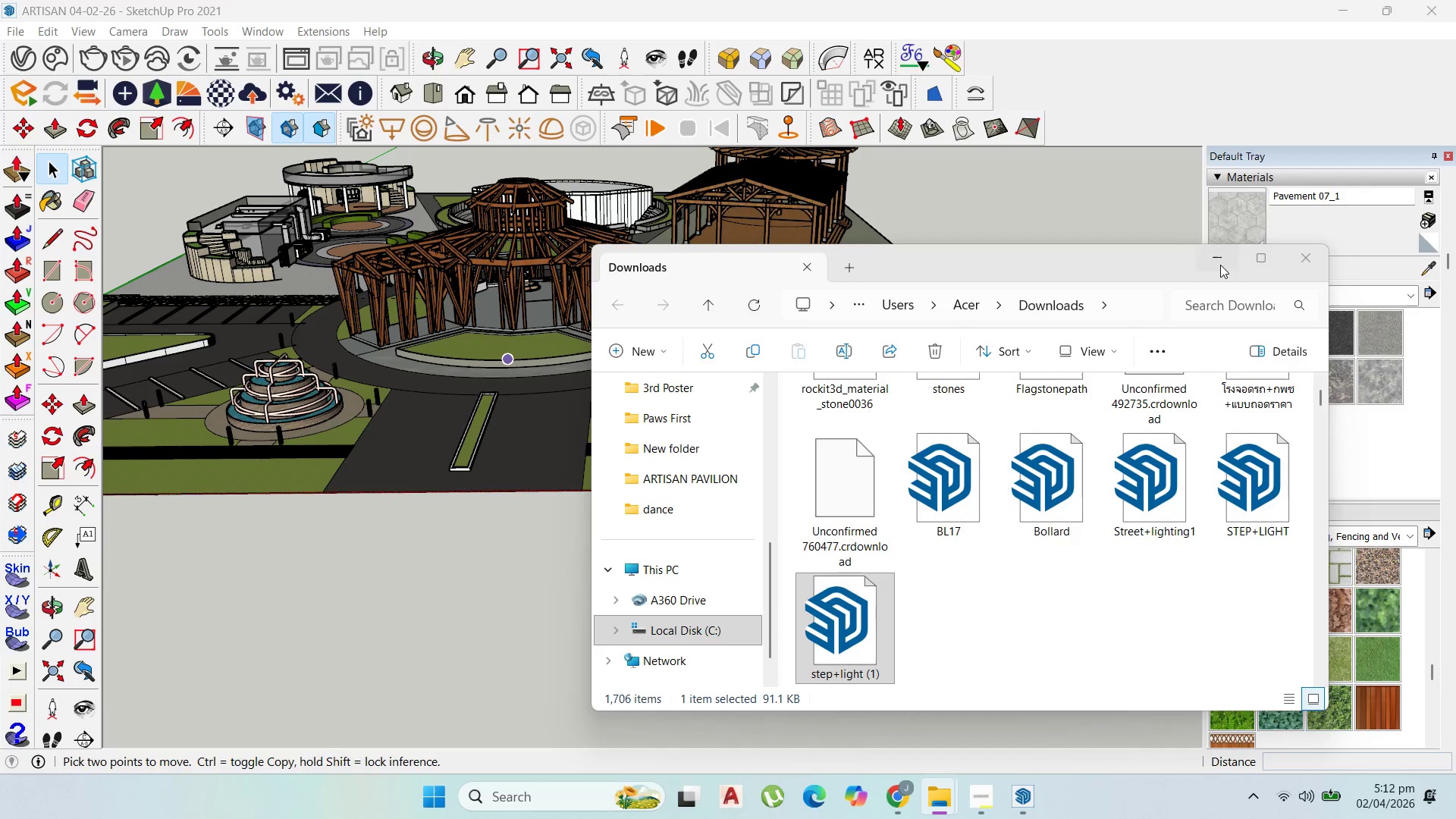 
left_click([1219, 255])
 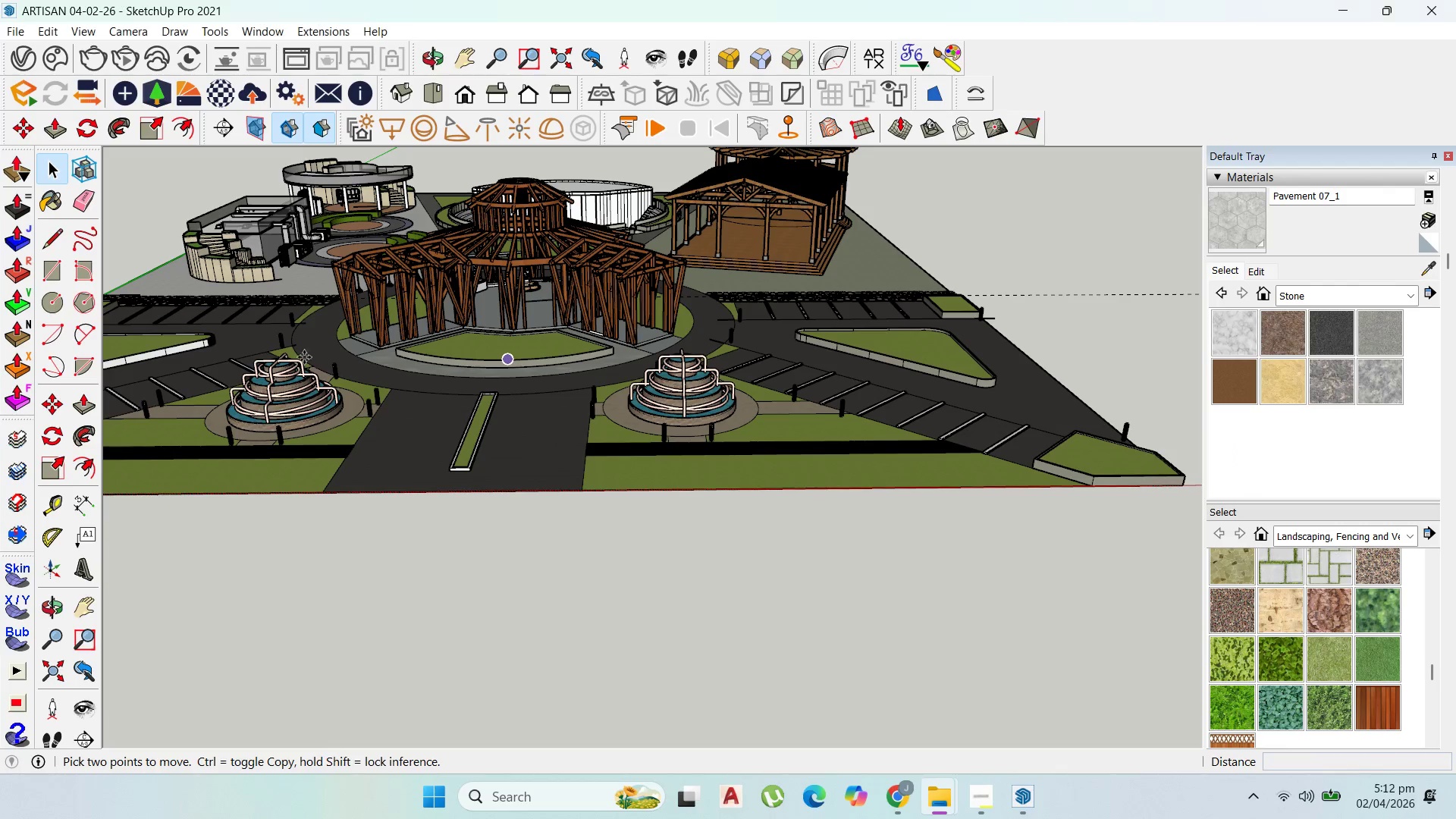 
scroll: coordinate [532, 352], scroll_direction: up, amount: 20.0
 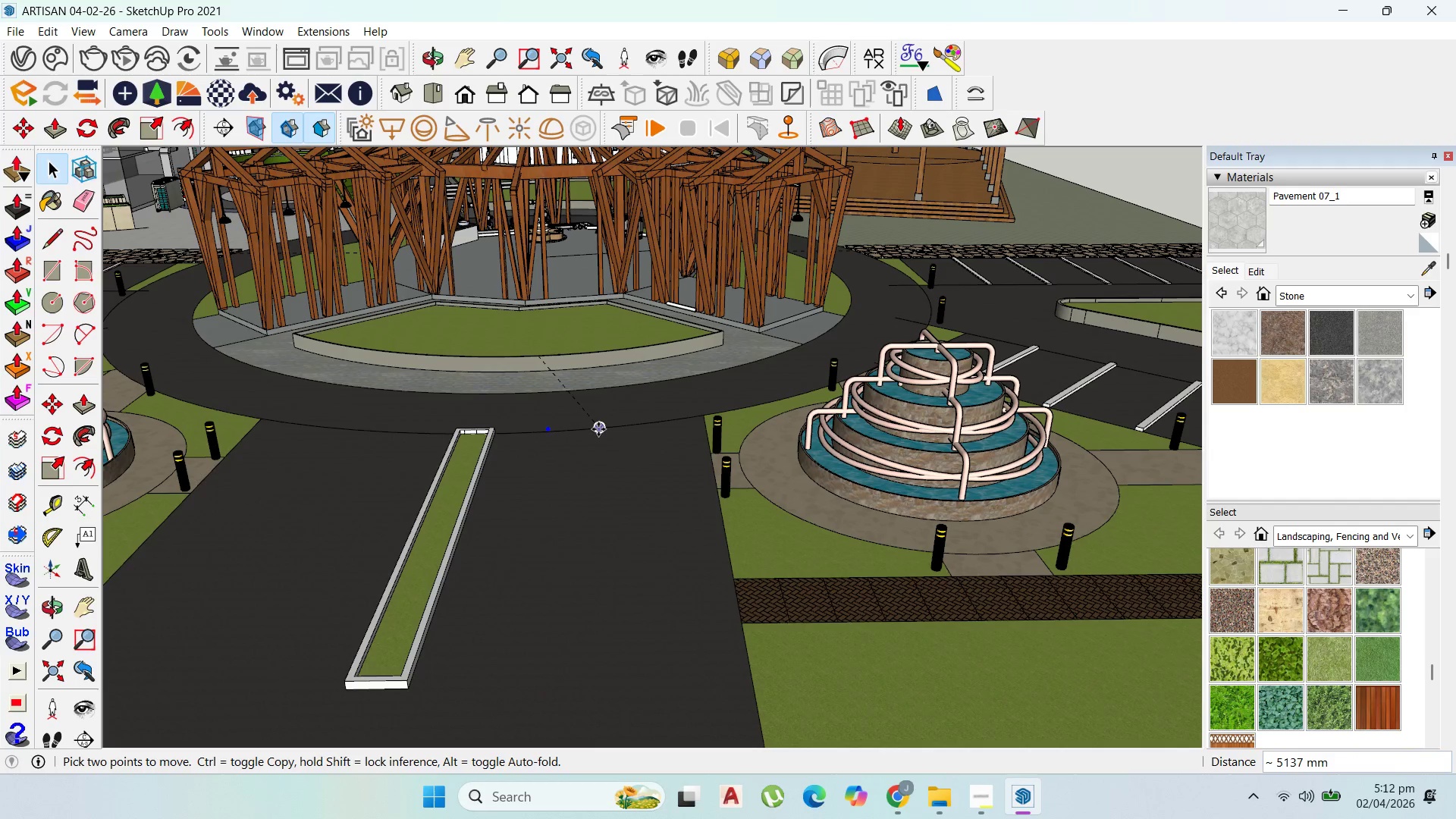 
left_click([598, 429])
 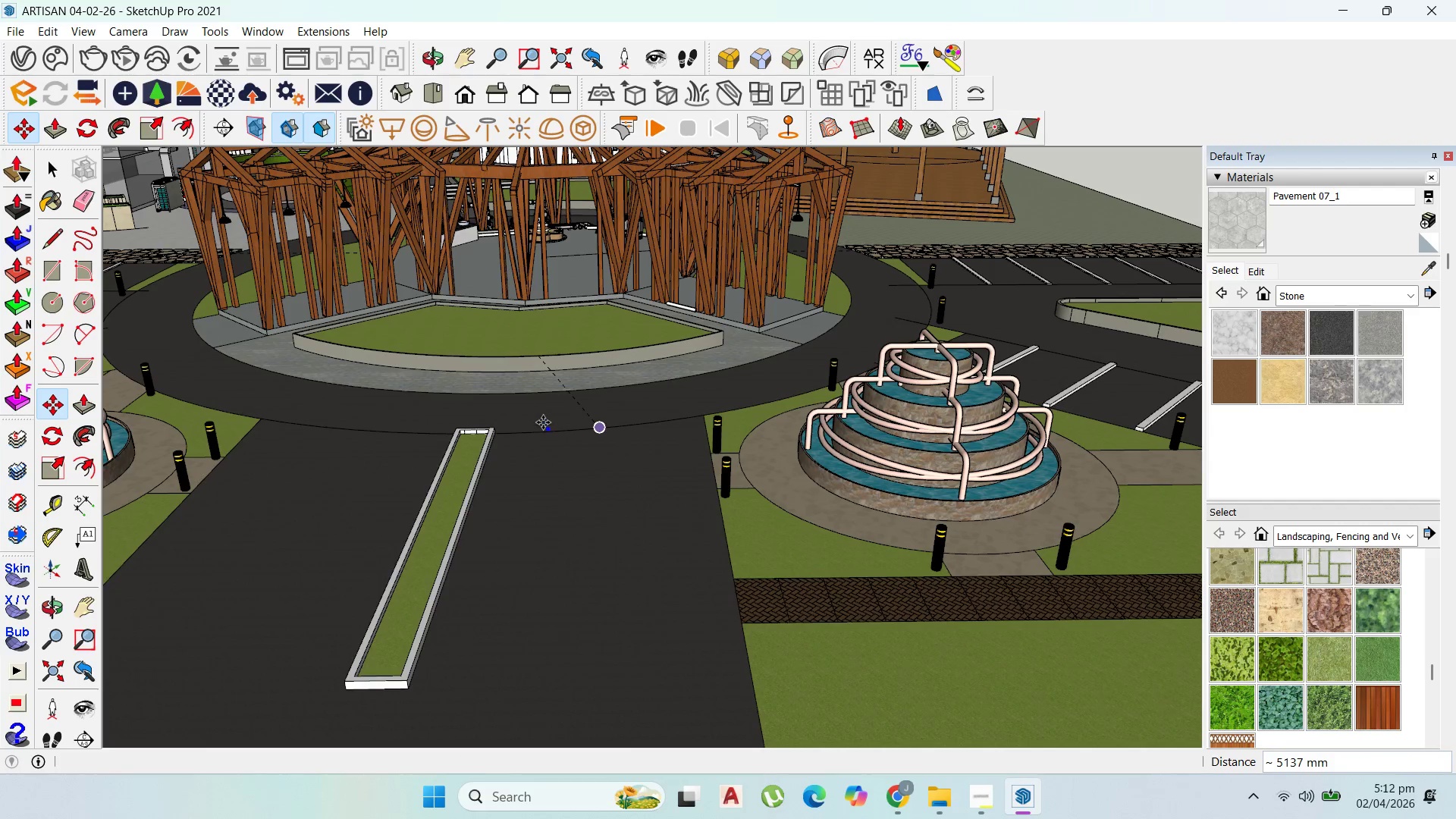 
scroll: coordinate [667, 470], scroll_direction: up, amount: 50.0
 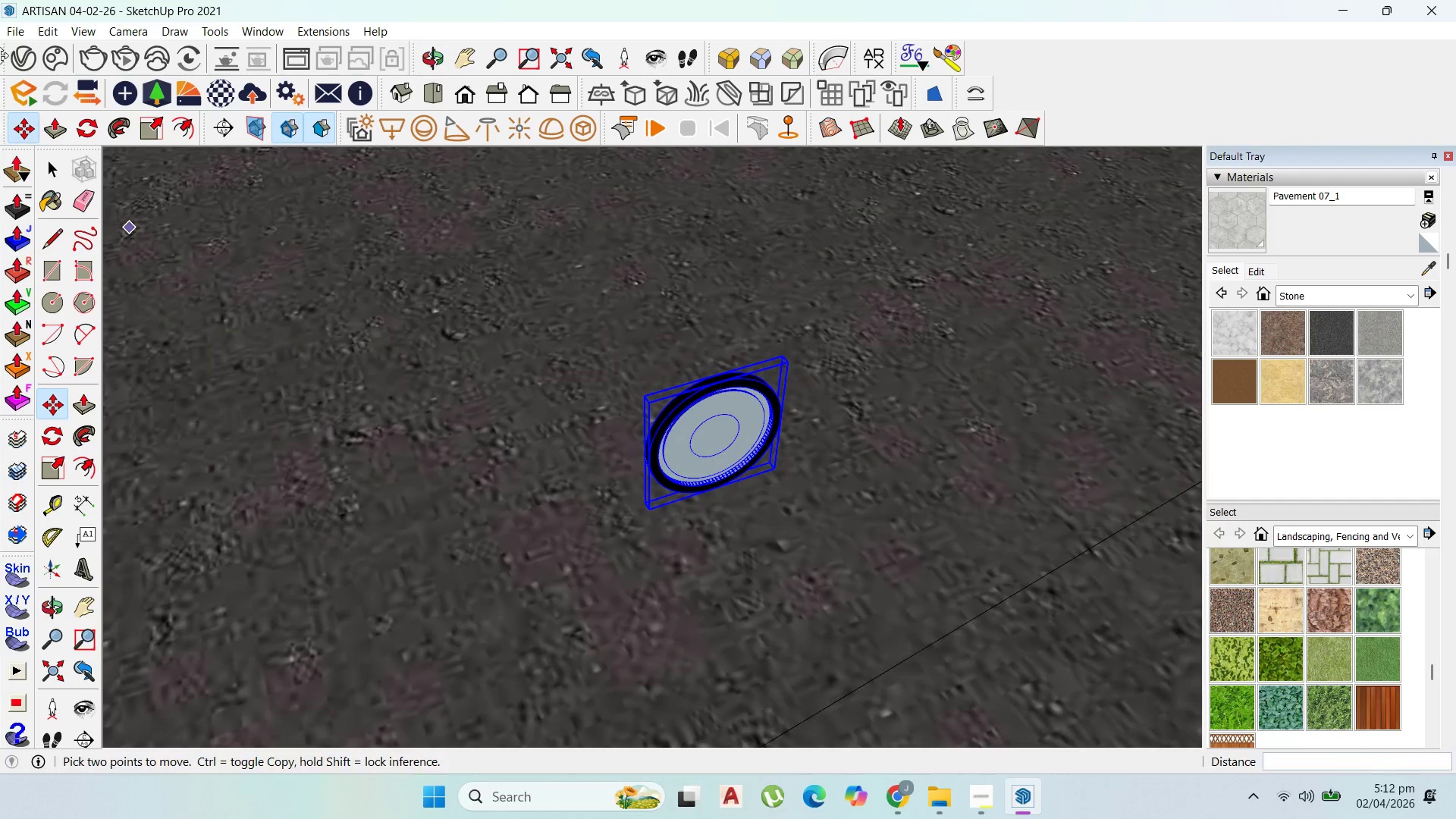 
left_click([83, 118])
 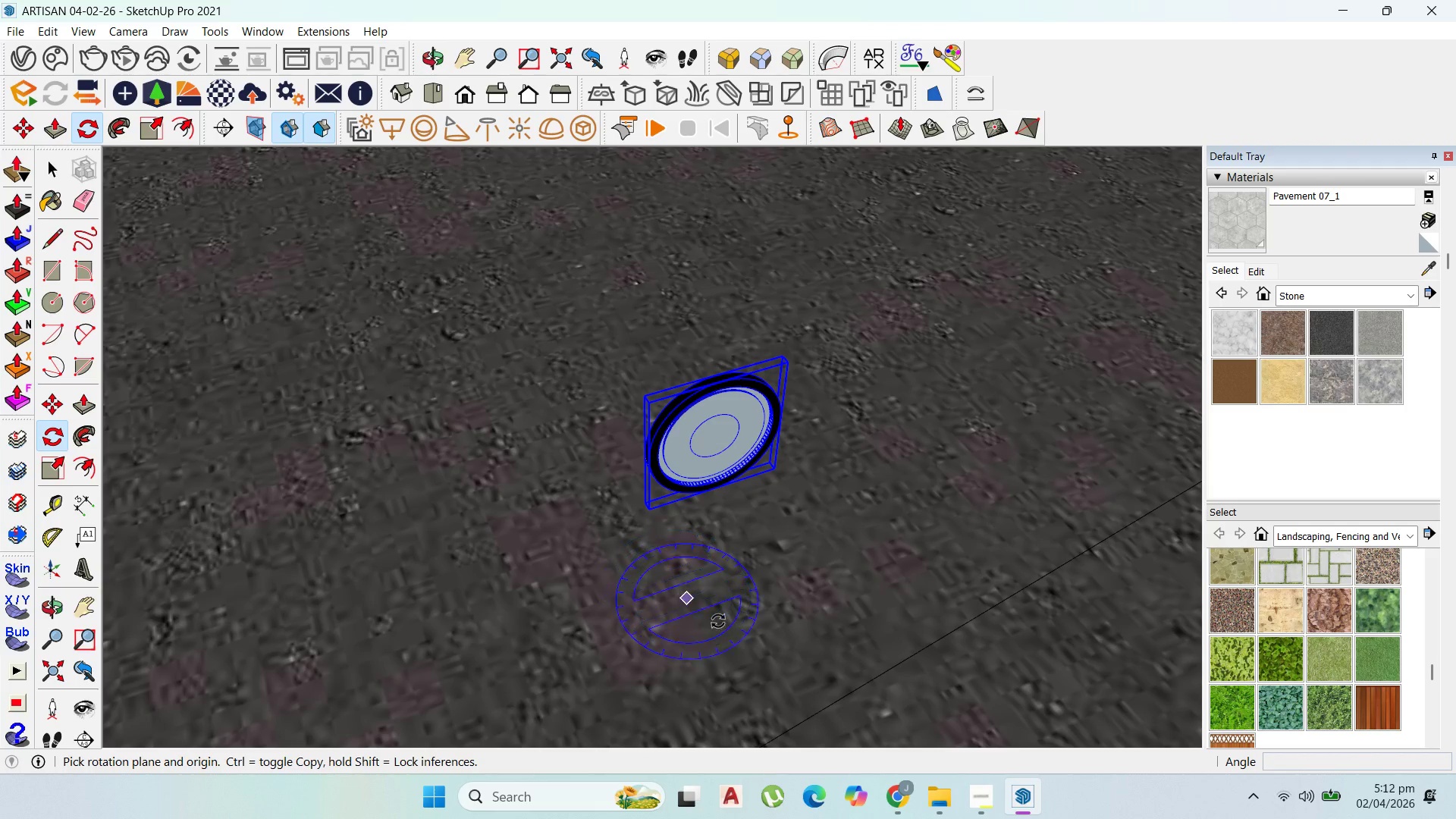 
scroll: coordinate [740, 637], scroll_direction: down, amount: 3.0
 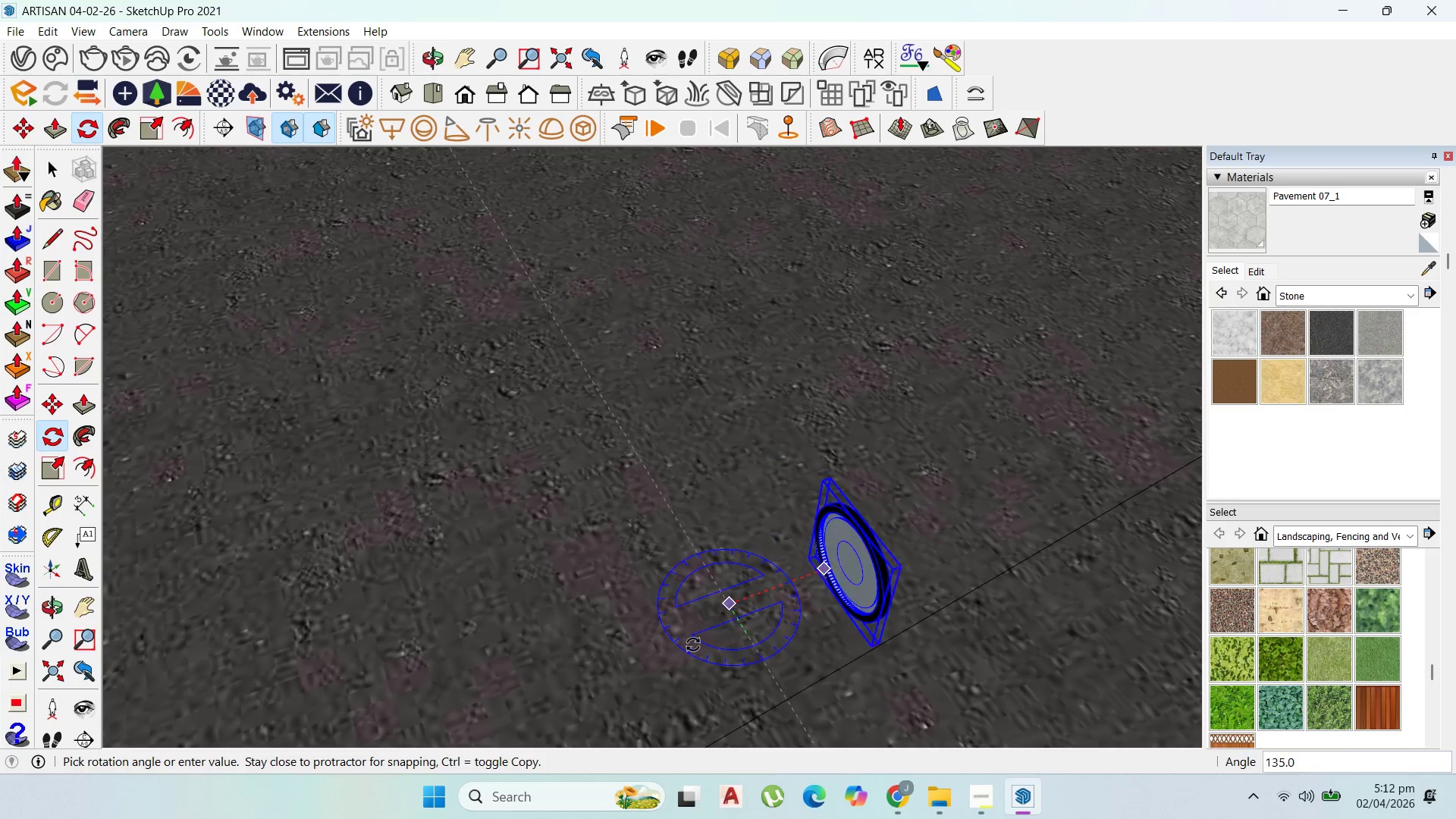 
left_click([616, 649])
 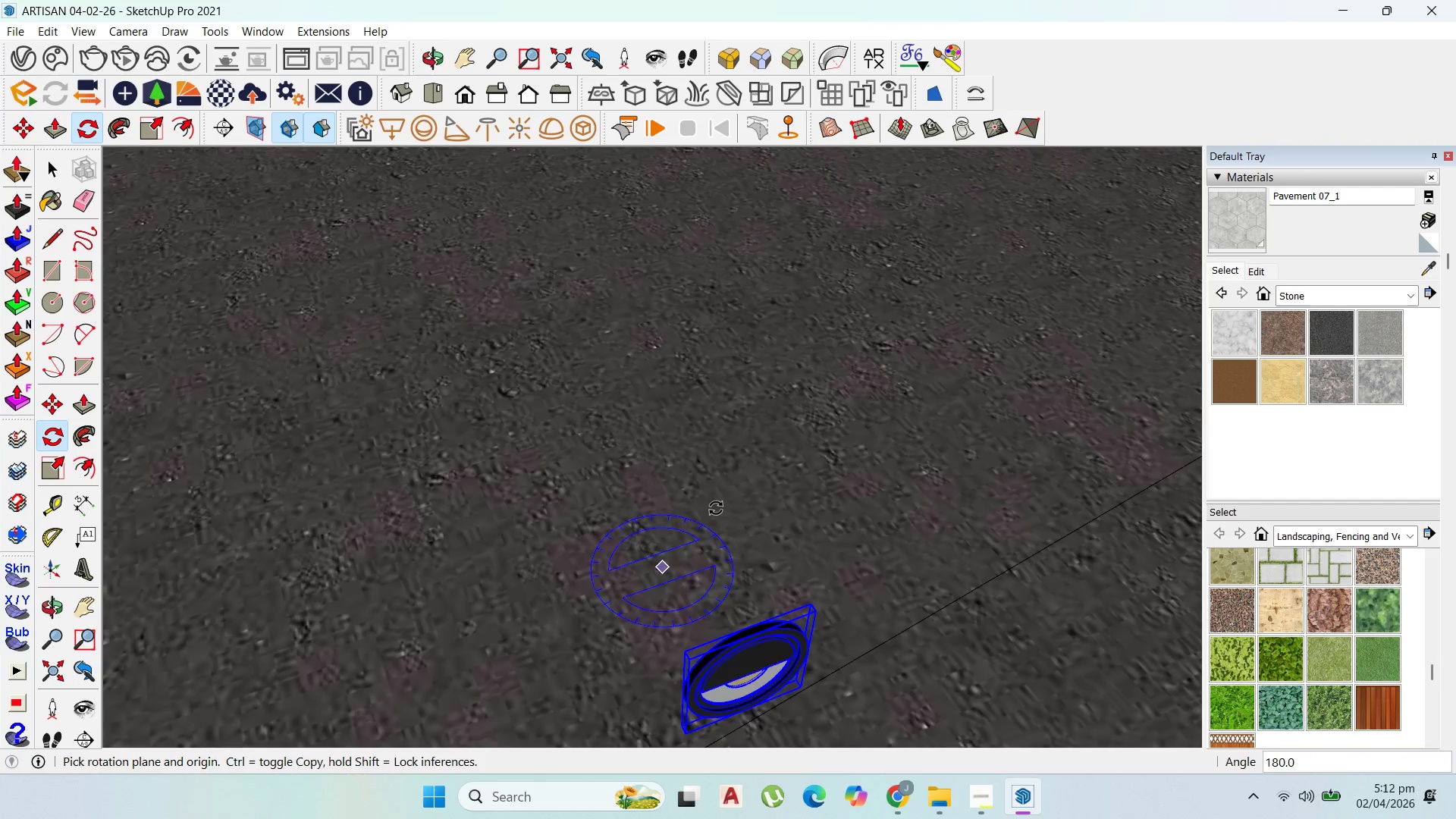 
scroll: coordinate [770, 484], scroll_direction: down, amount: 6.0
 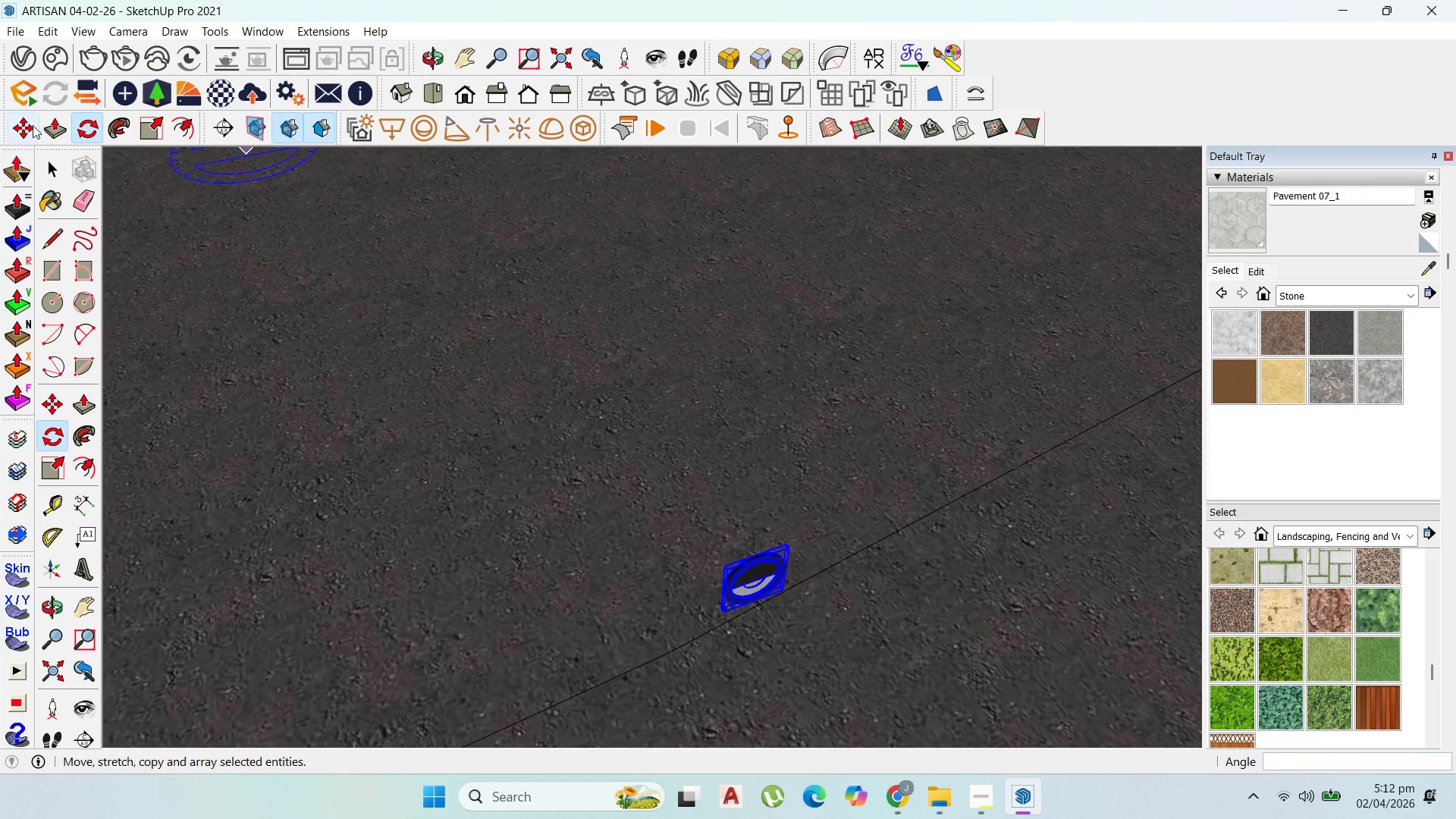 
left_click([44, 165])
 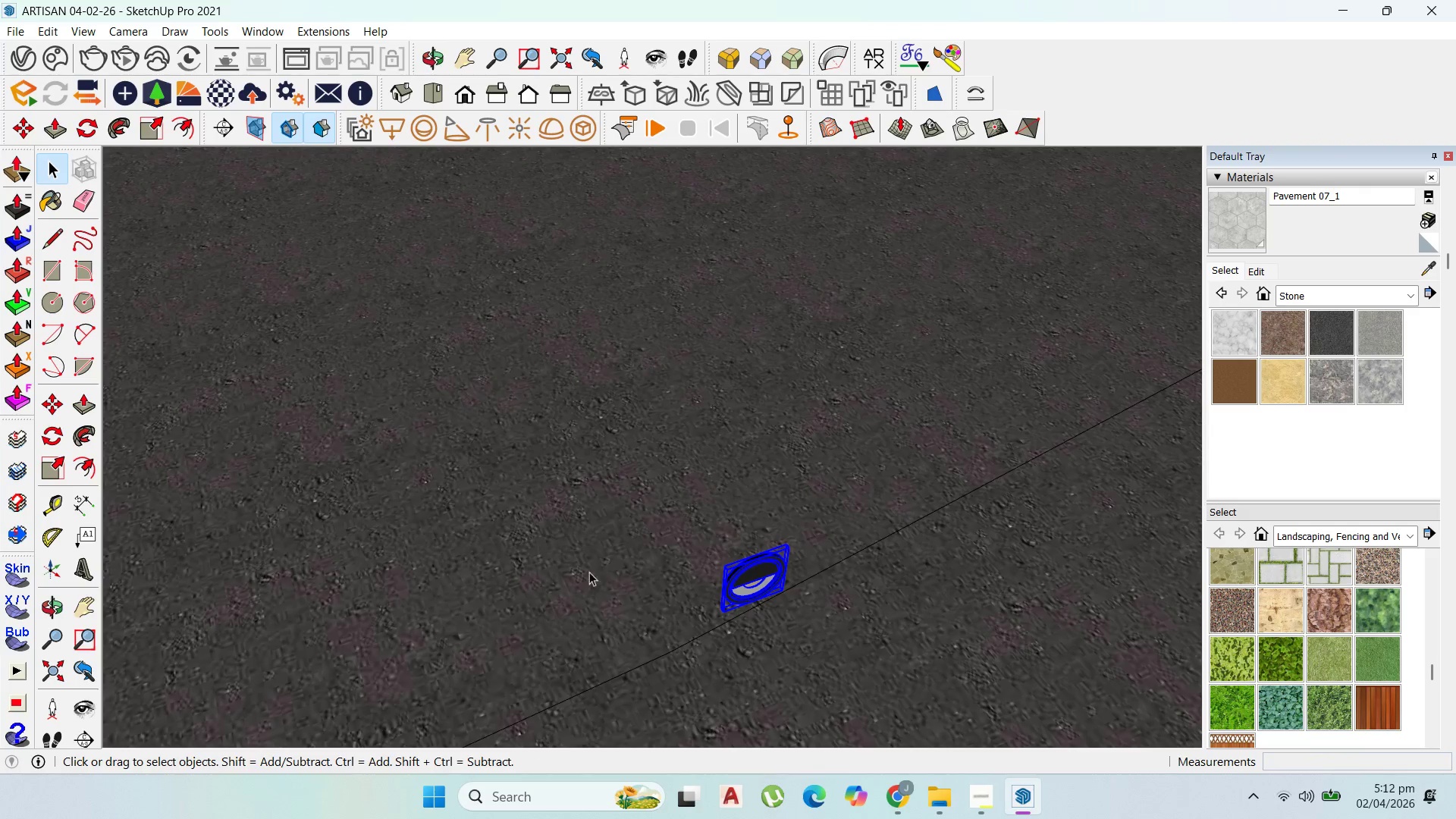 
scroll: coordinate [820, 590], scroll_direction: up, amount: 17.0
 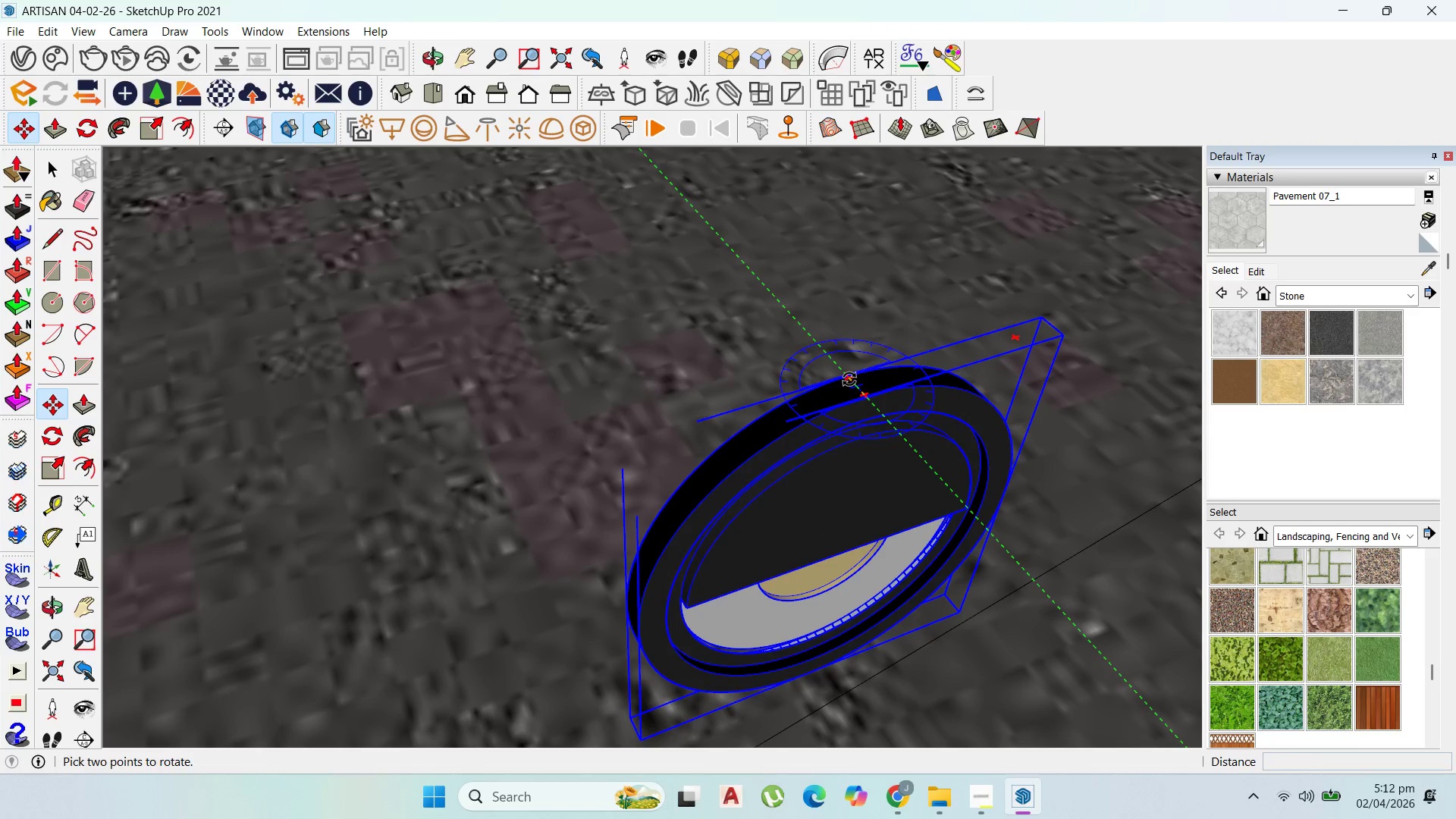 
left_click([840, 376])
 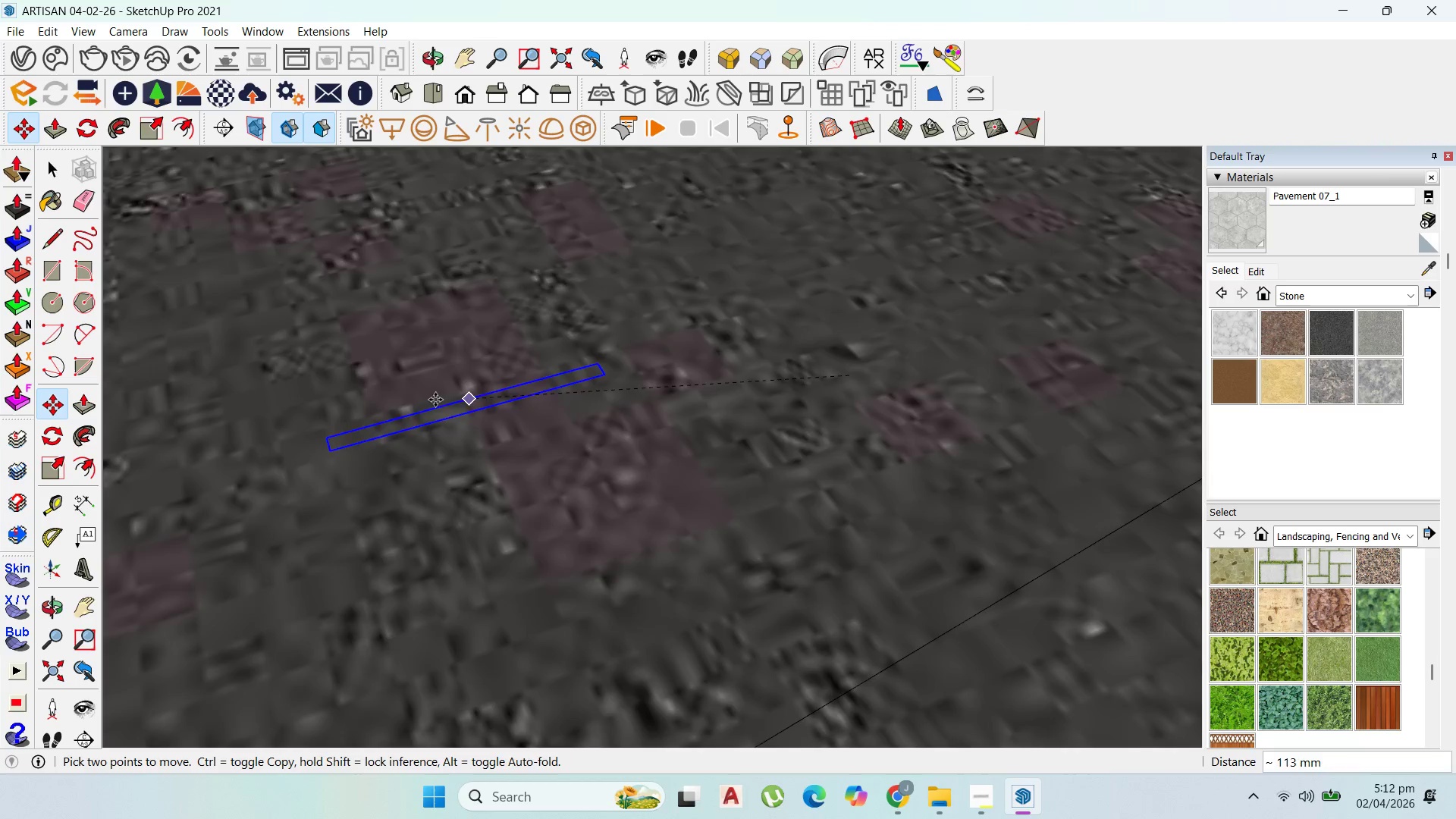 
wait(5.02)
 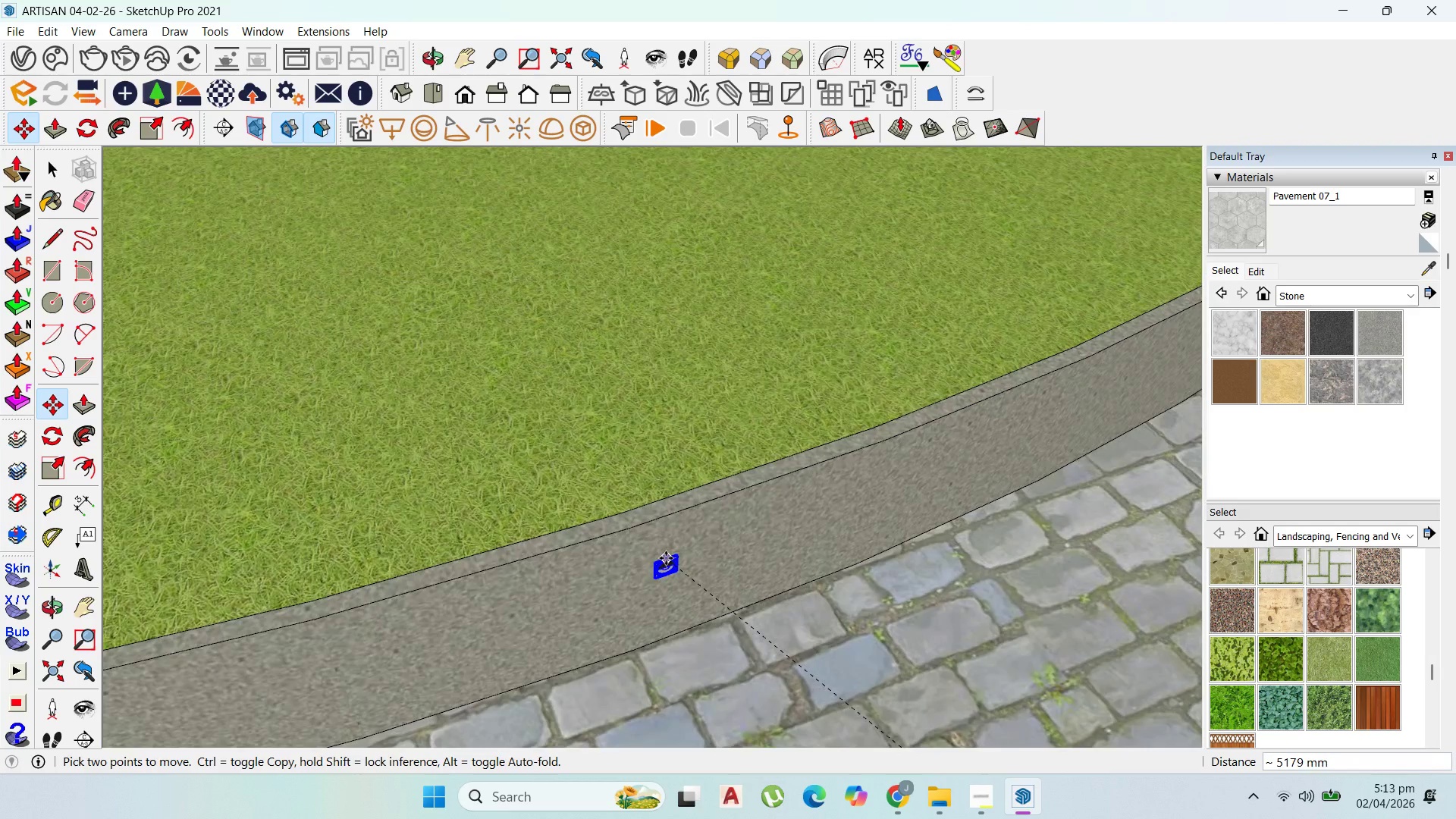 
left_click([666, 558])
 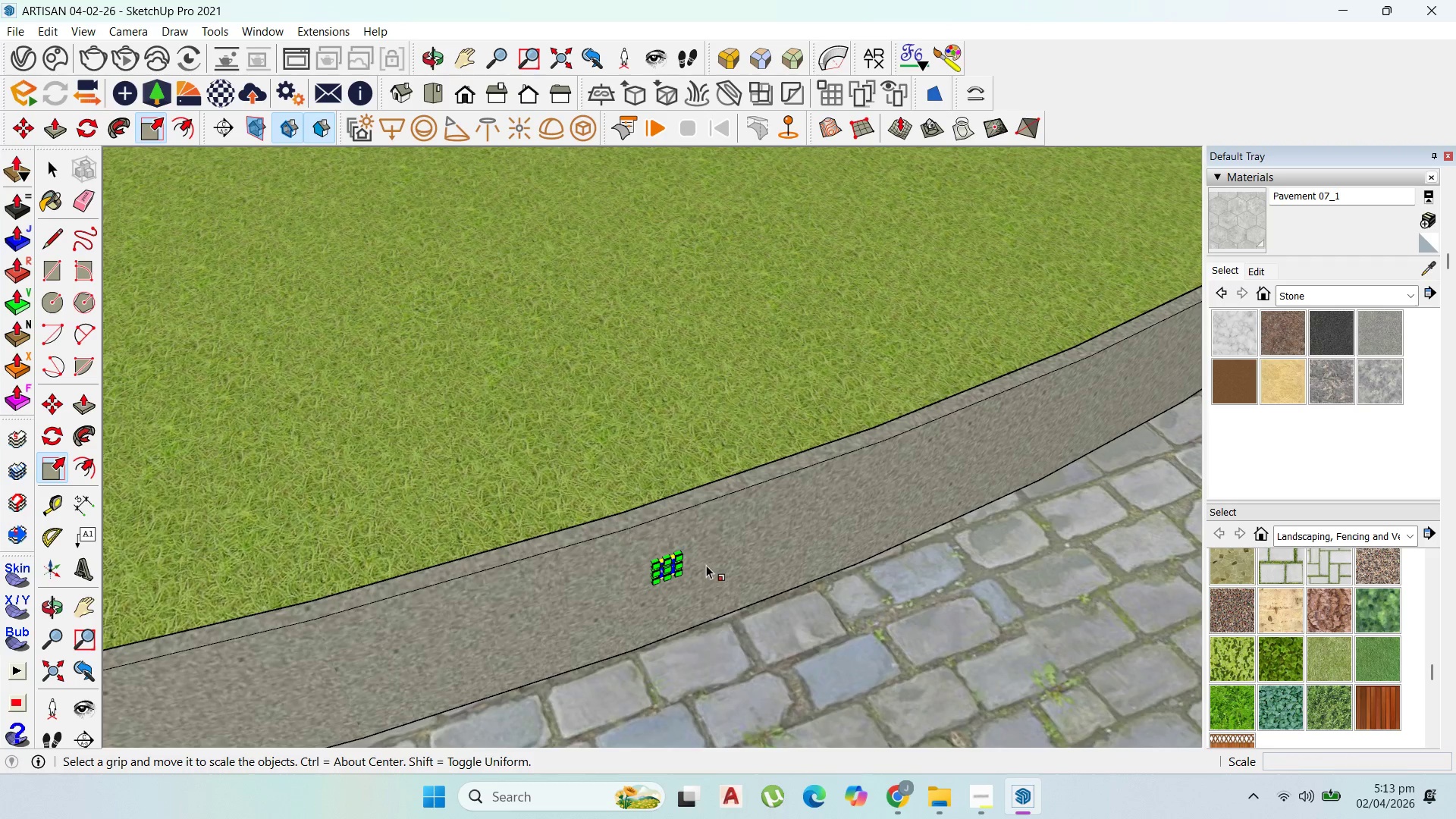 
scroll: coordinate [666, 558], scroll_direction: down, amount: 33.0
 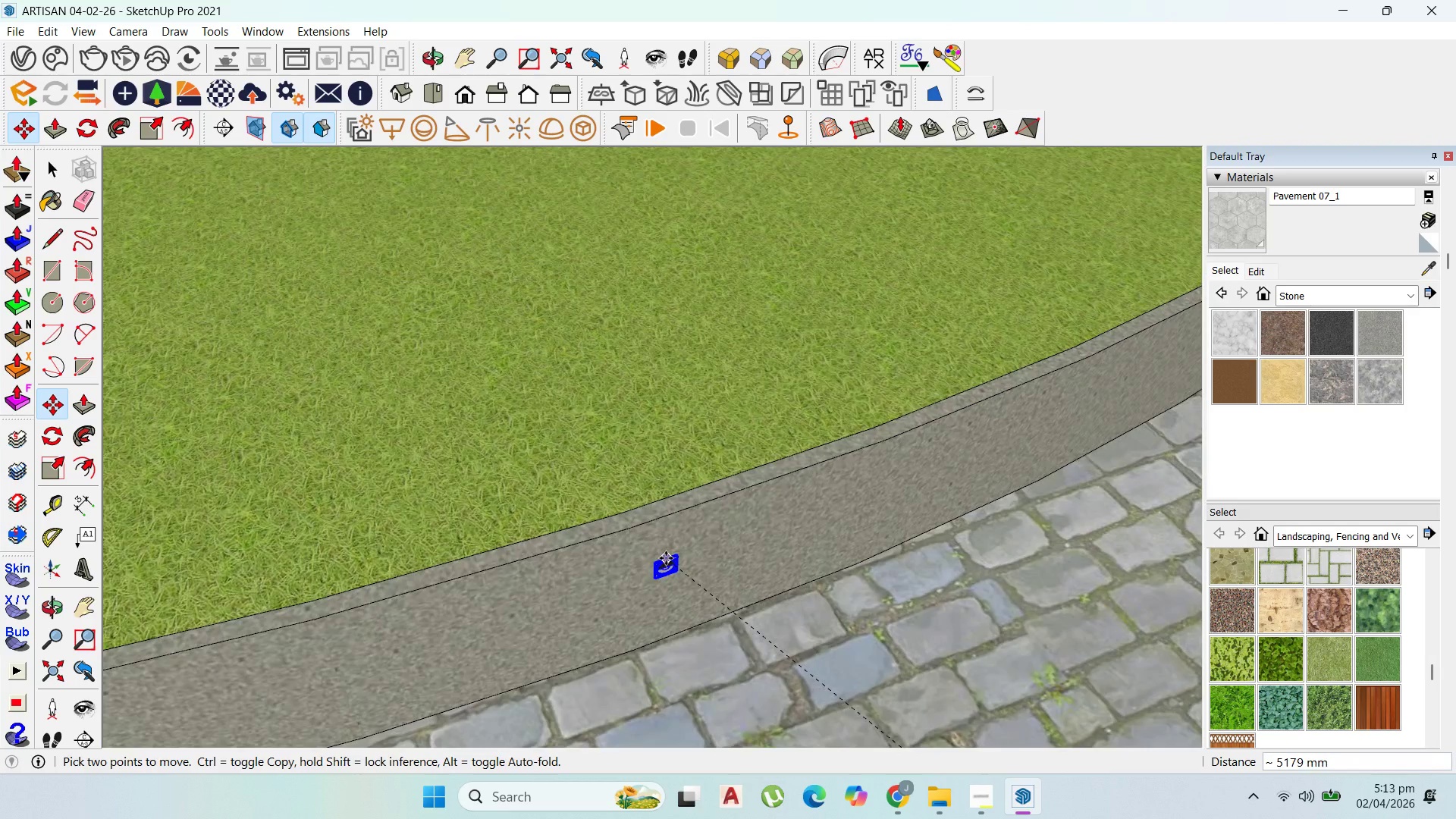 
left_click_drag(start_coordinate=[679, 574], to_coordinate=[726, 598])
 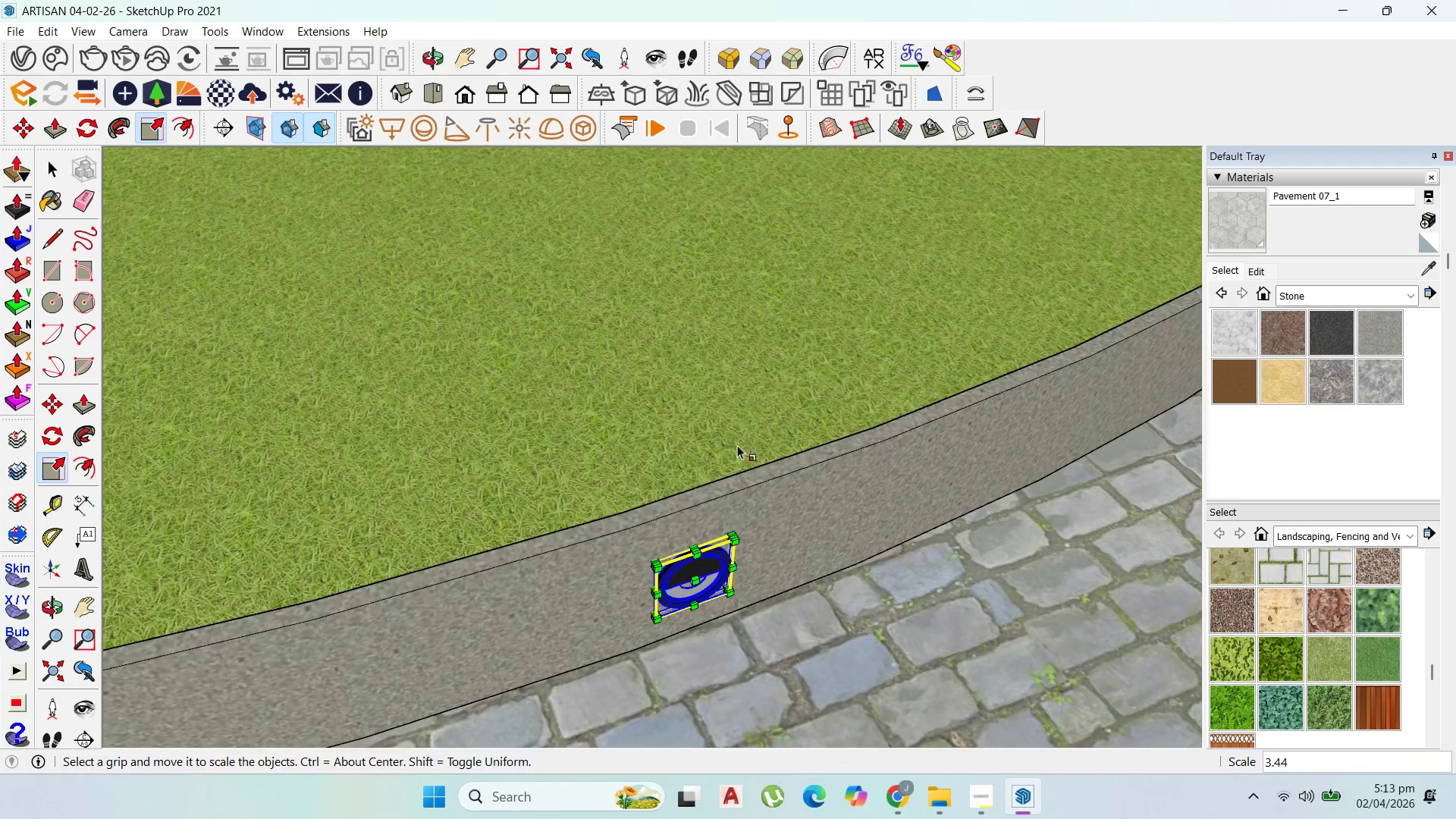 
scroll: coordinate [830, 419], scroll_direction: down, amount: 14.0
 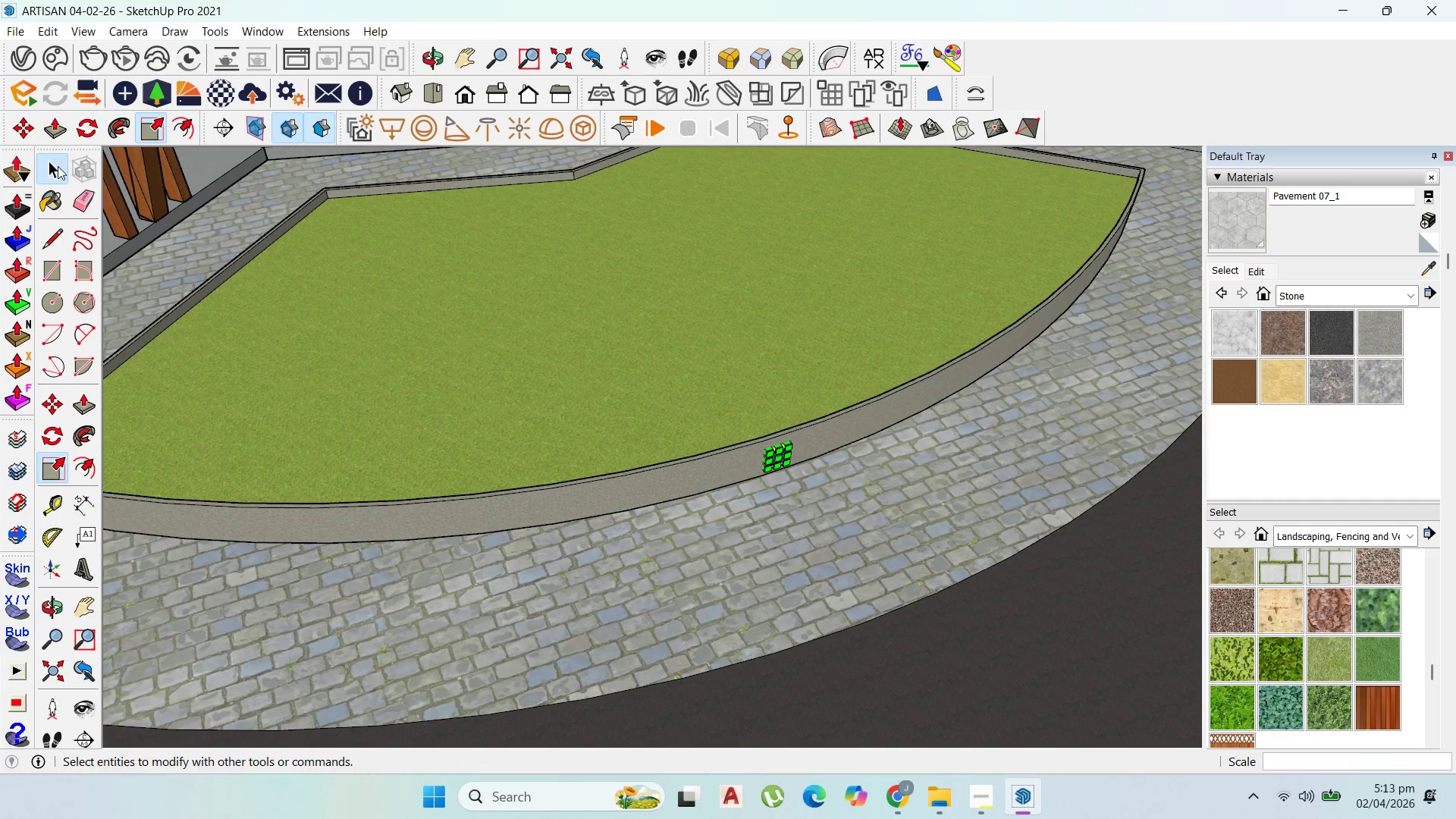 
scroll: coordinate [783, 444], scroll_direction: up, amount: 6.0
 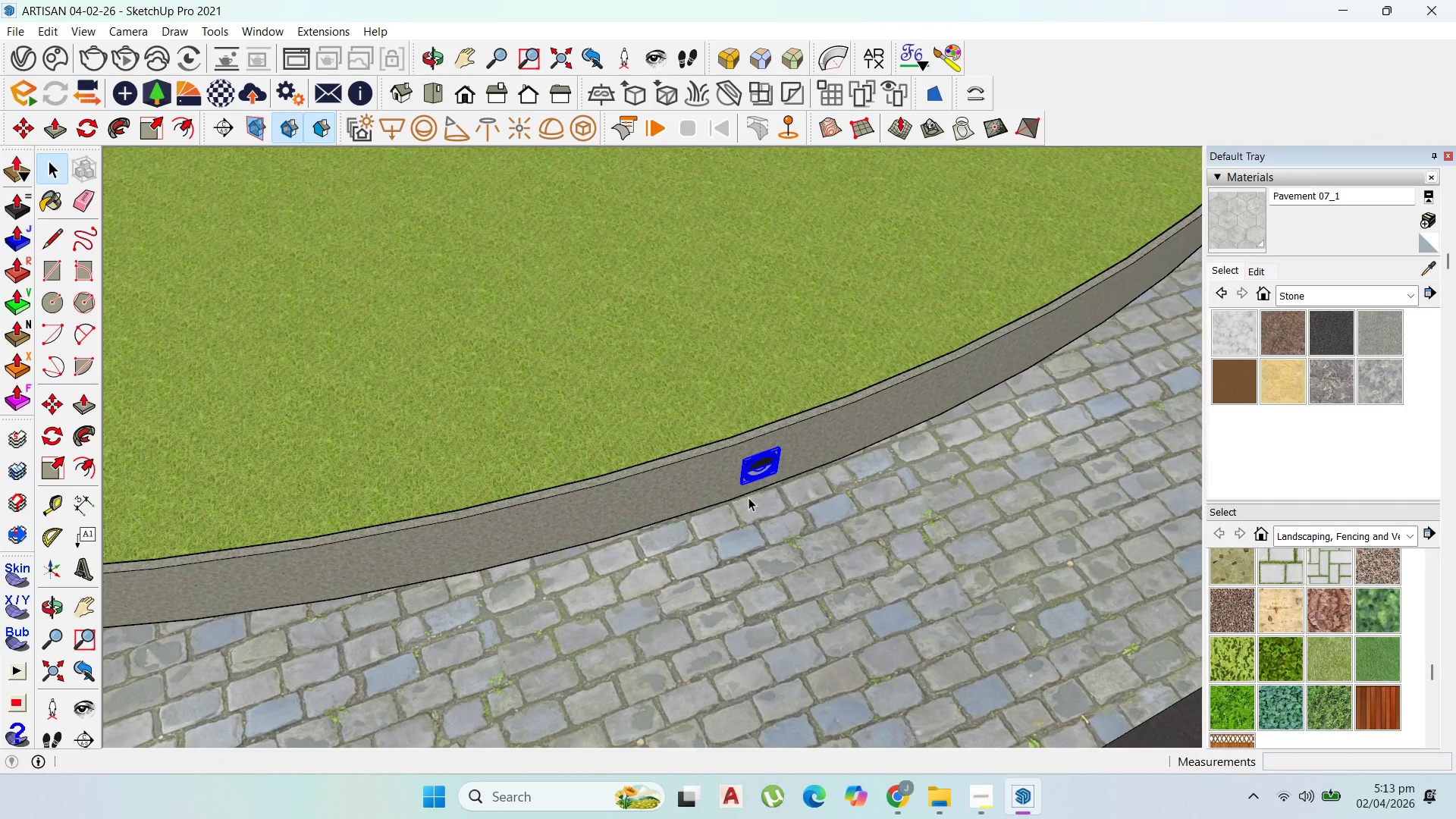 
key(M)
 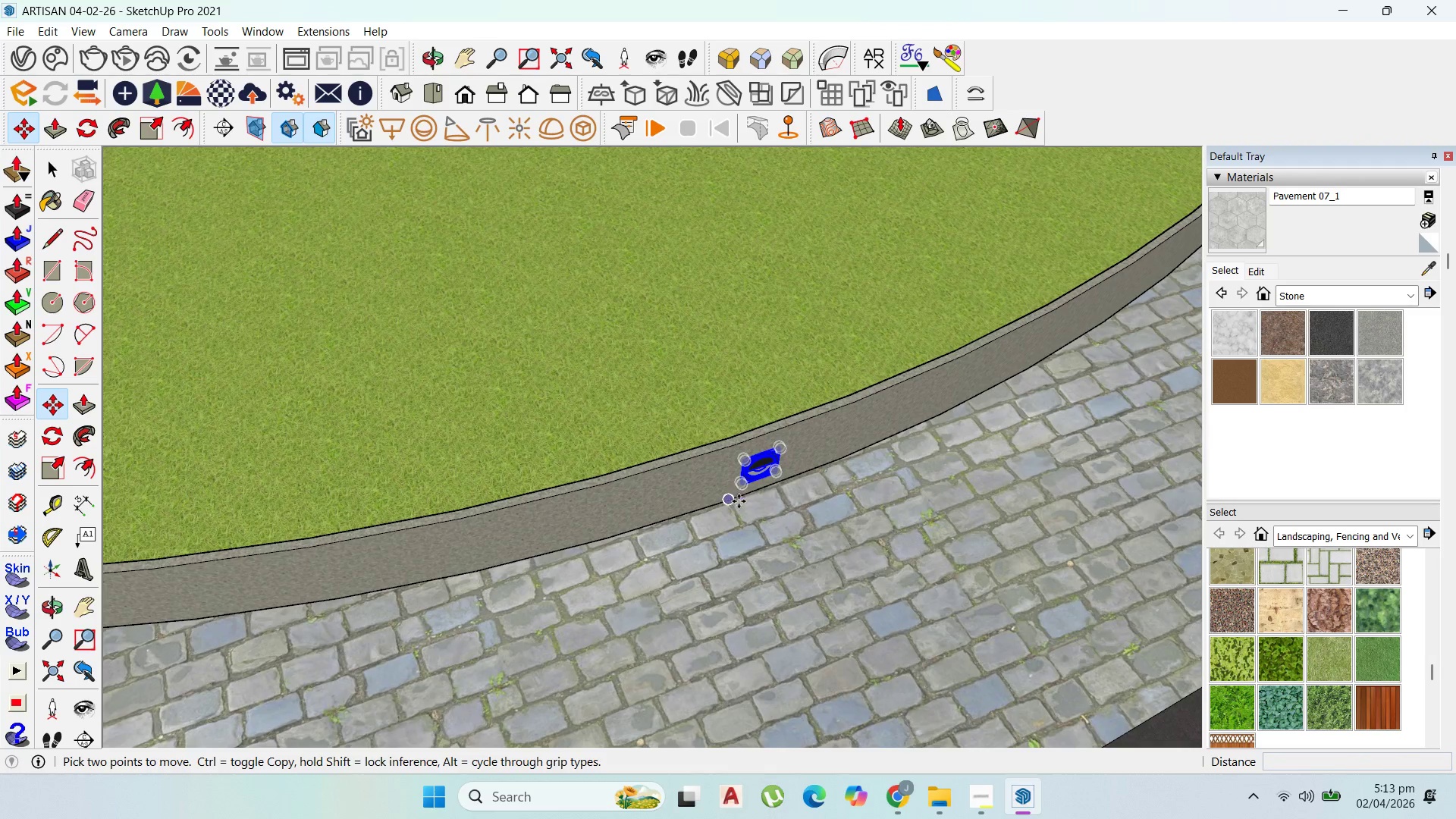 
scroll: coordinate [772, 453], scroll_direction: up, amount: 5.0
 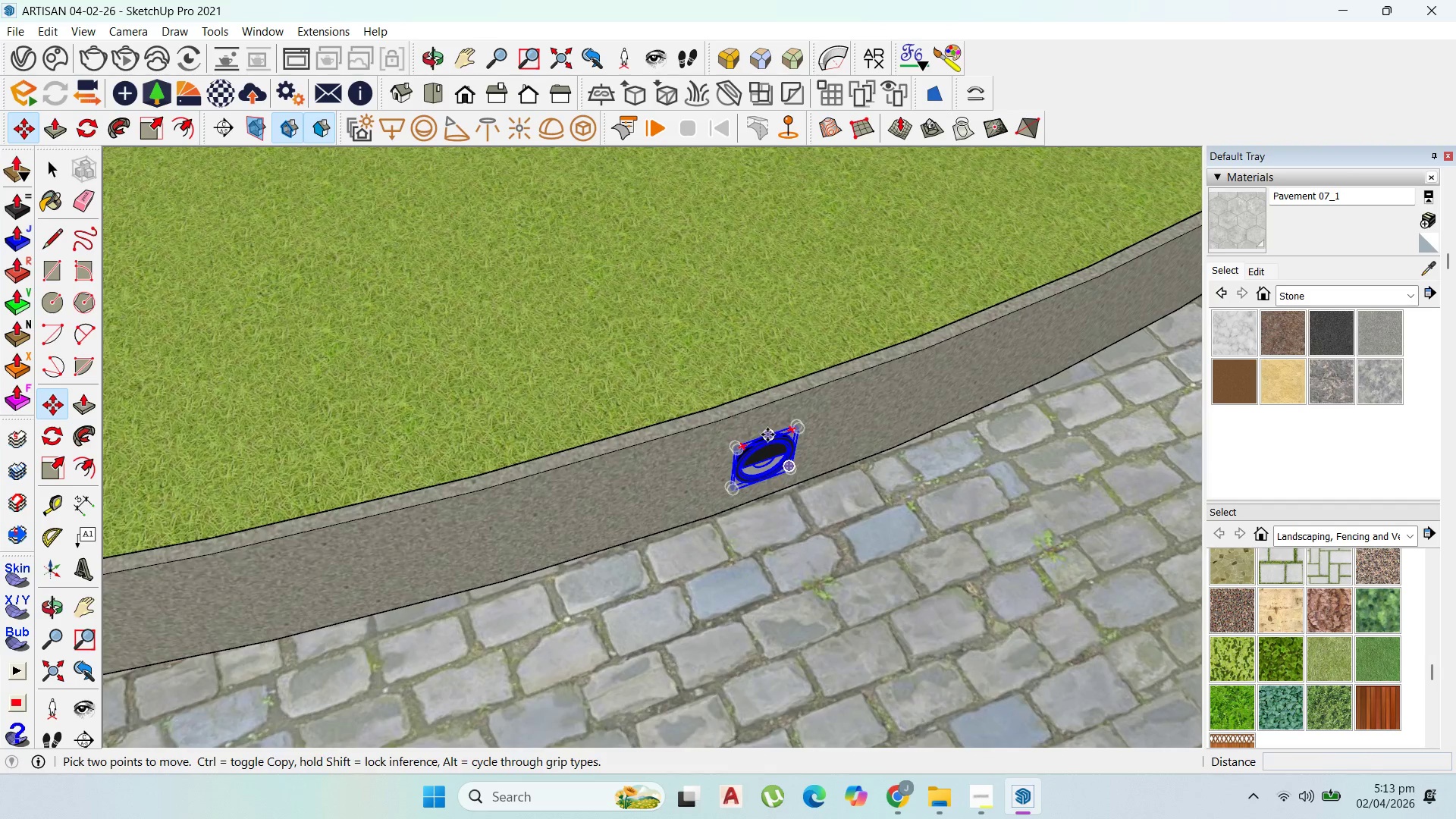 
left_click([767, 433])
 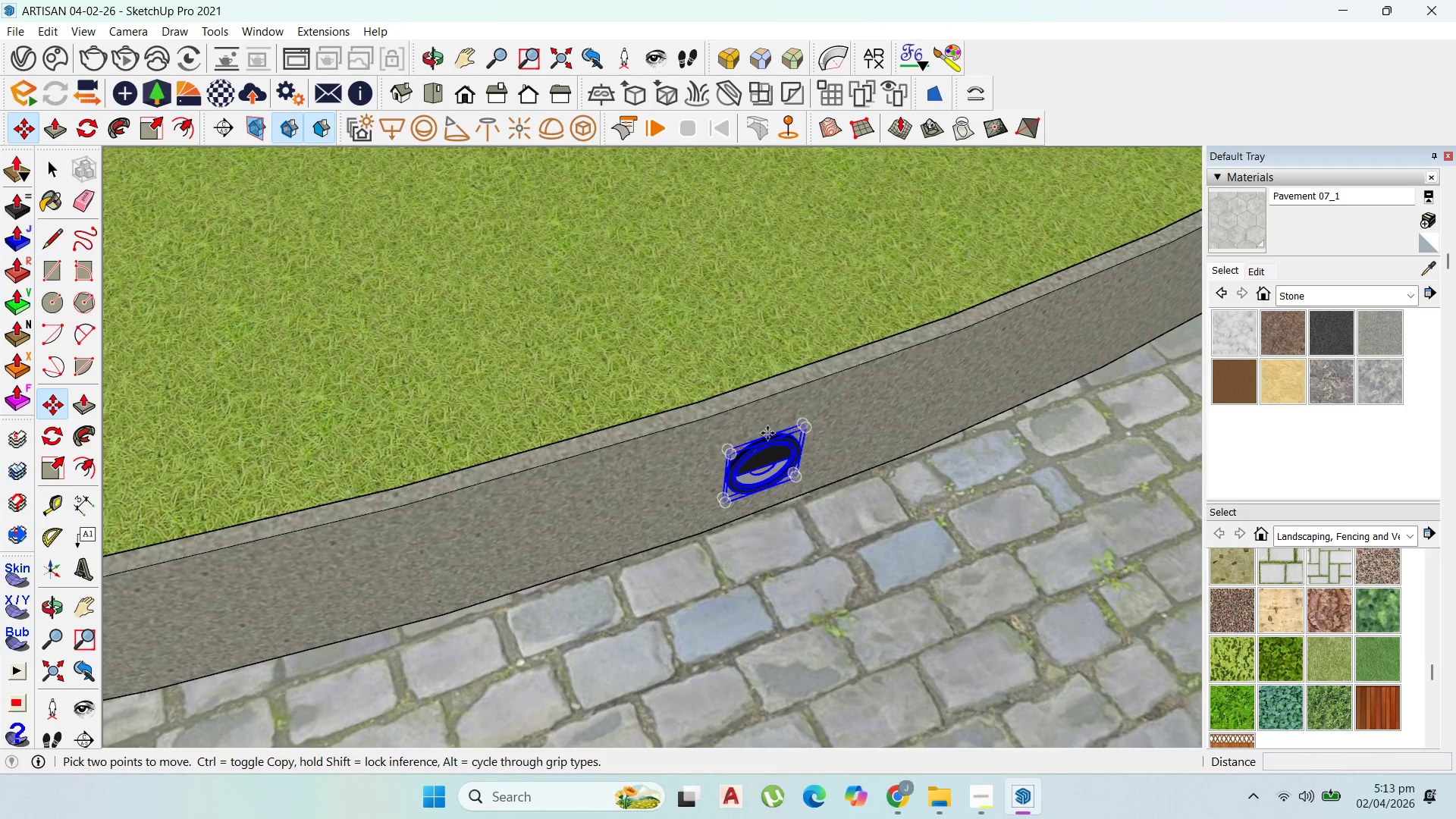 
scroll: coordinate [767, 433], scroll_direction: up, amount: 2.0
 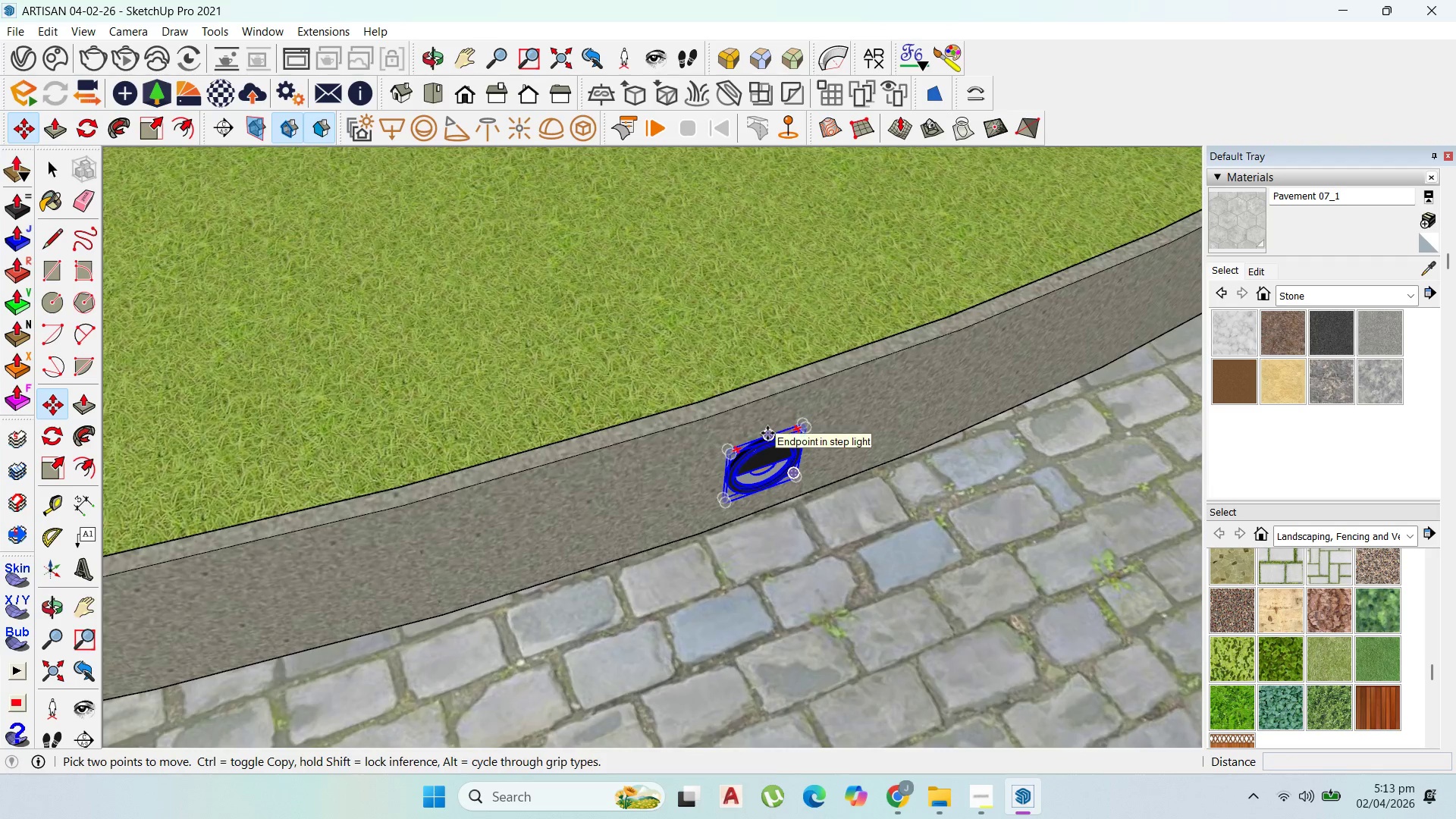 
key(Control+ControlLeft)
 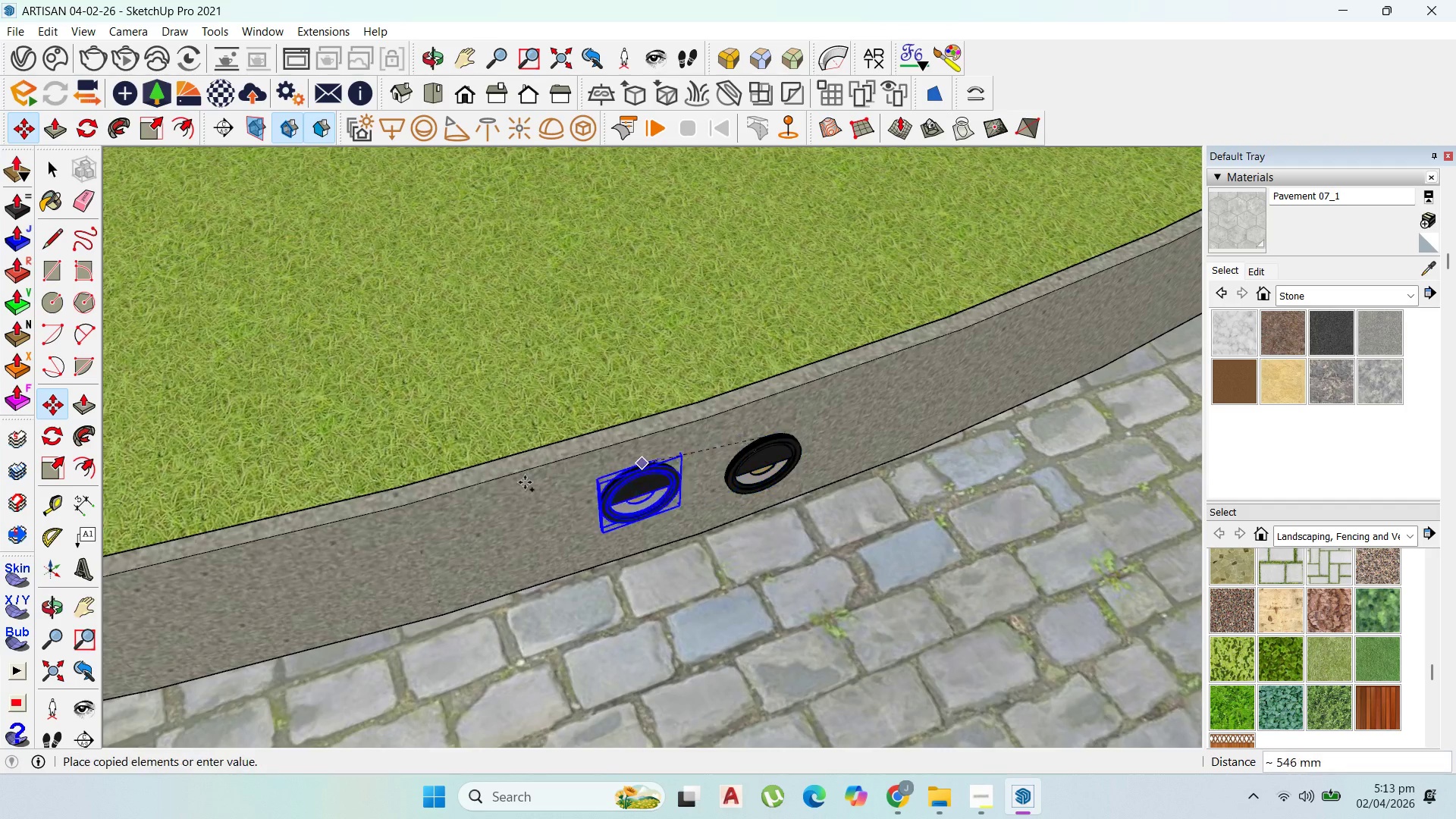 
scroll: coordinate [374, 506], scroll_direction: down, amount: 22.0
 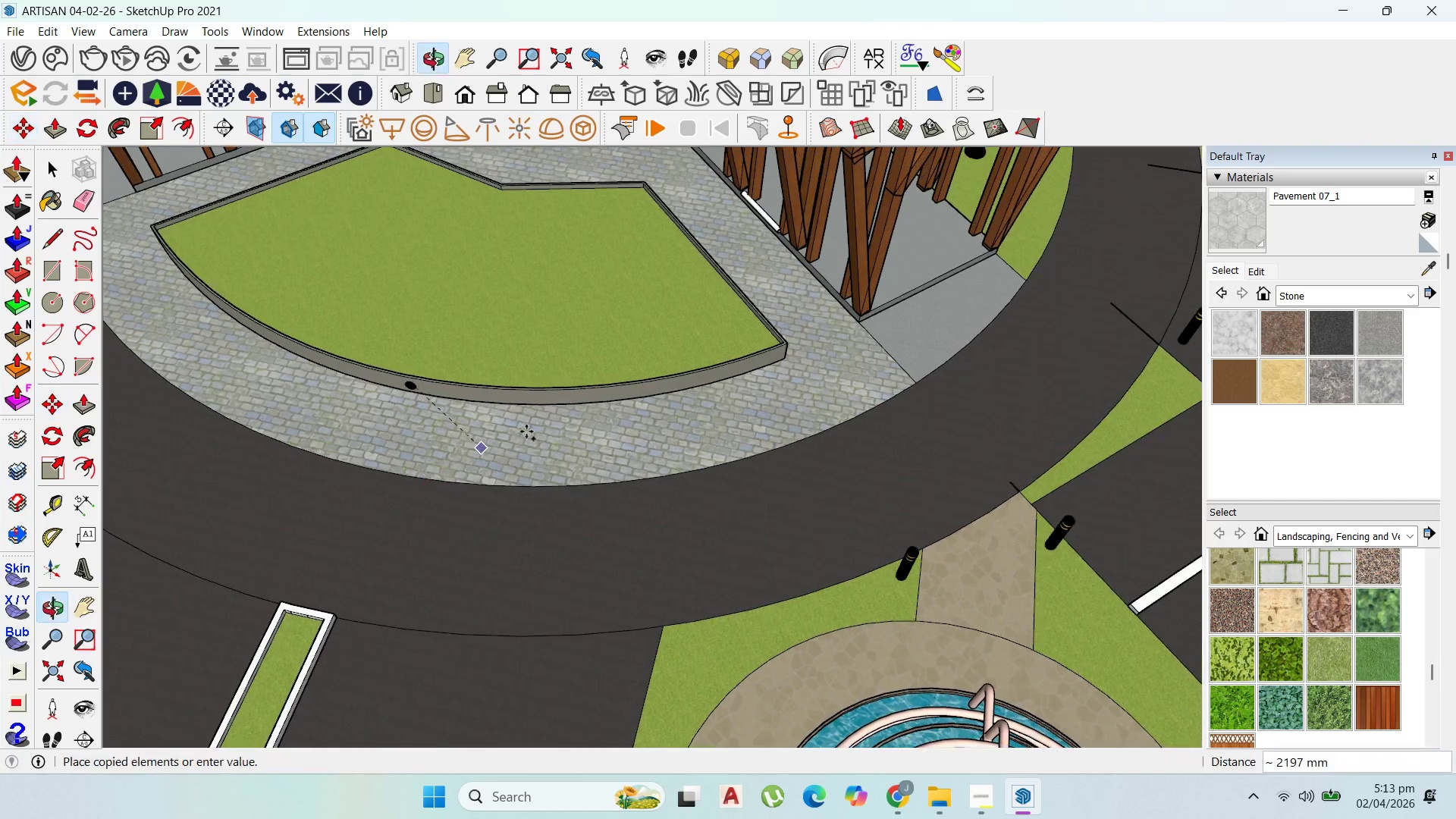 
scroll: coordinate [566, 388], scroll_direction: up, amount: 7.0
 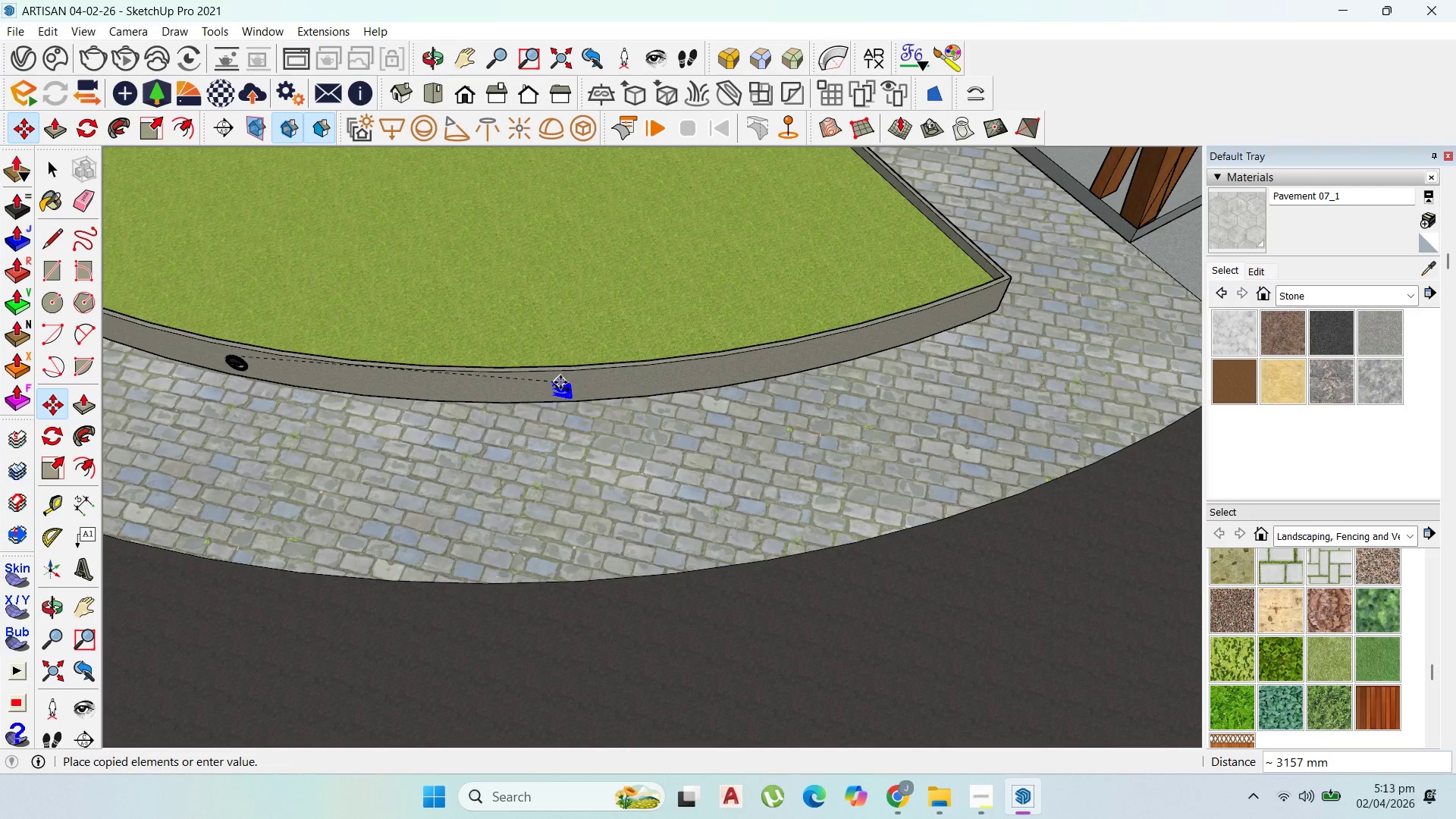 
left_click([560, 382])
 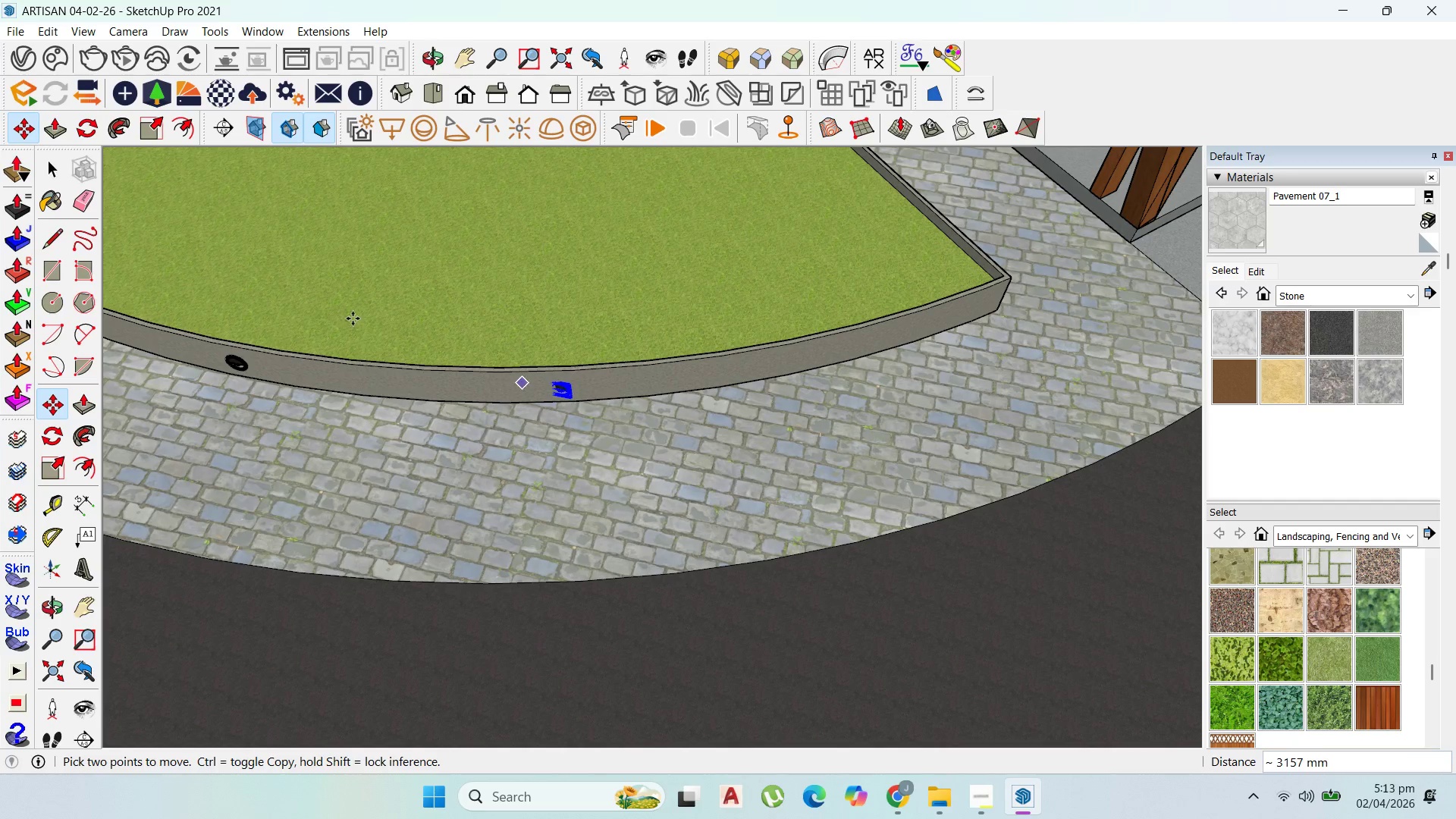 
scroll: coordinate [743, 456], scroll_direction: up, amount: 17.0
 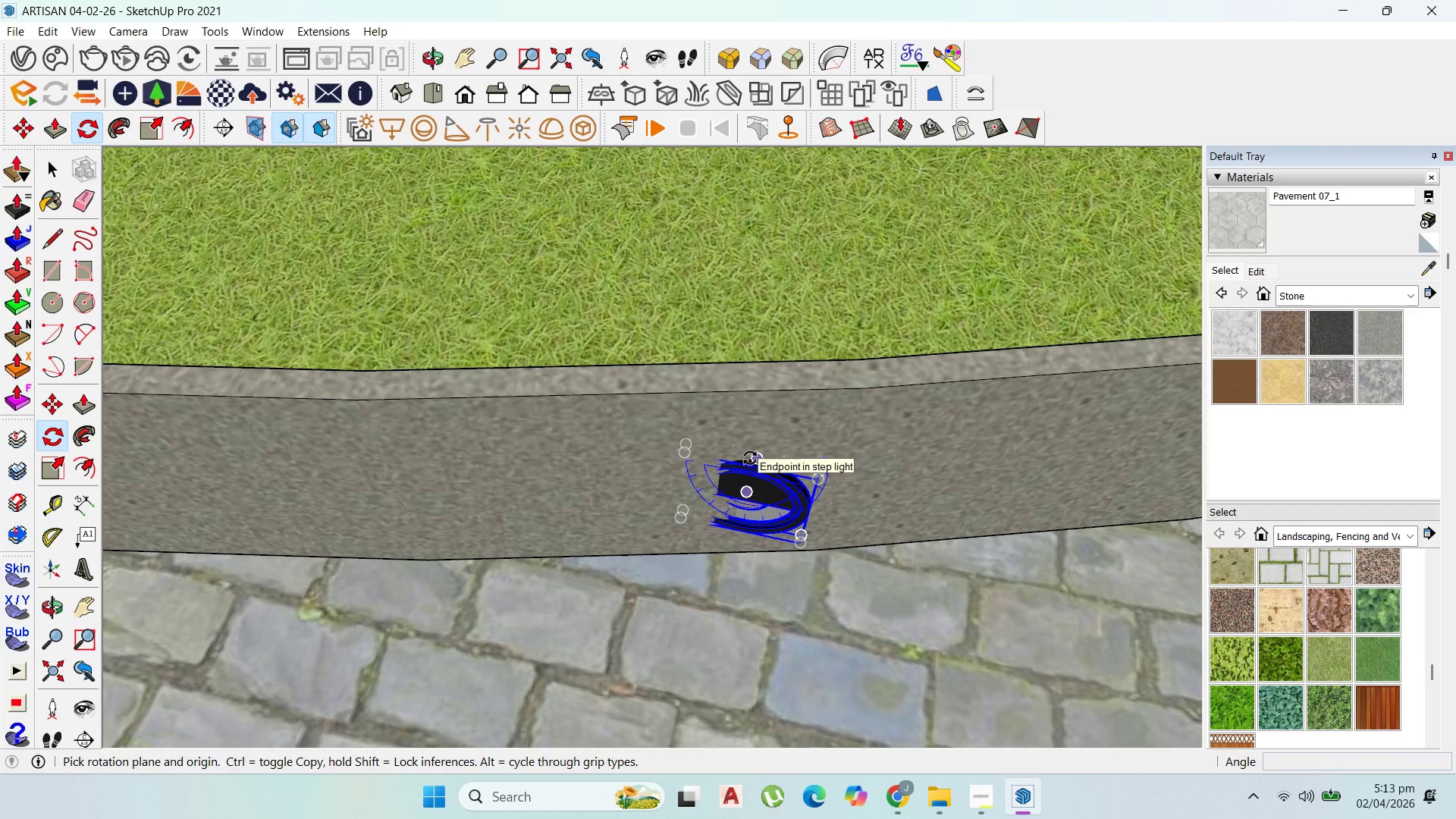 
key(ArrowRight)
 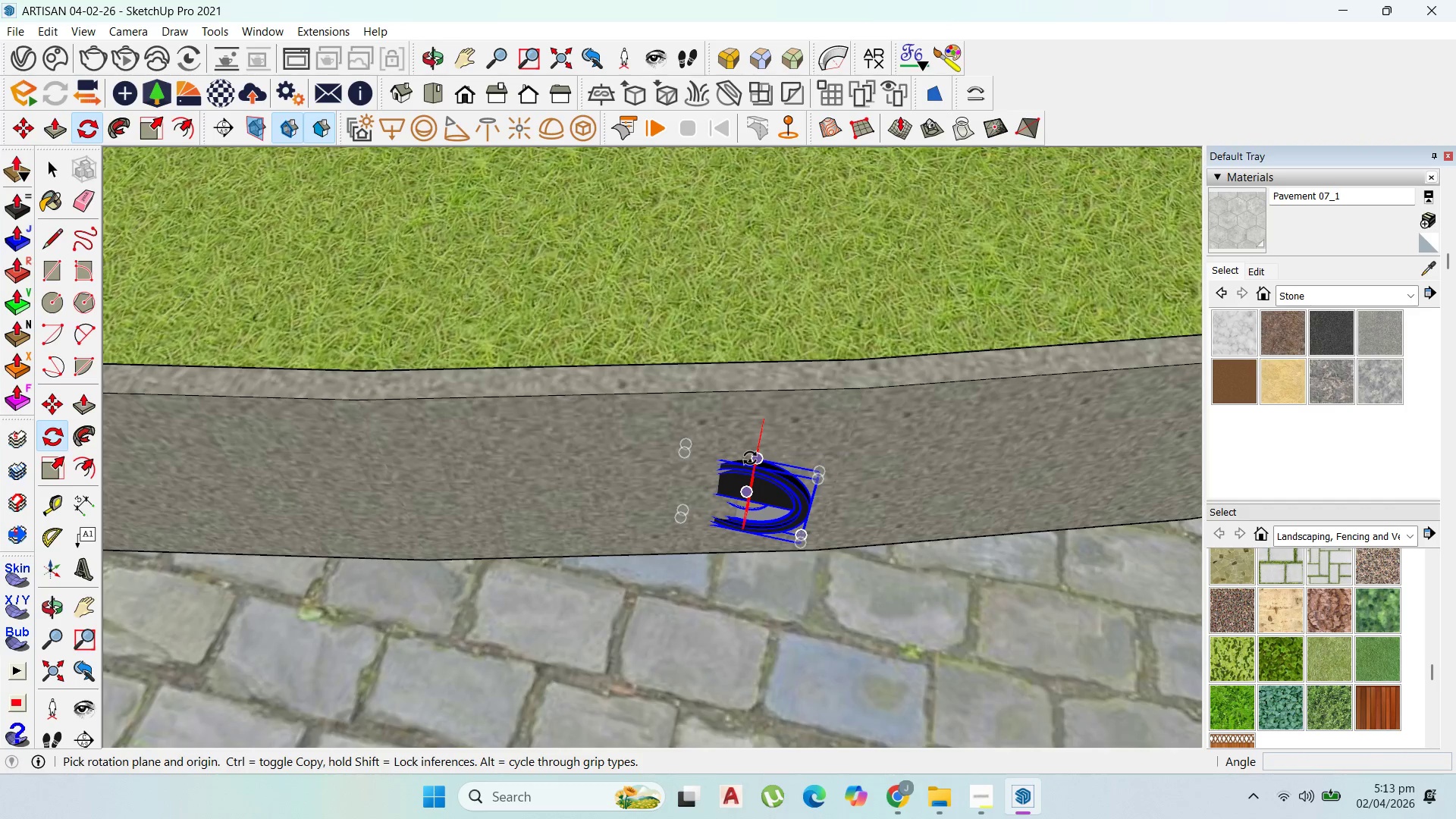 
key(ArrowUp)
 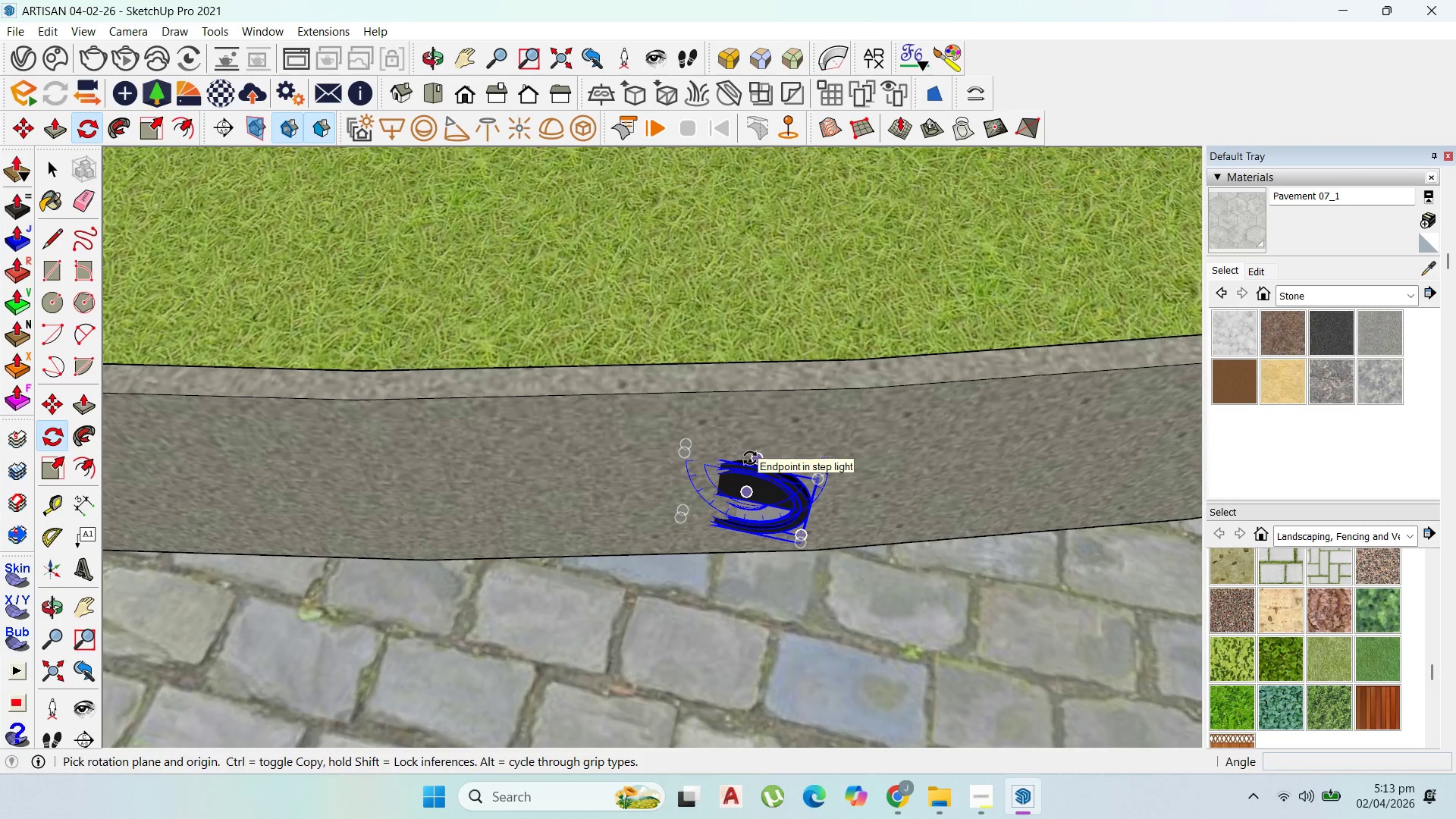 
left_click([750, 458])
 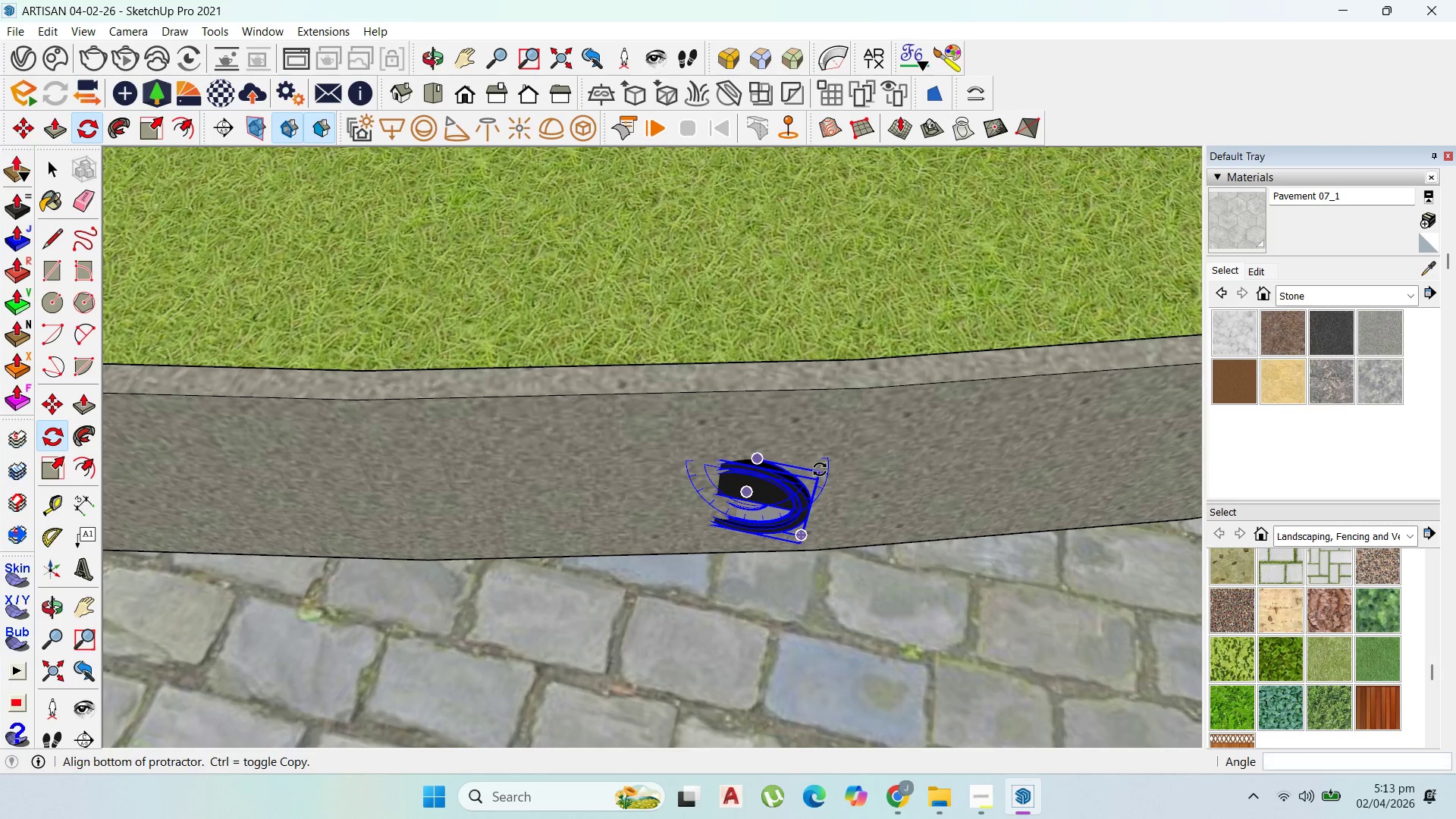 
left_click([827, 456])
 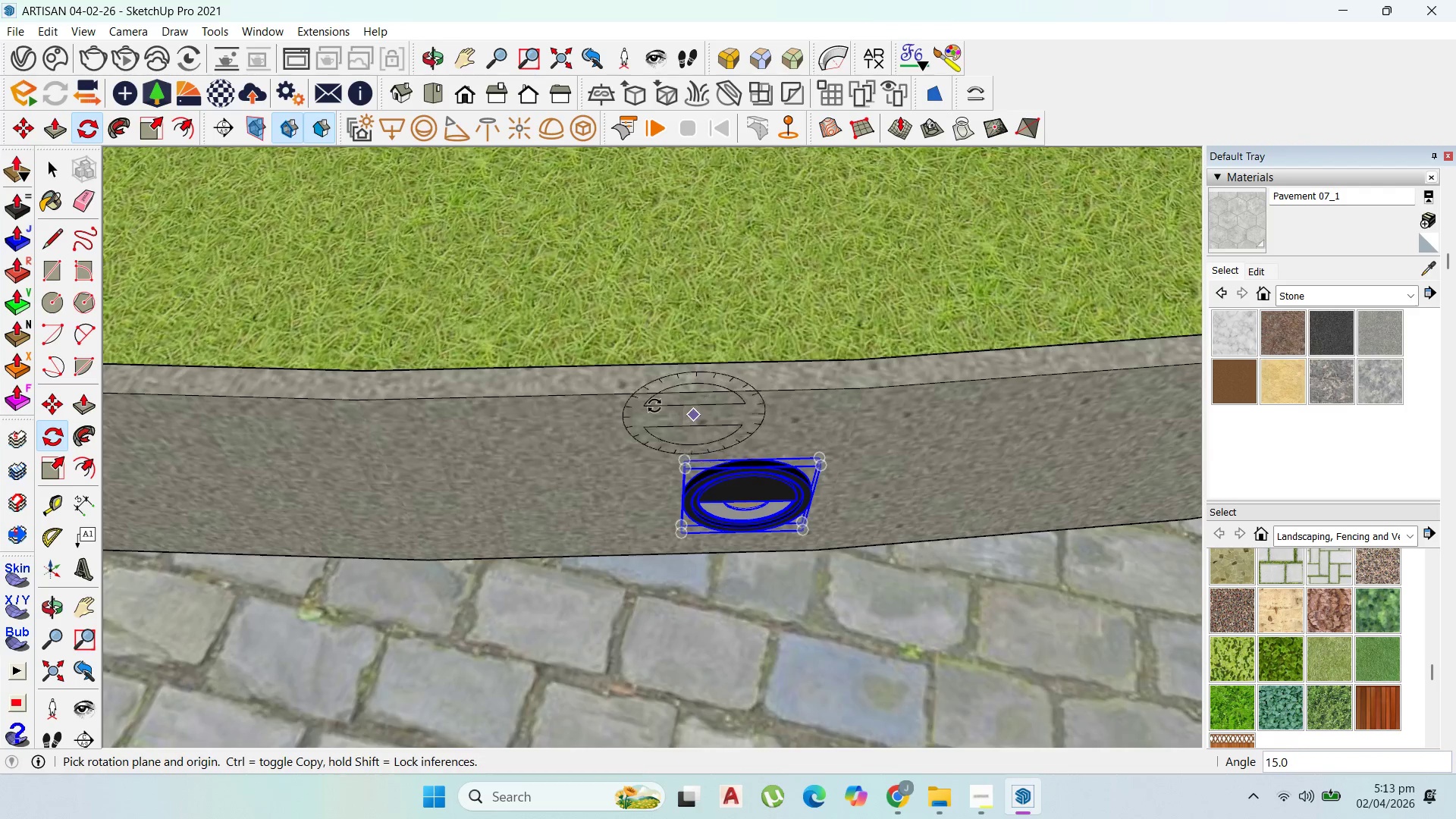 
scroll: coordinate [753, 479], scroll_direction: down, amount: 4.0
 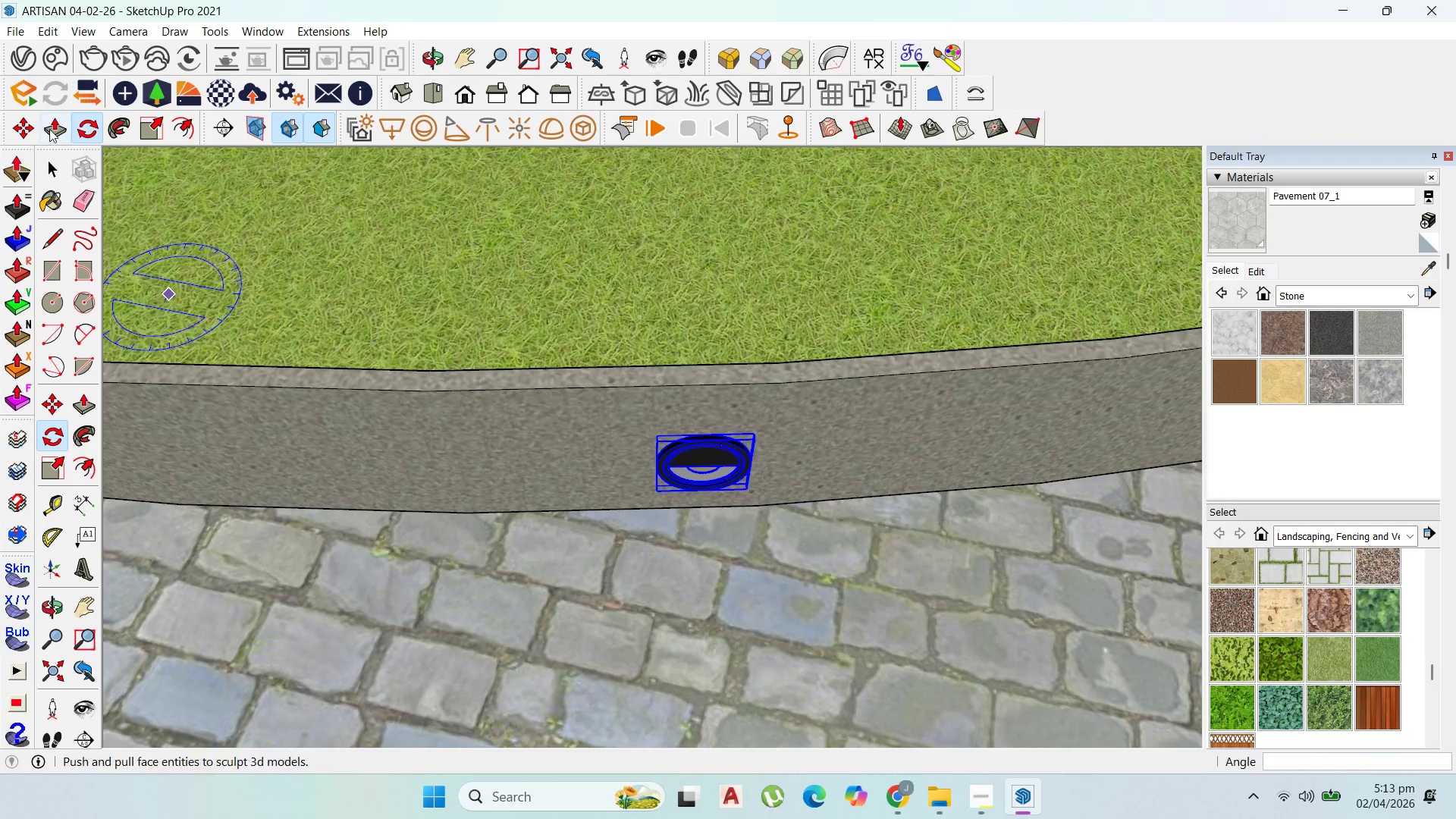 
left_click_drag(start_coordinate=[31, 124], to_coordinate=[30, 128])
 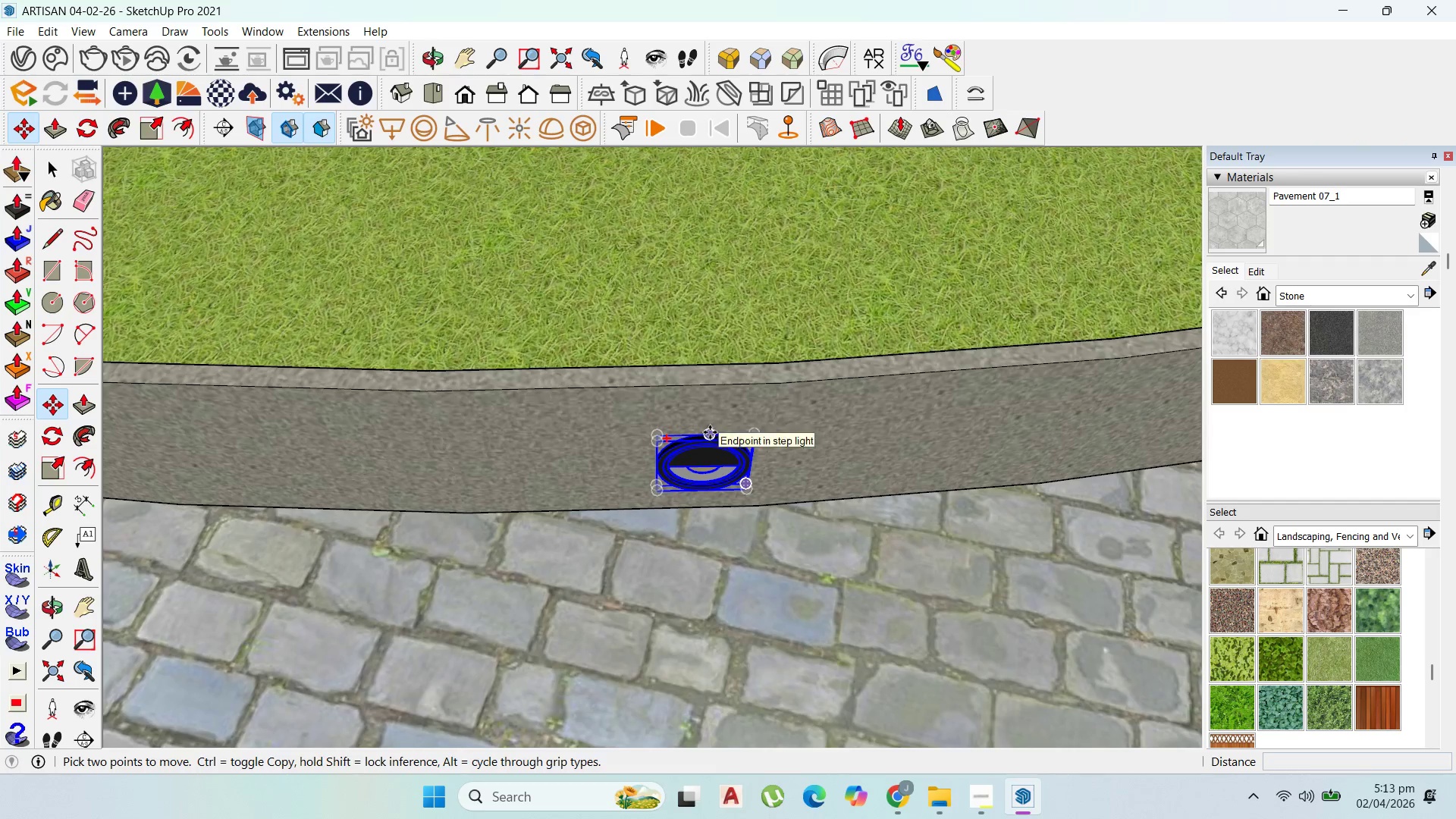 
key(Control+ControlLeft)
 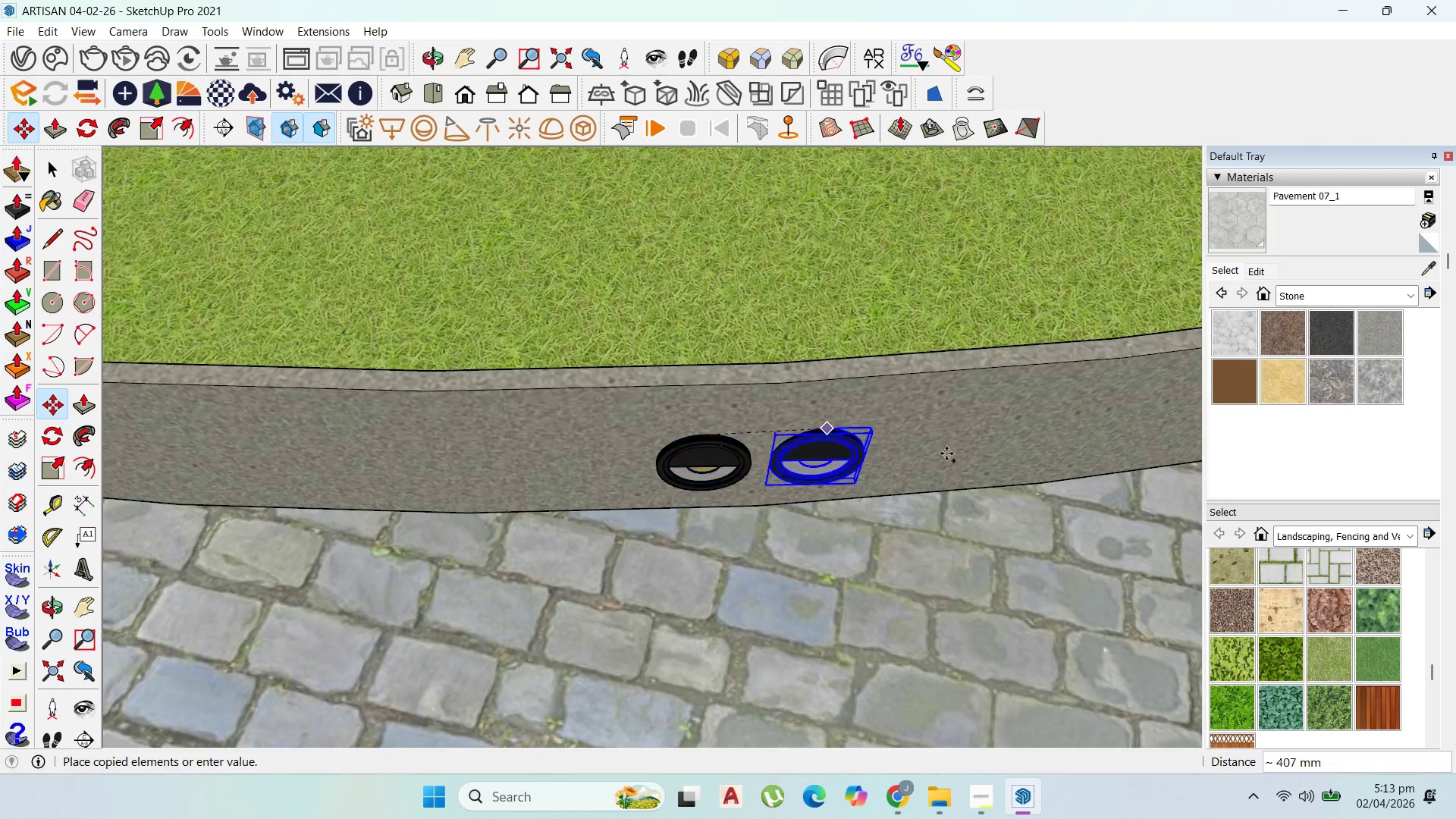 
scroll: coordinate [1022, 555], scroll_direction: down, amount: 18.0
 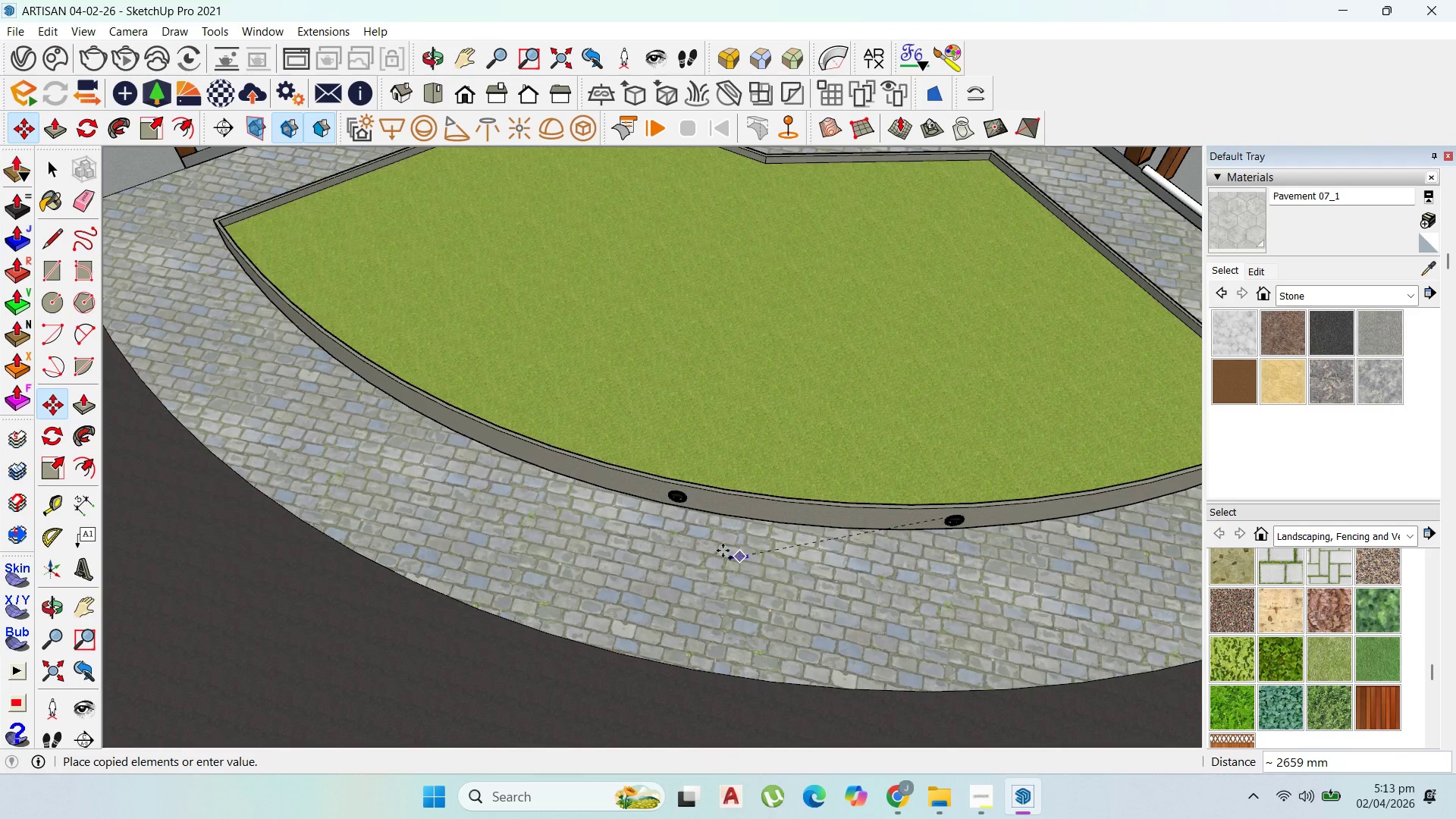 
scroll: coordinate [580, 489], scroll_direction: up, amount: 5.0
 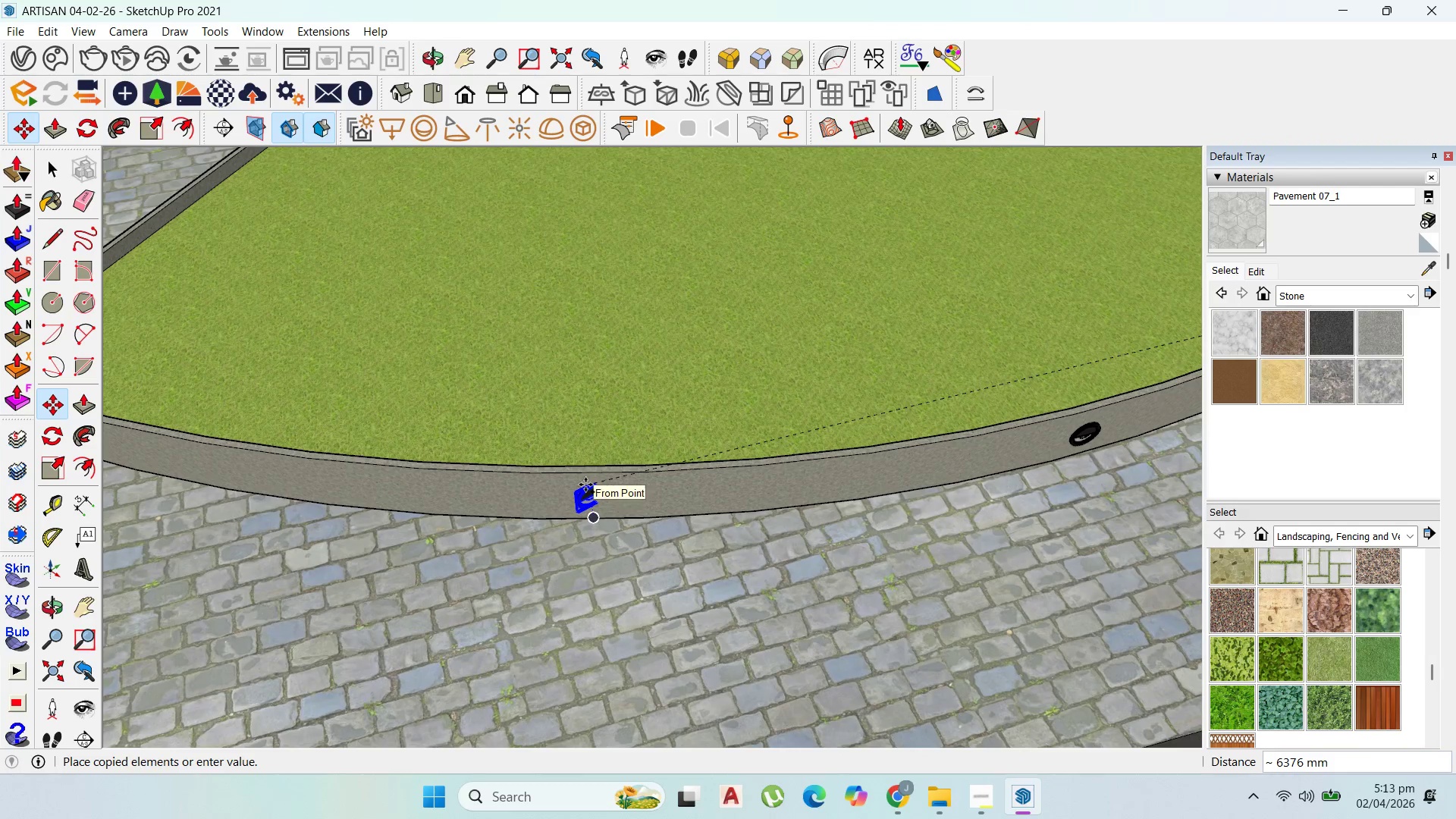 
left_click([585, 485])
 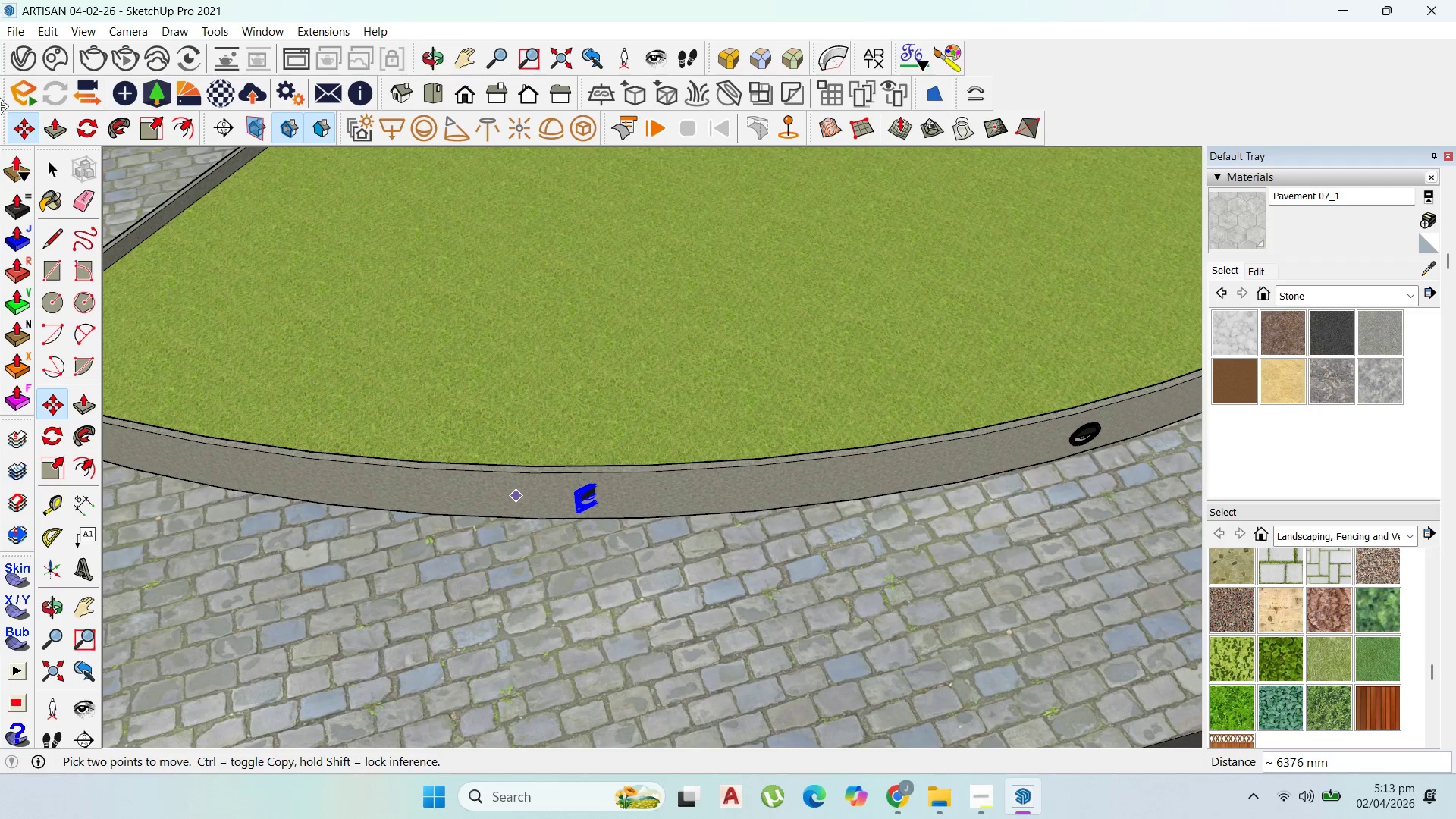 
wait(16.31)
 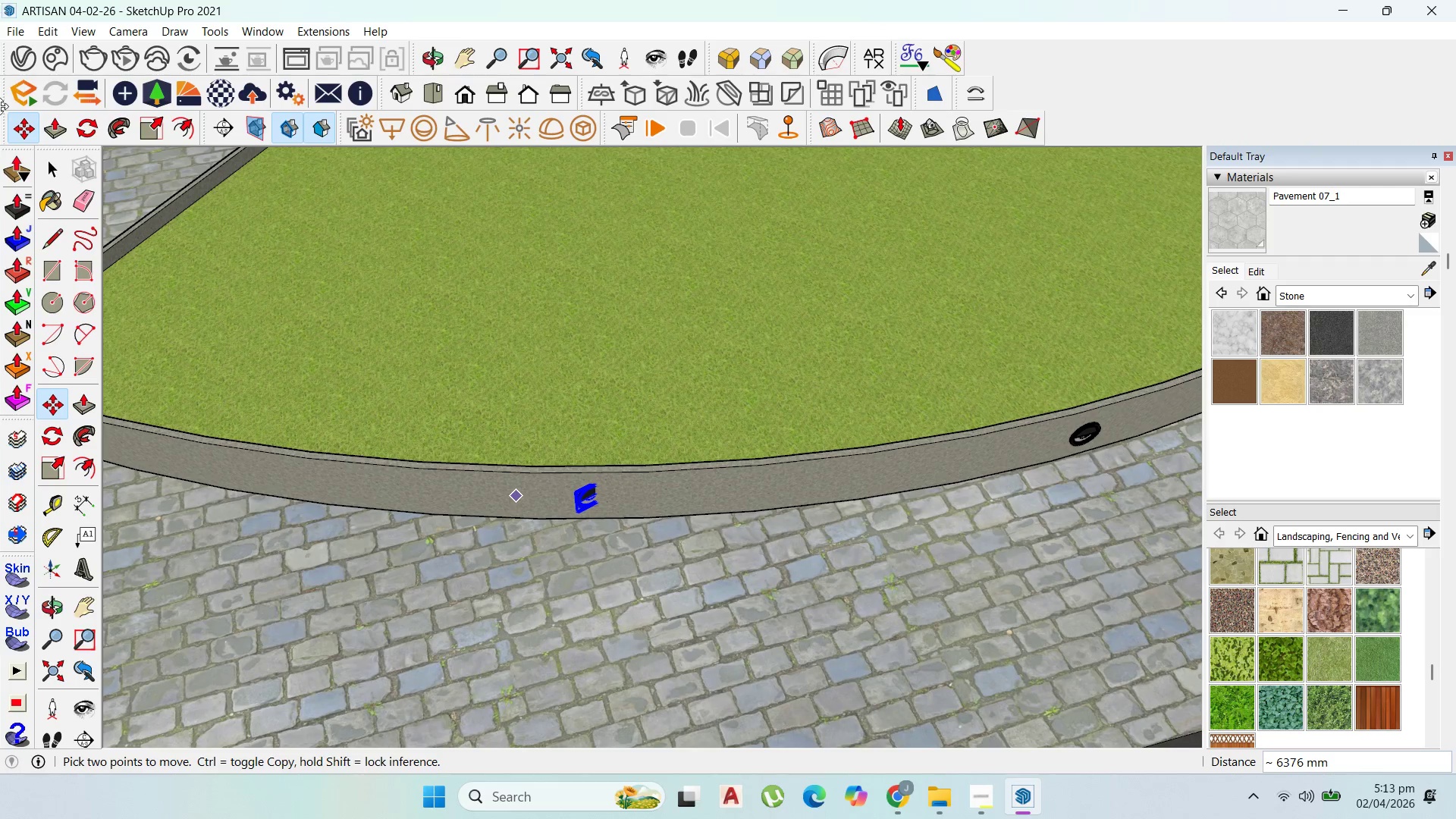 
left_click([82, 122])
 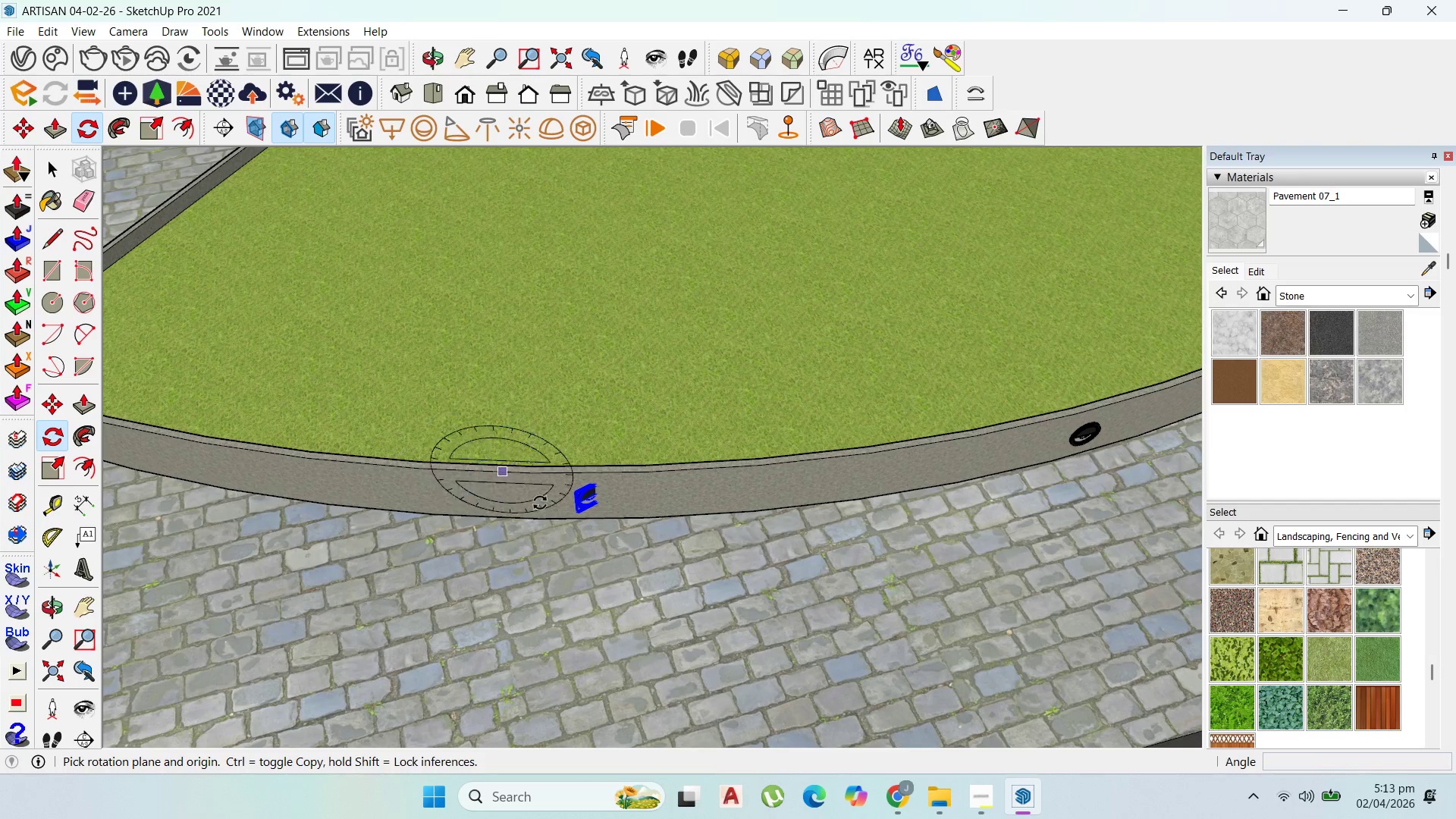 
scroll: coordinate [601, 438], scroll_direction: up, amount: 18.0
 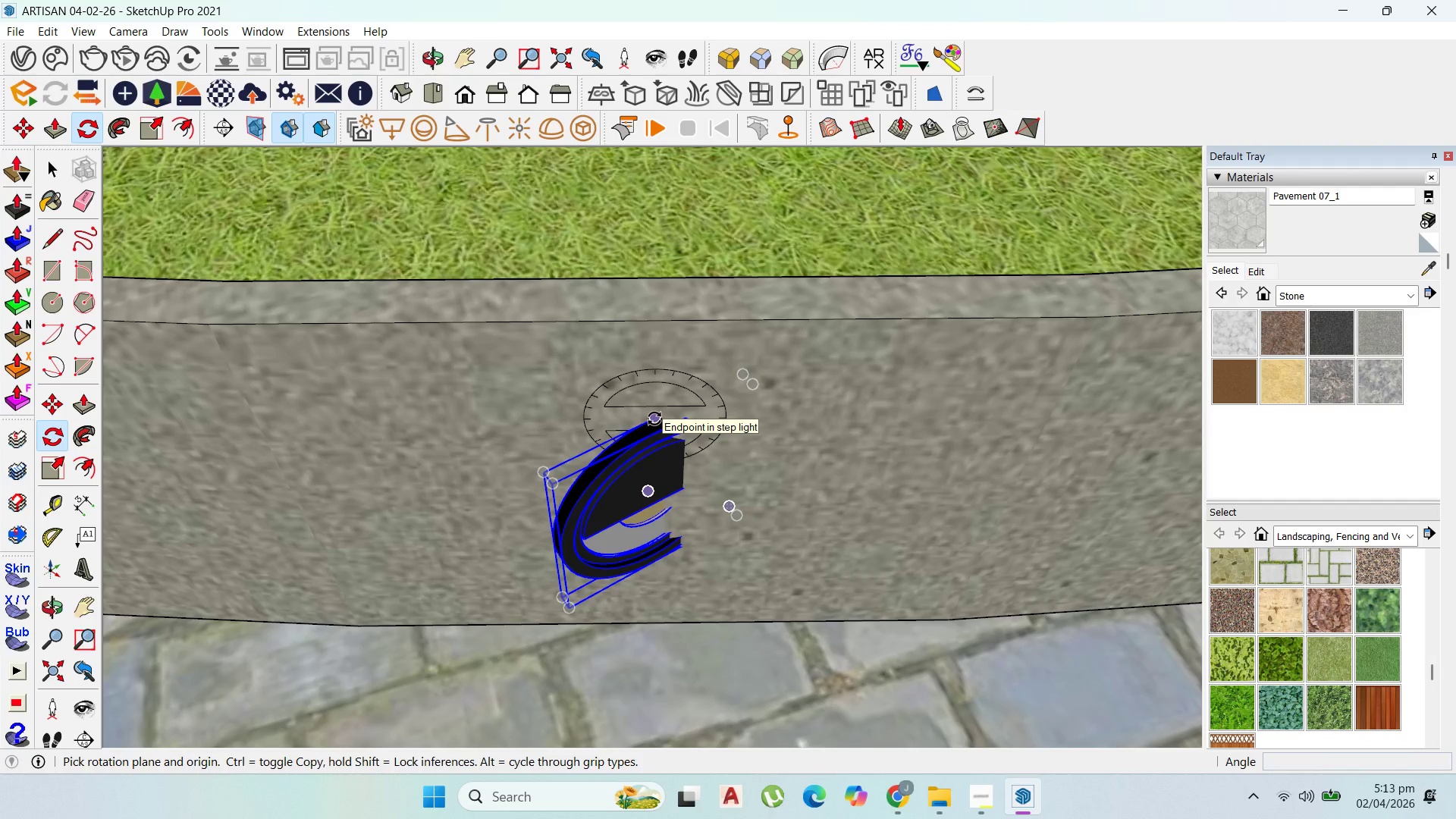 
key(ArrowUp)
 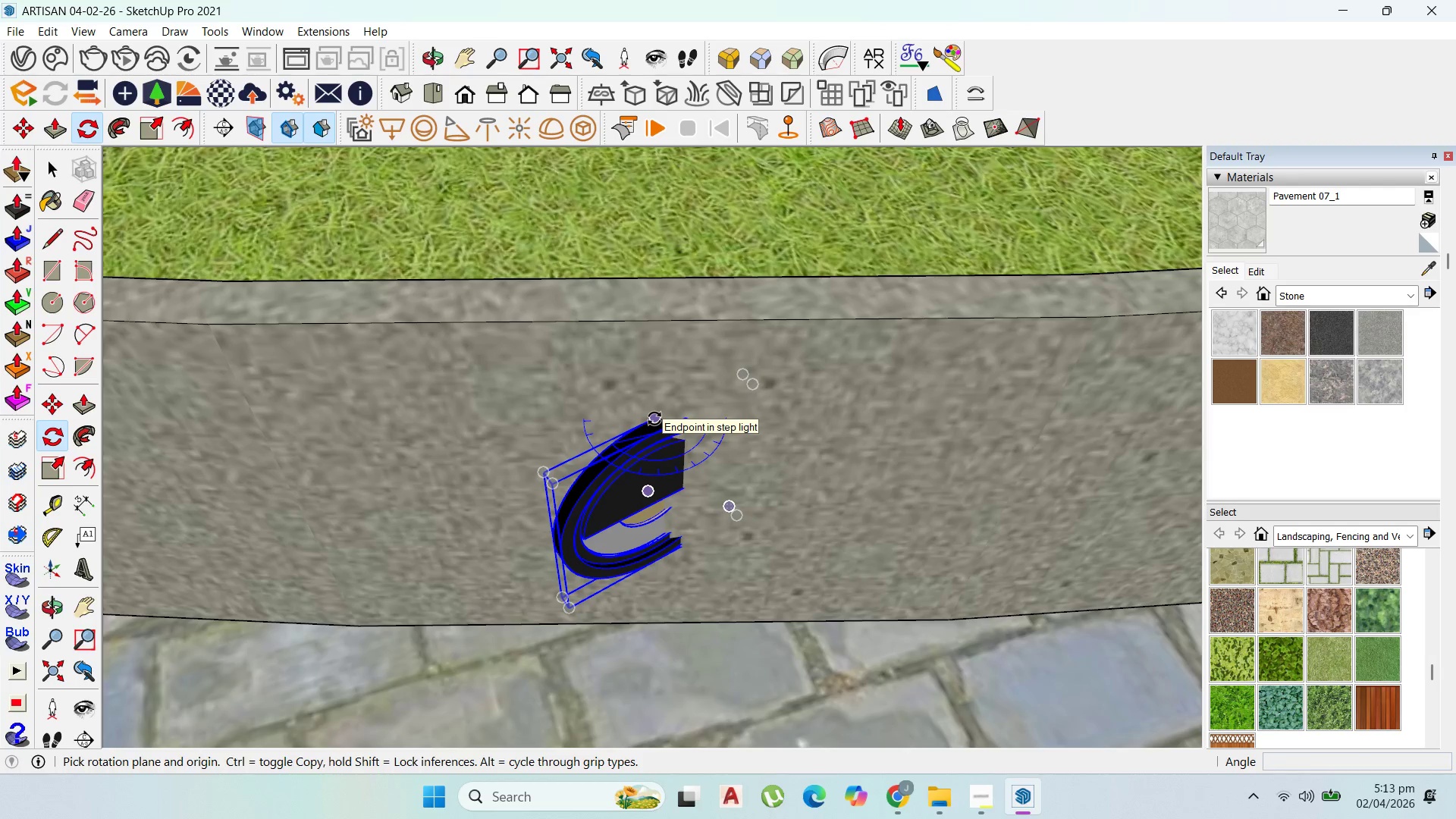 
left_click([654, 419])
 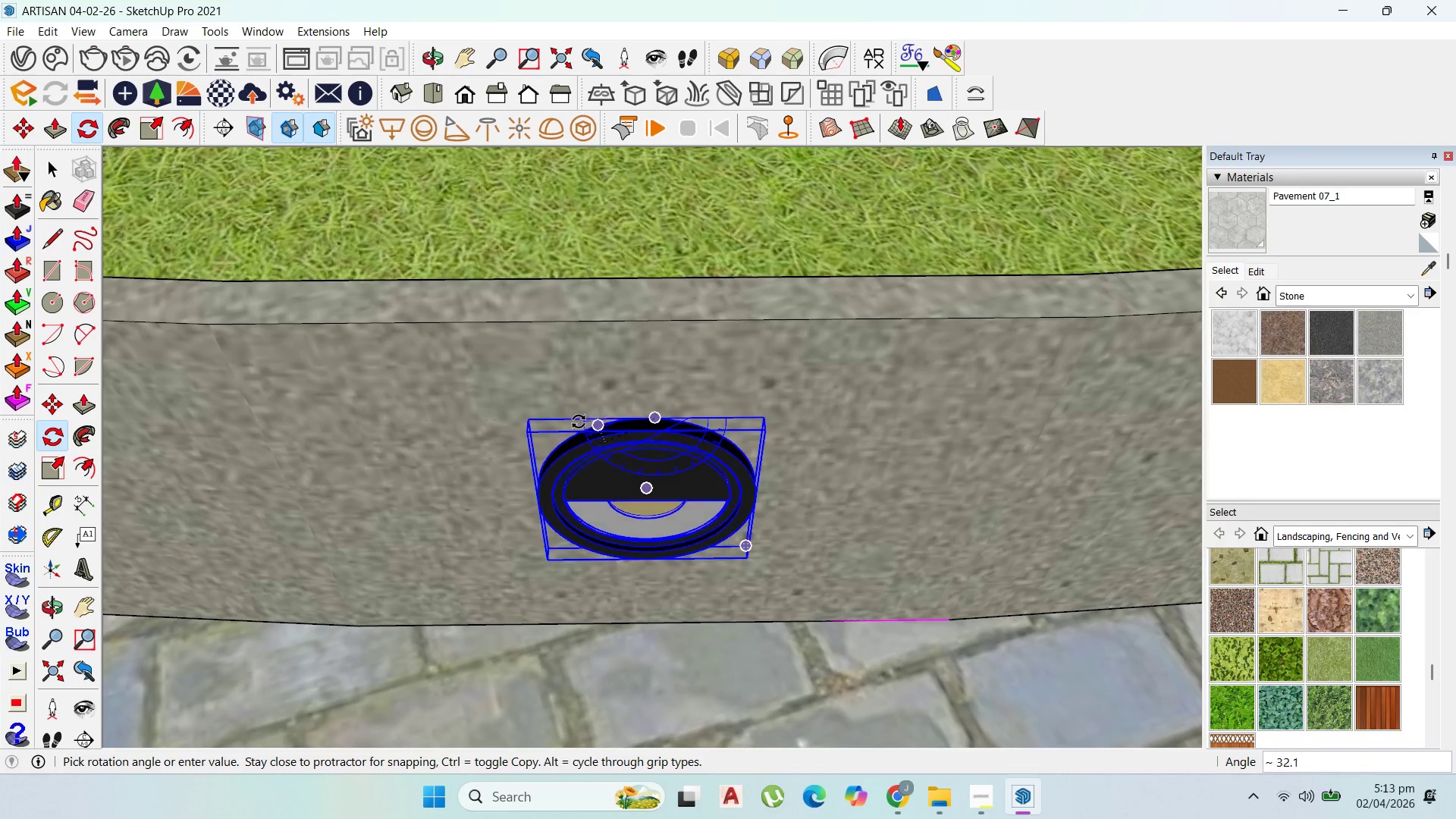 
left_click([576, 417])
 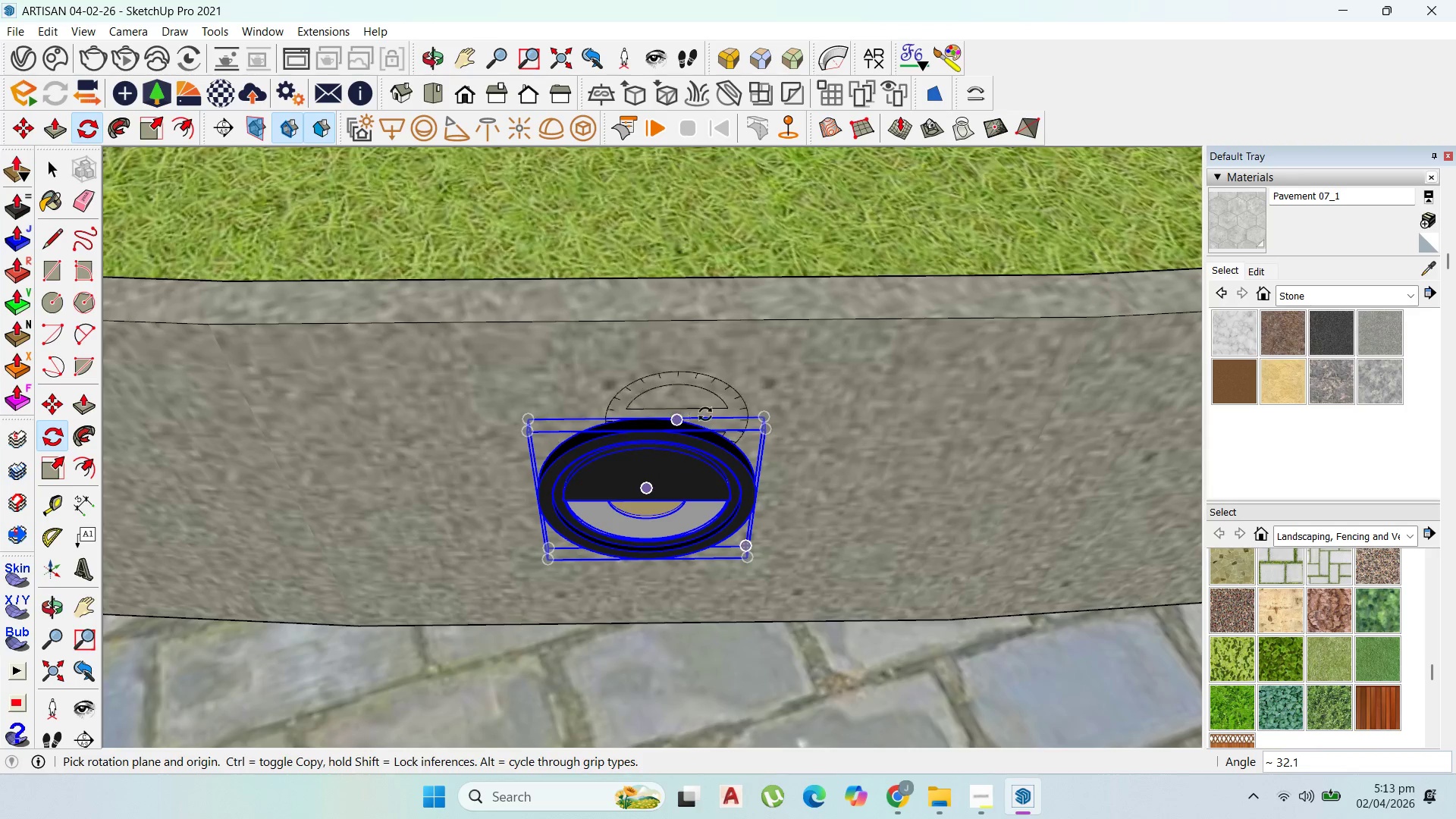 
scroll: coordinate [664, 350], scroll_direction: down, amount: 41.0
 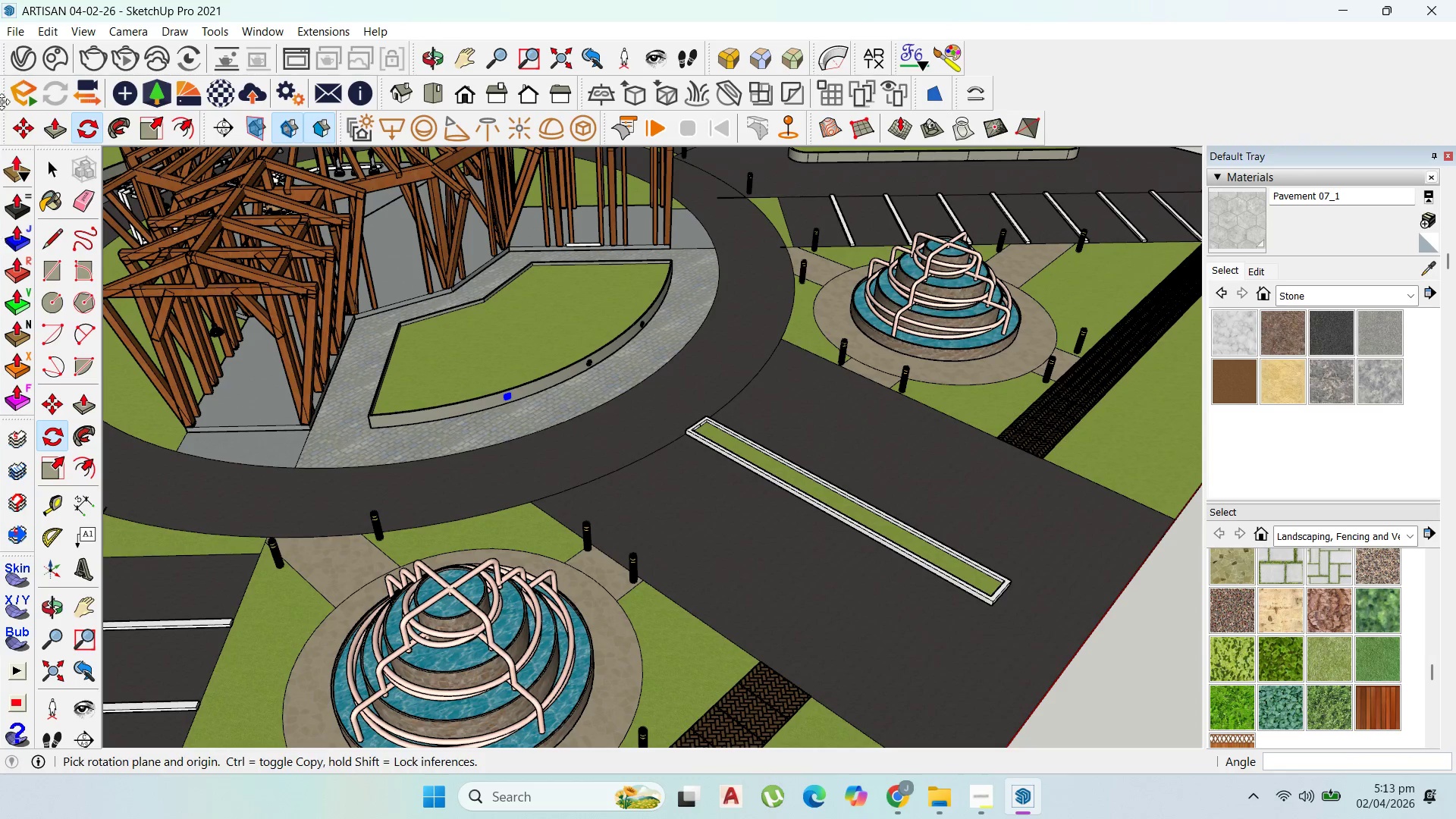 
left_click([48, 170])
 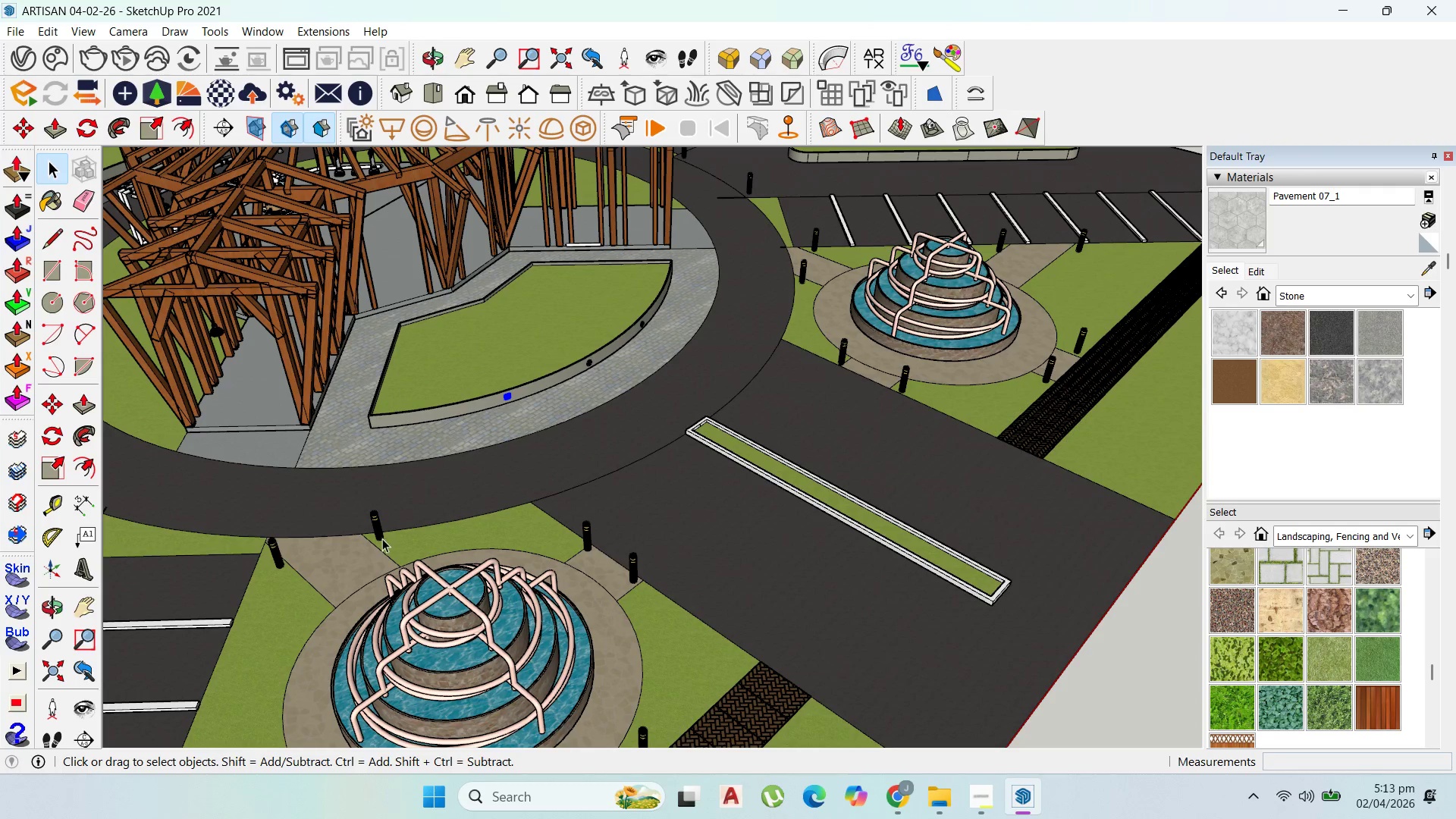 
double_click([380, 536])
 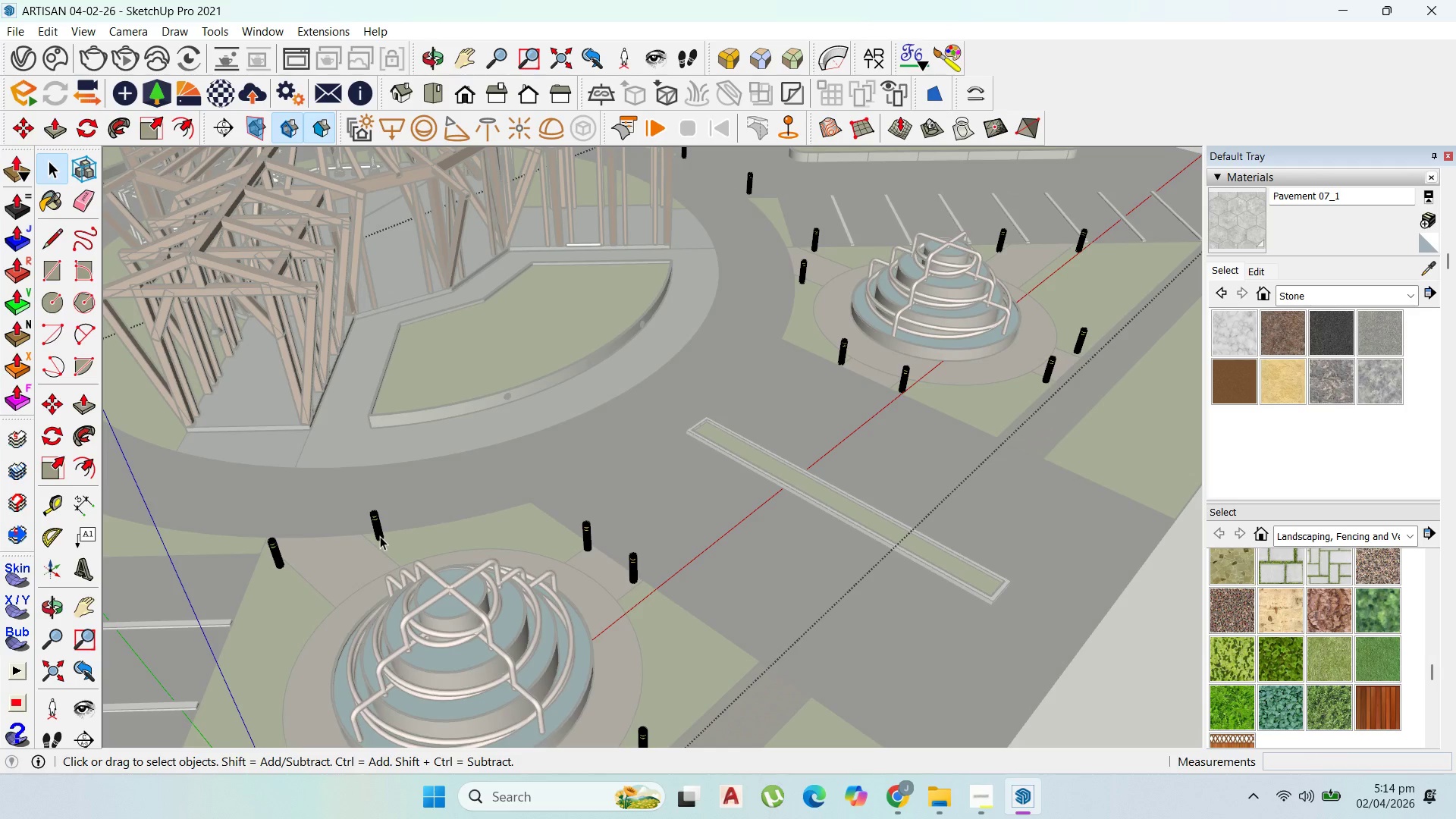 
left_click([380, 536])
 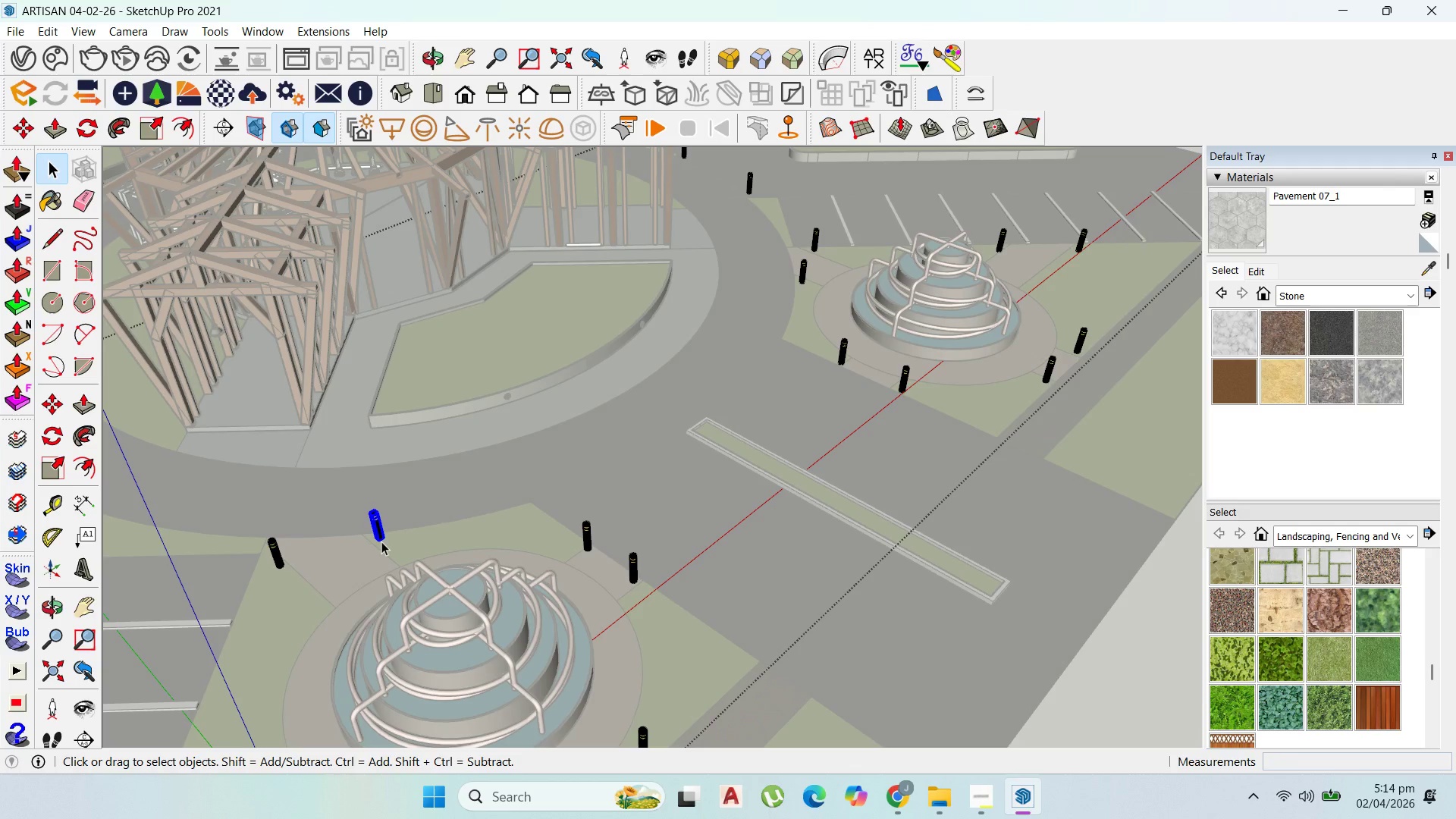 
key(M)
 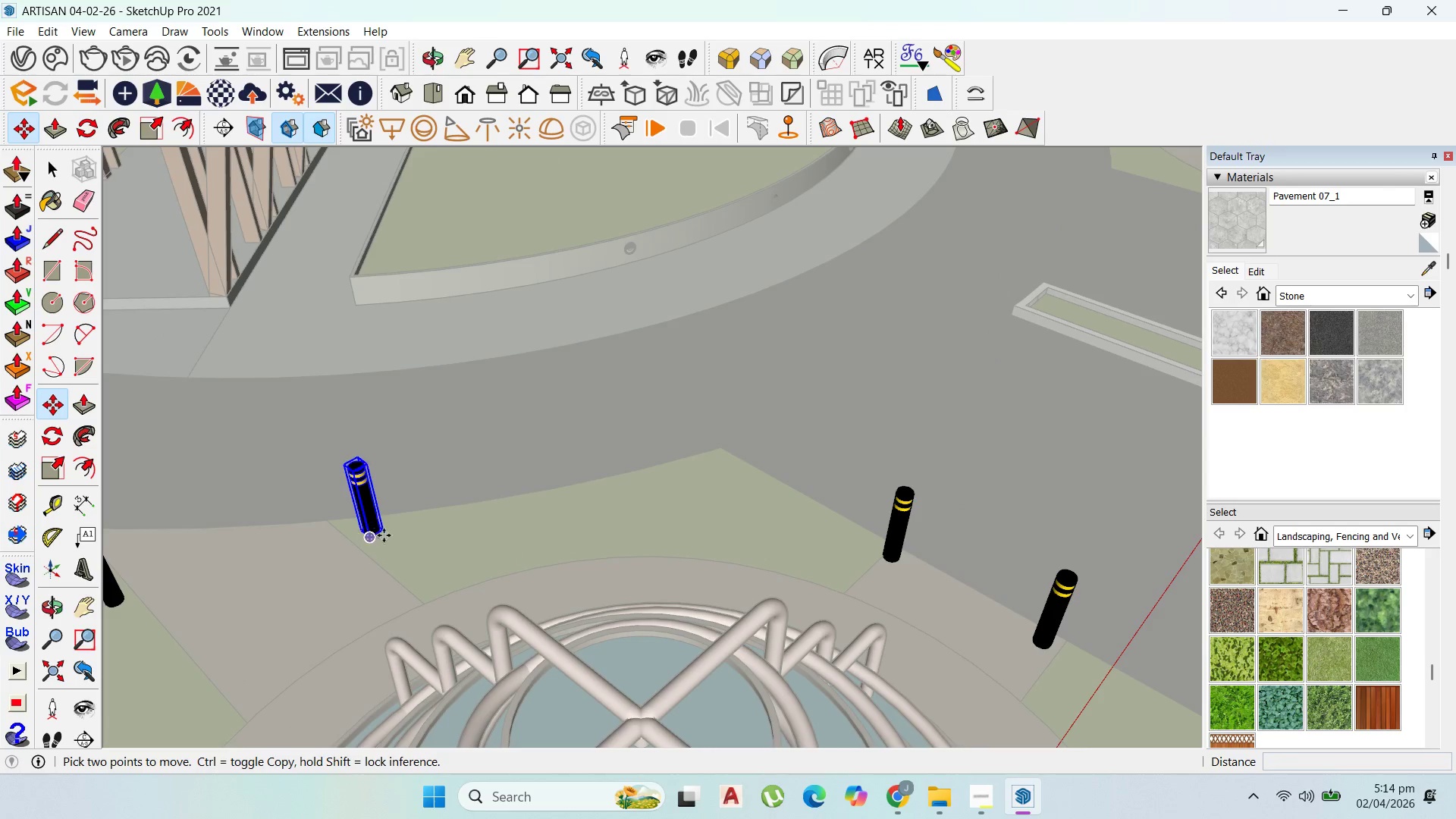 
scroll: coordinate [388, 544], scroll_direction: up, amount: 12.0
 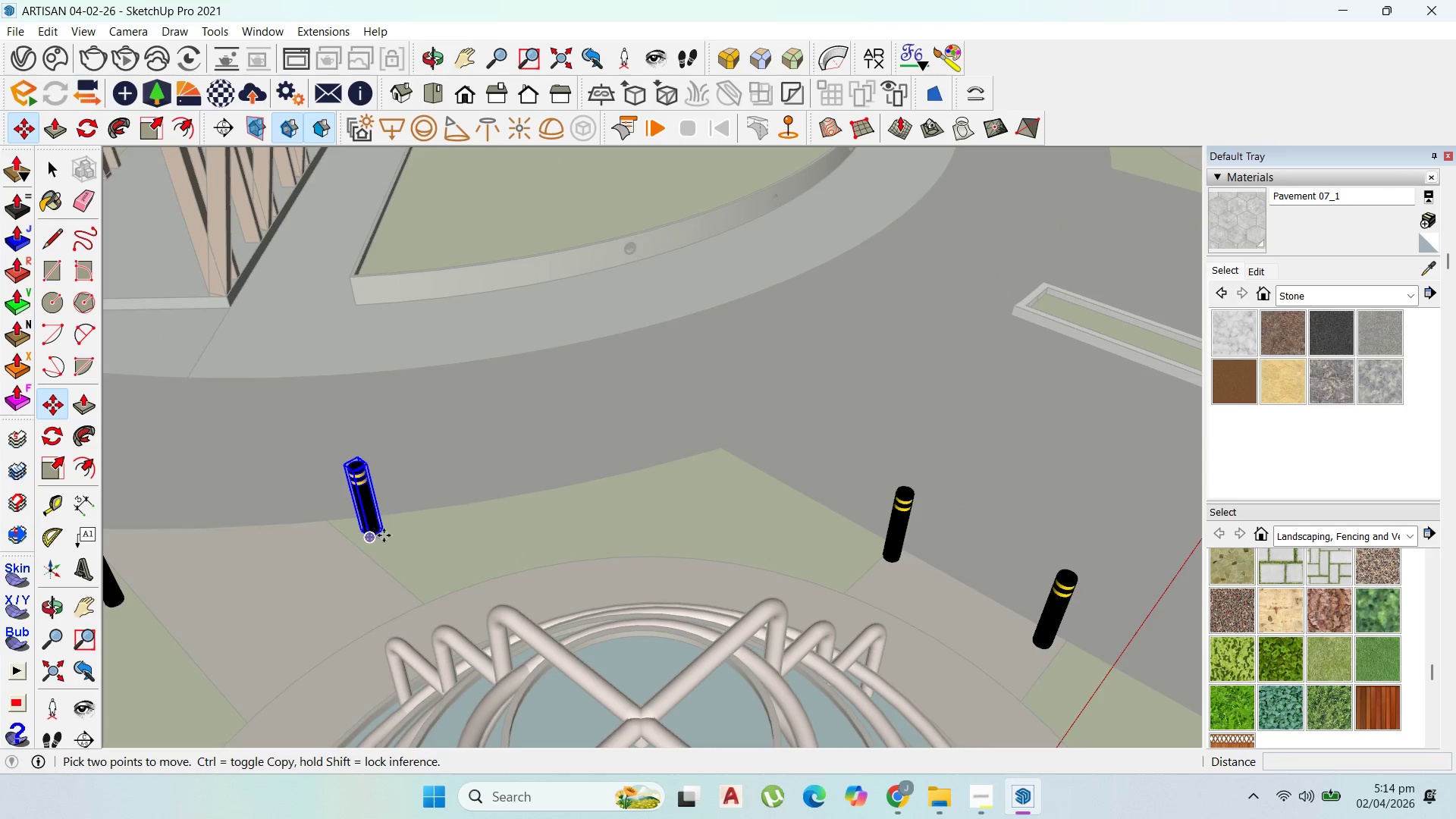 
left_click([384, 534])
 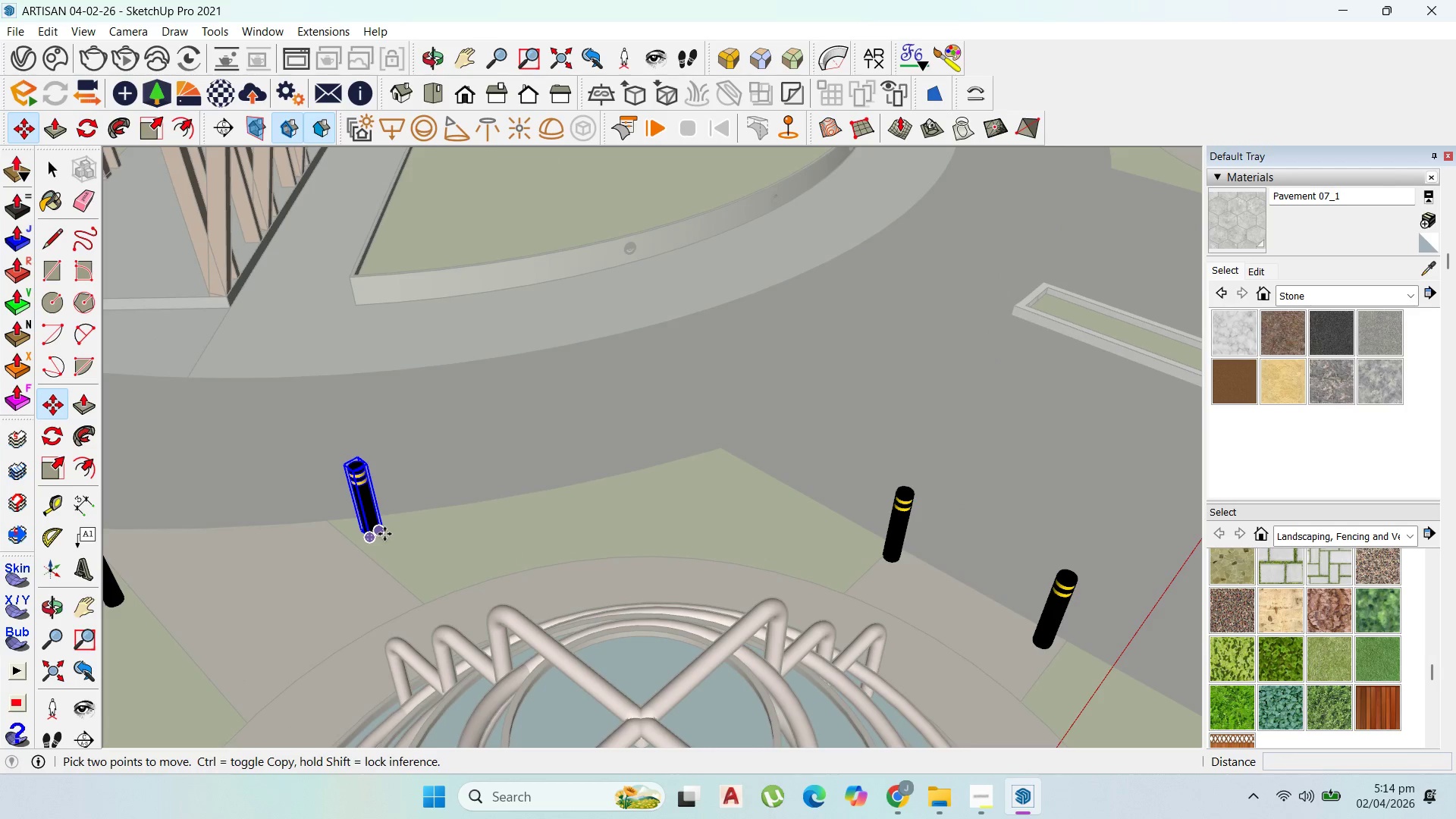 
key(Control+ControlLeft)
 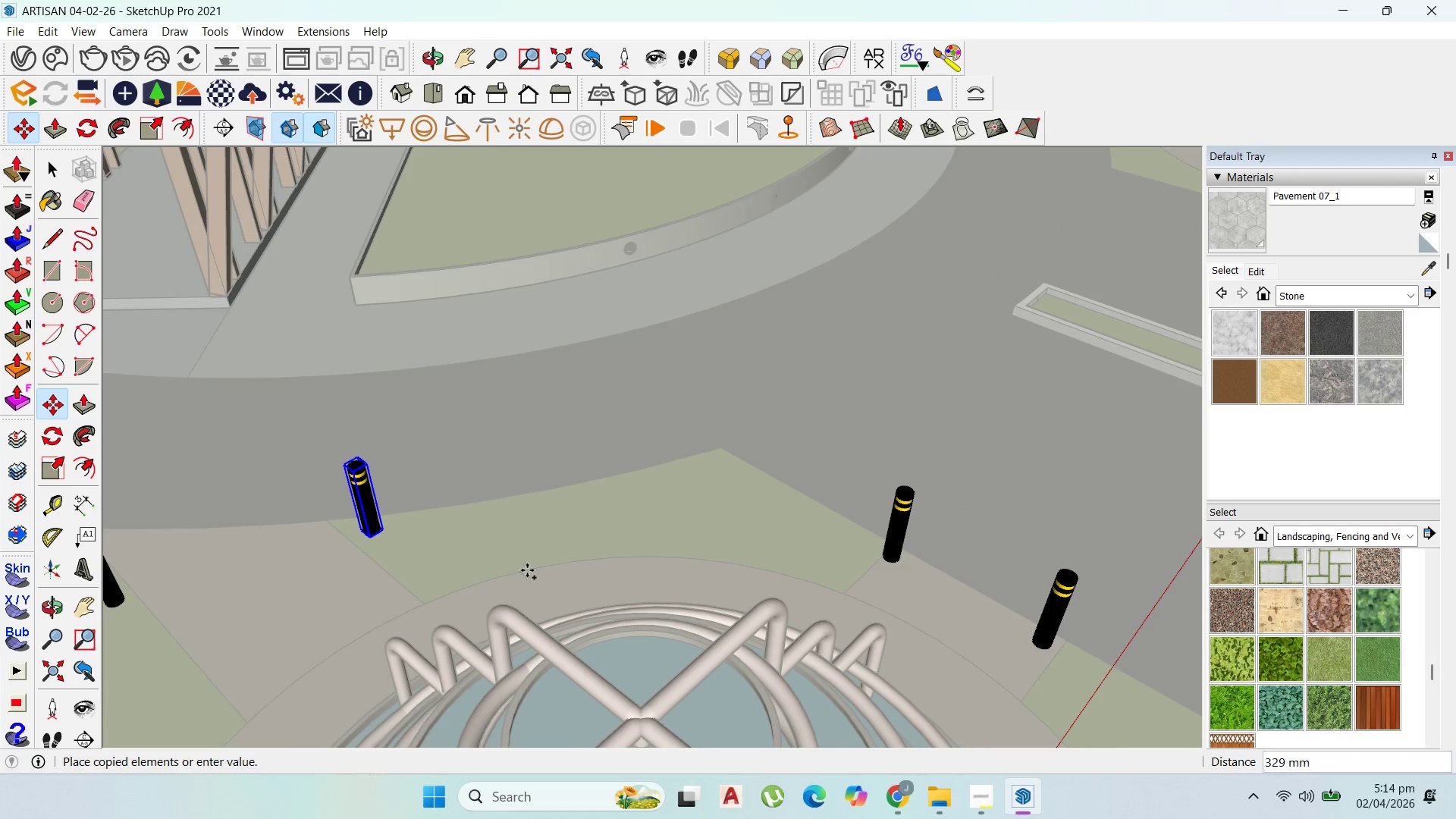 
scroll: coordinate [699, 638], scroll_direction: down, amount: 6.0
 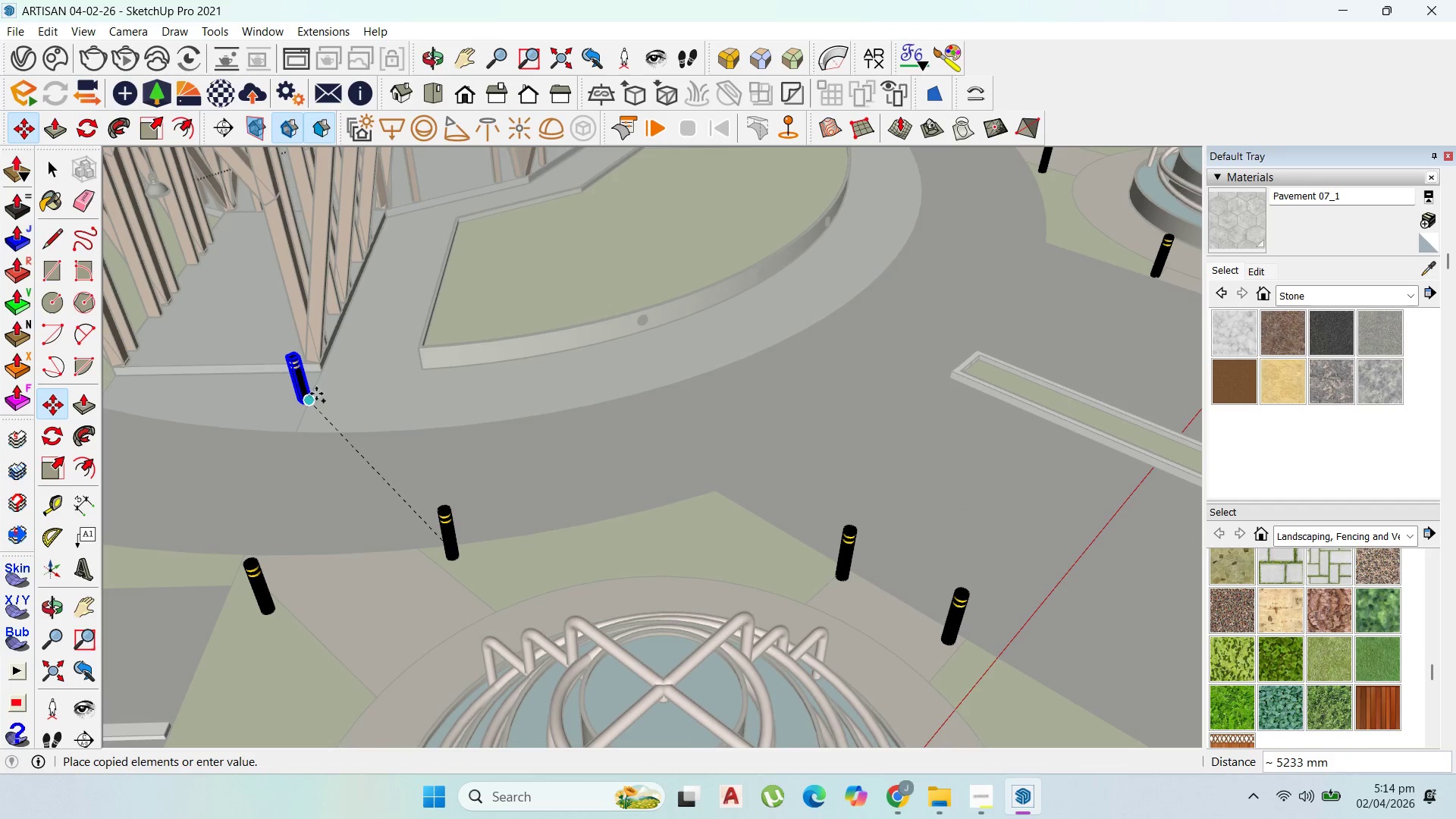 
left_click([335, 413])
 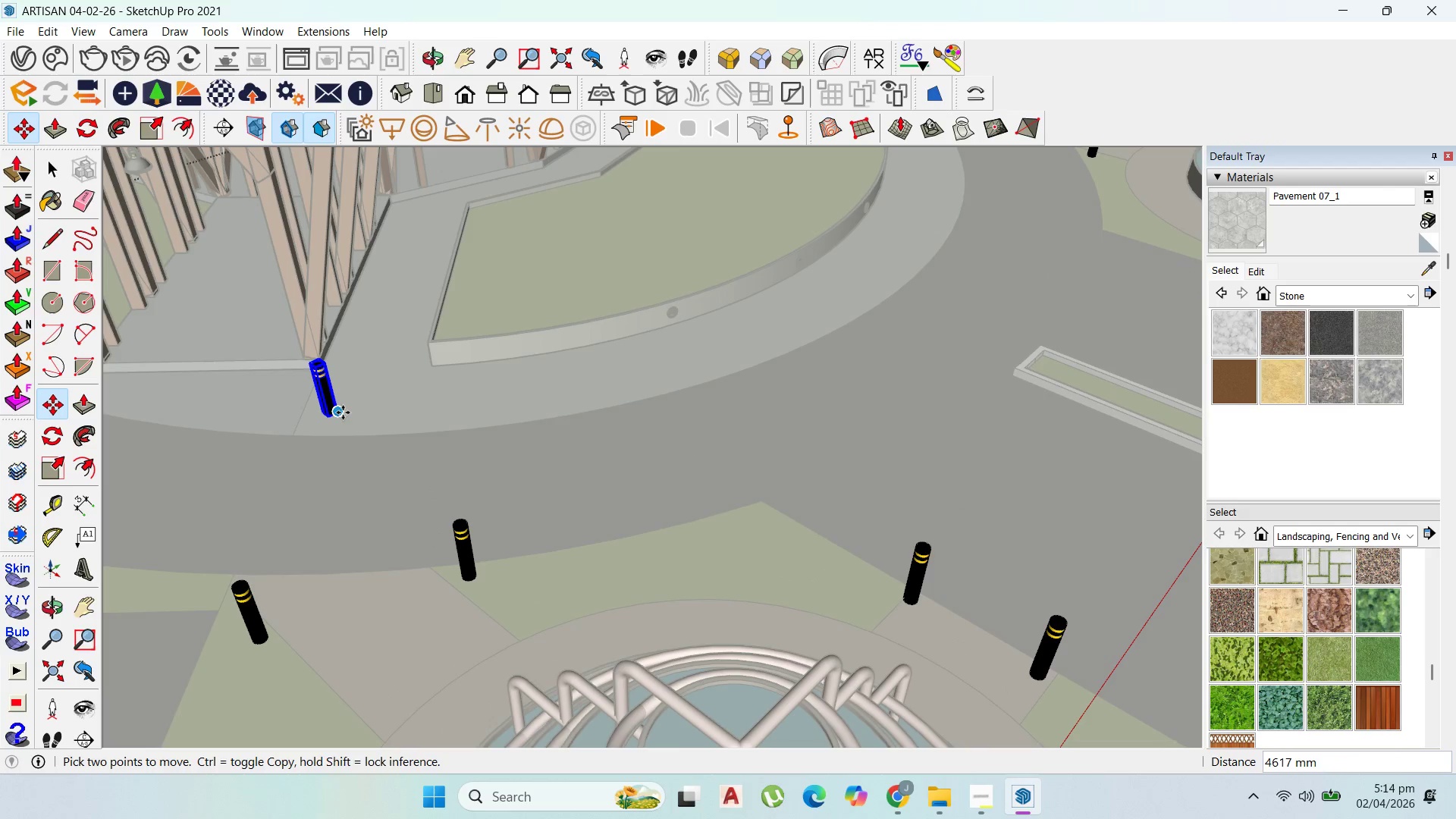 
scroll: coordinate [325, 403], scroll_direction: up, amount: 1.0
 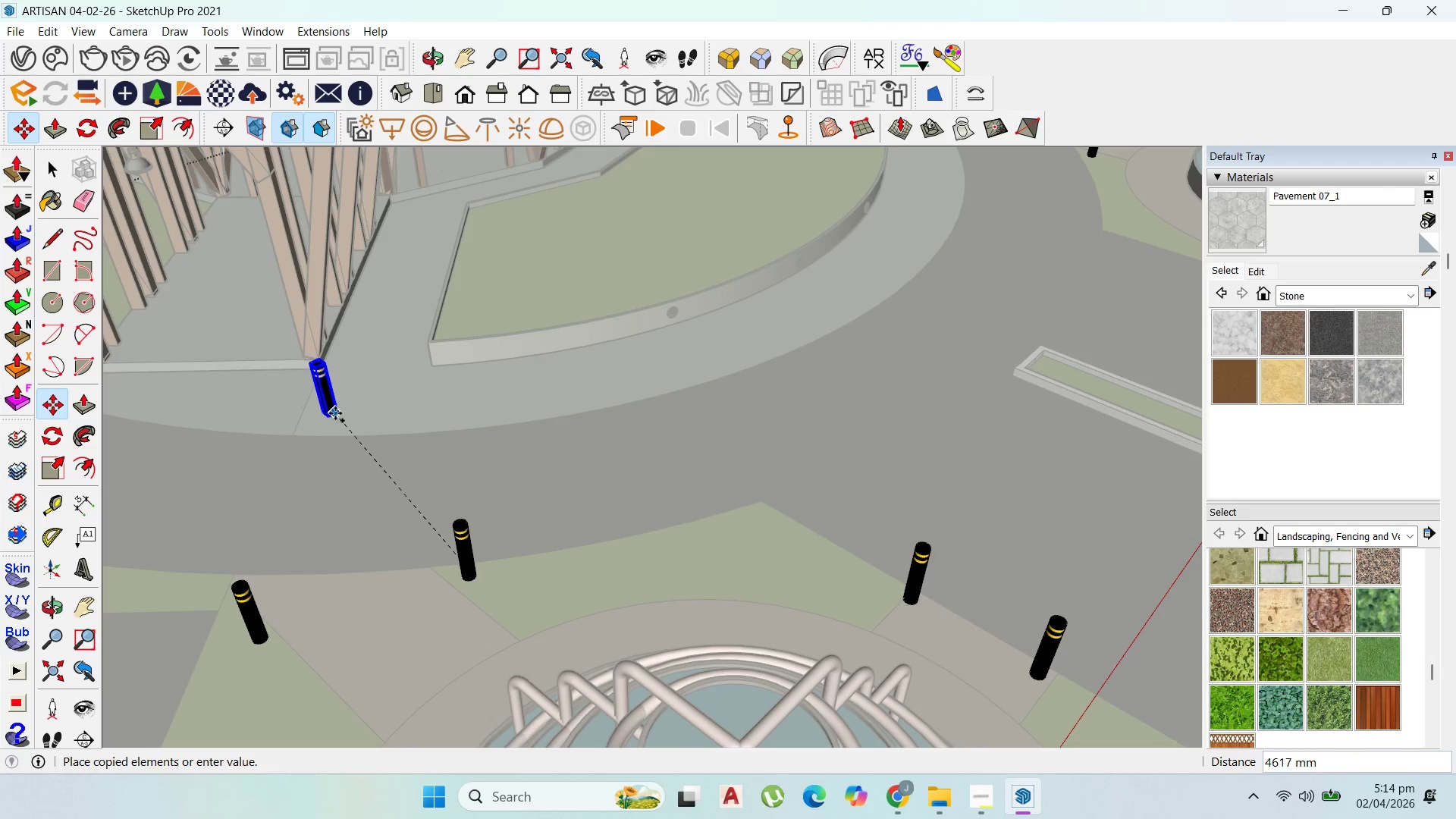 
left_click([343, 410])
 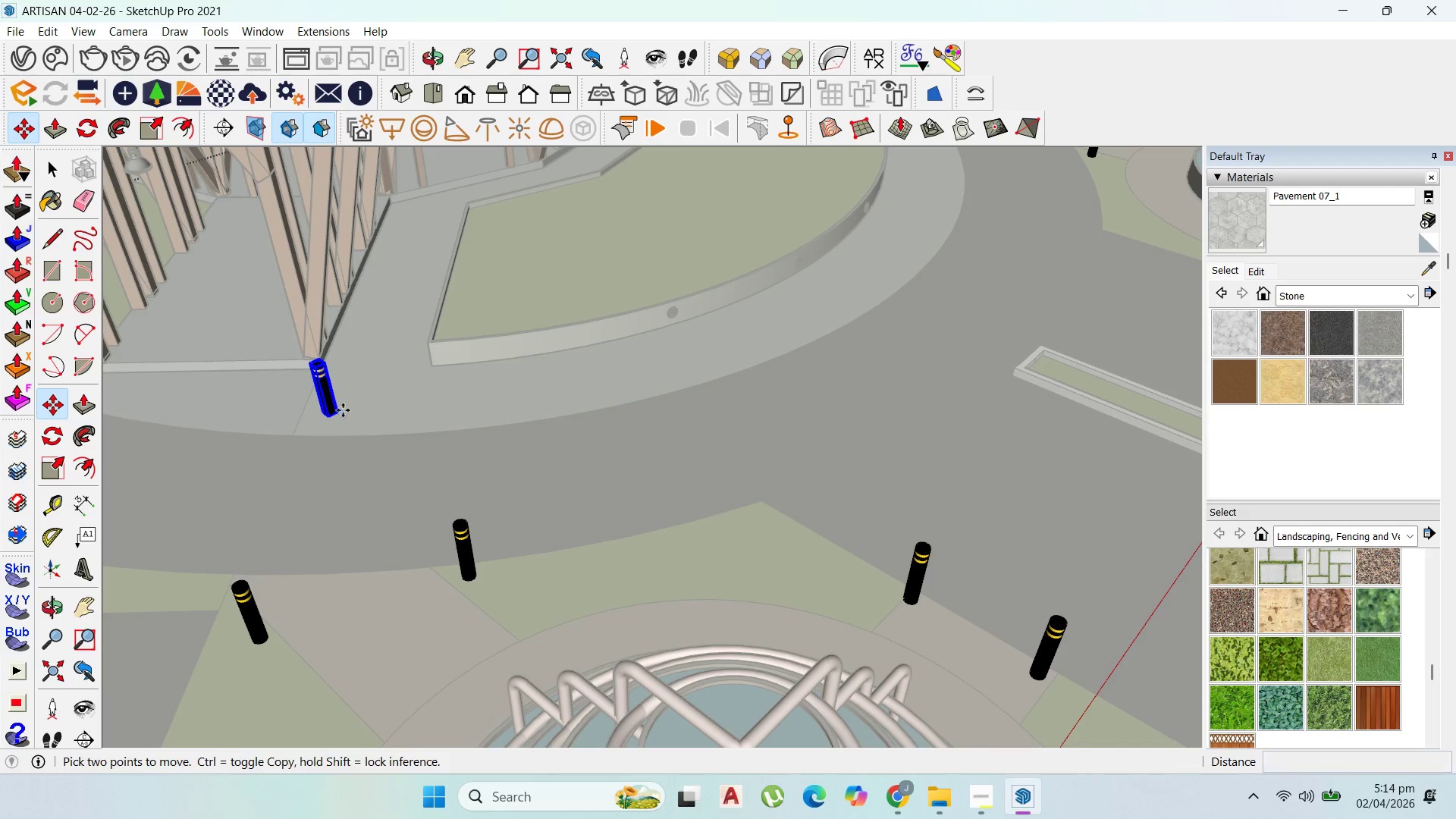 
key(Control+ControlLeft)
 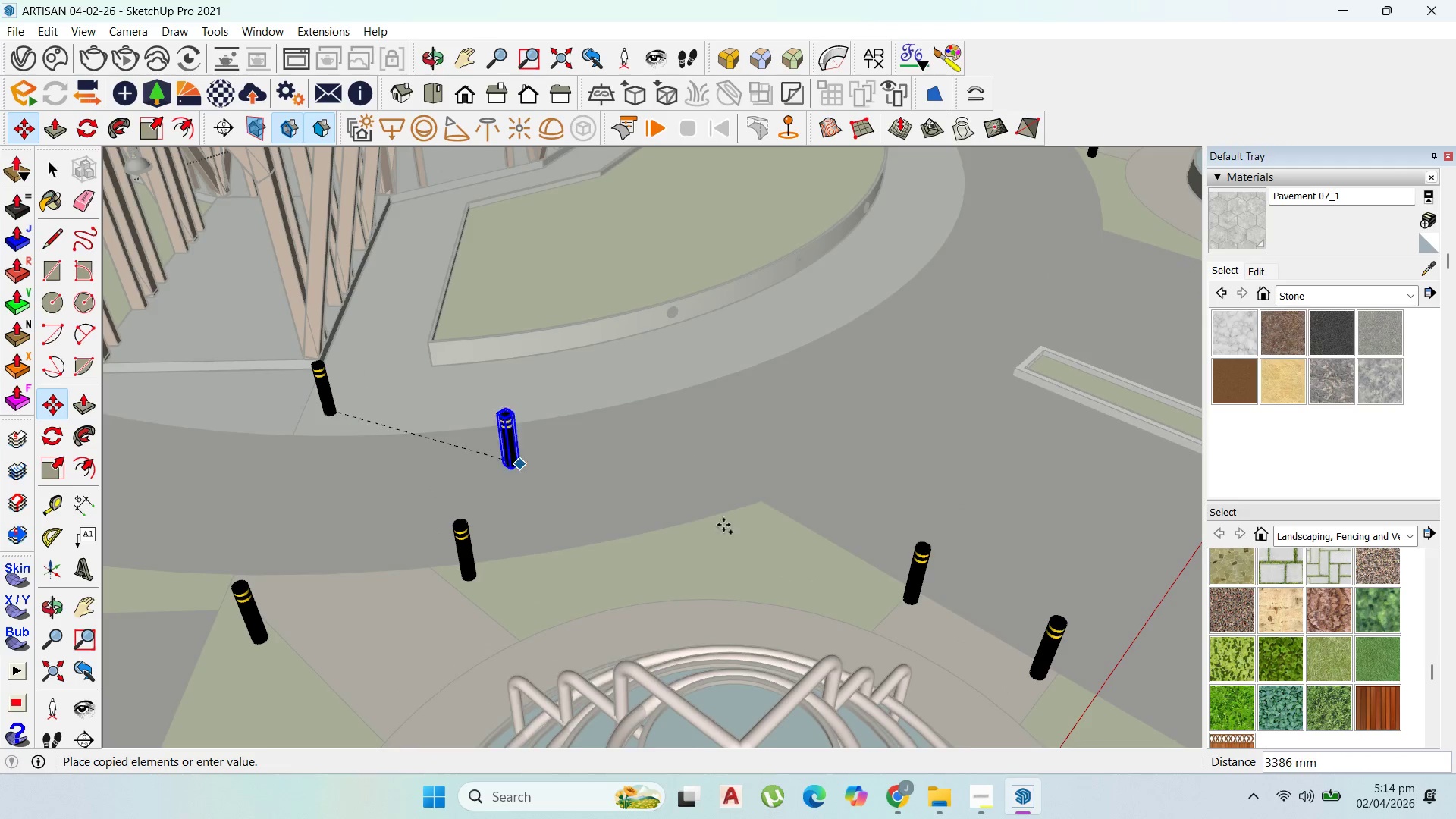 
scroll: coordinate [825, 560], scroll_direction: down, amount: 6.0
 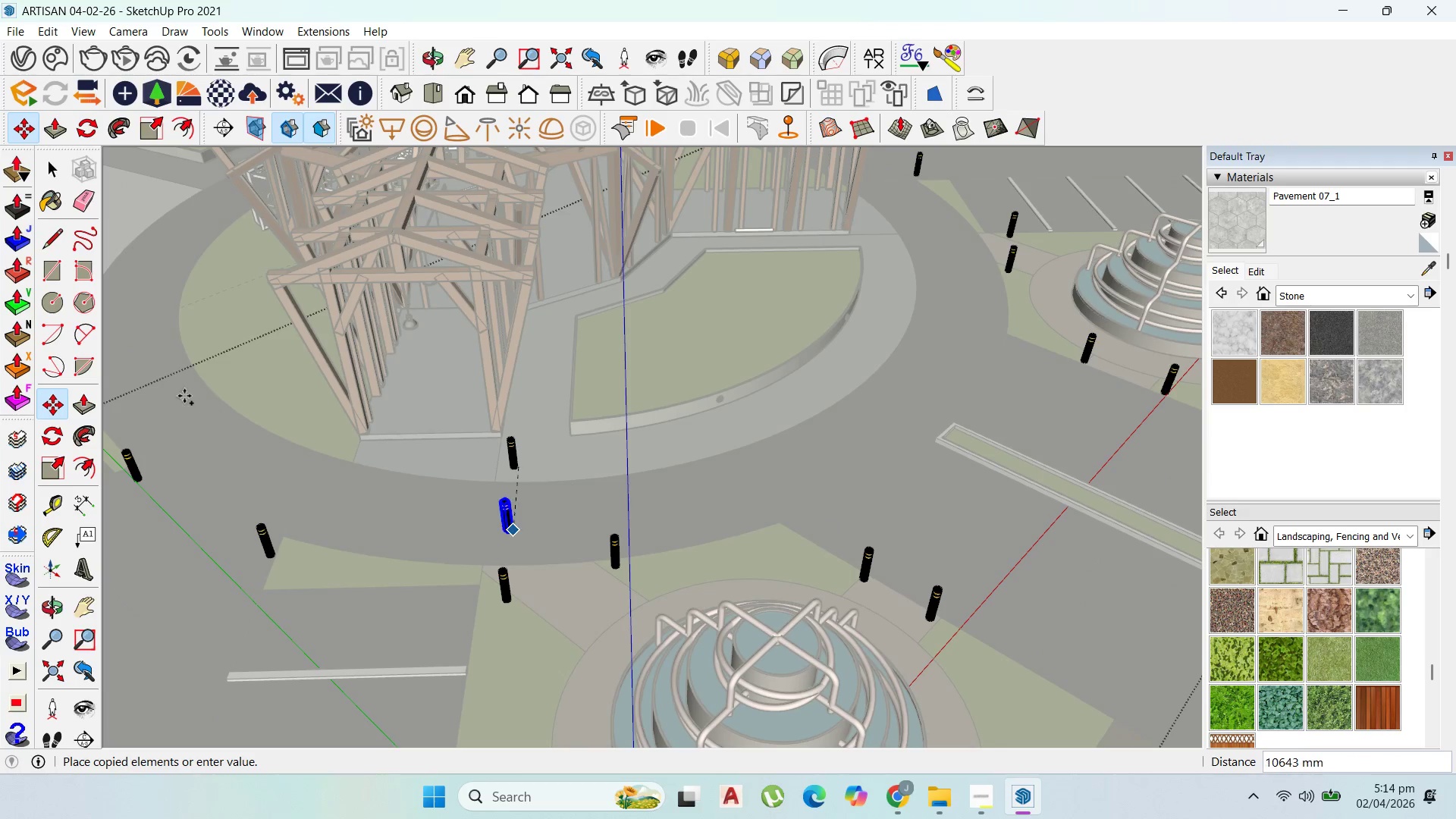 
scroll: coordinate [333, 427], scroll_direction: up, amount: 3.0
 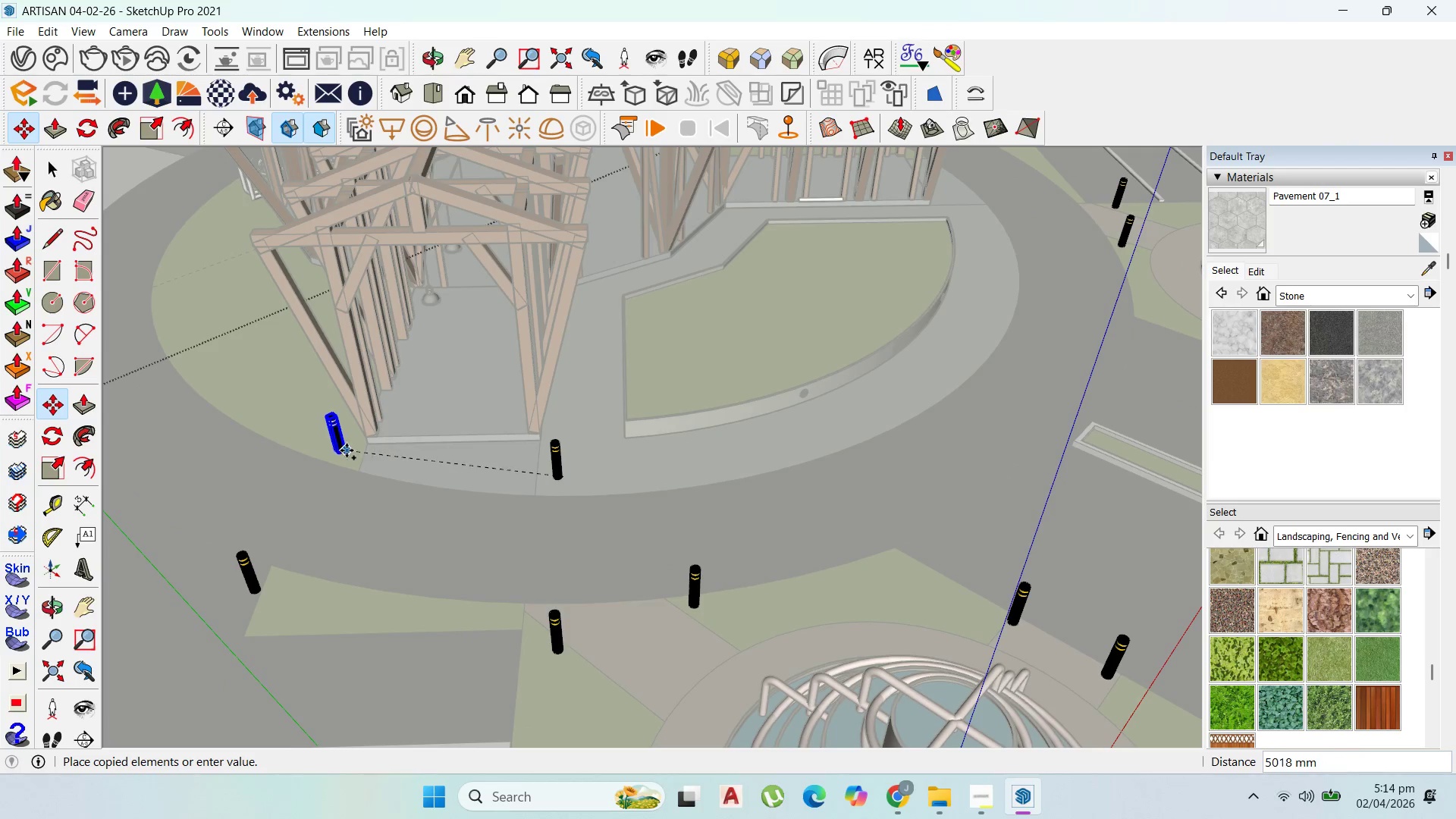 
left_click([347, 450])
 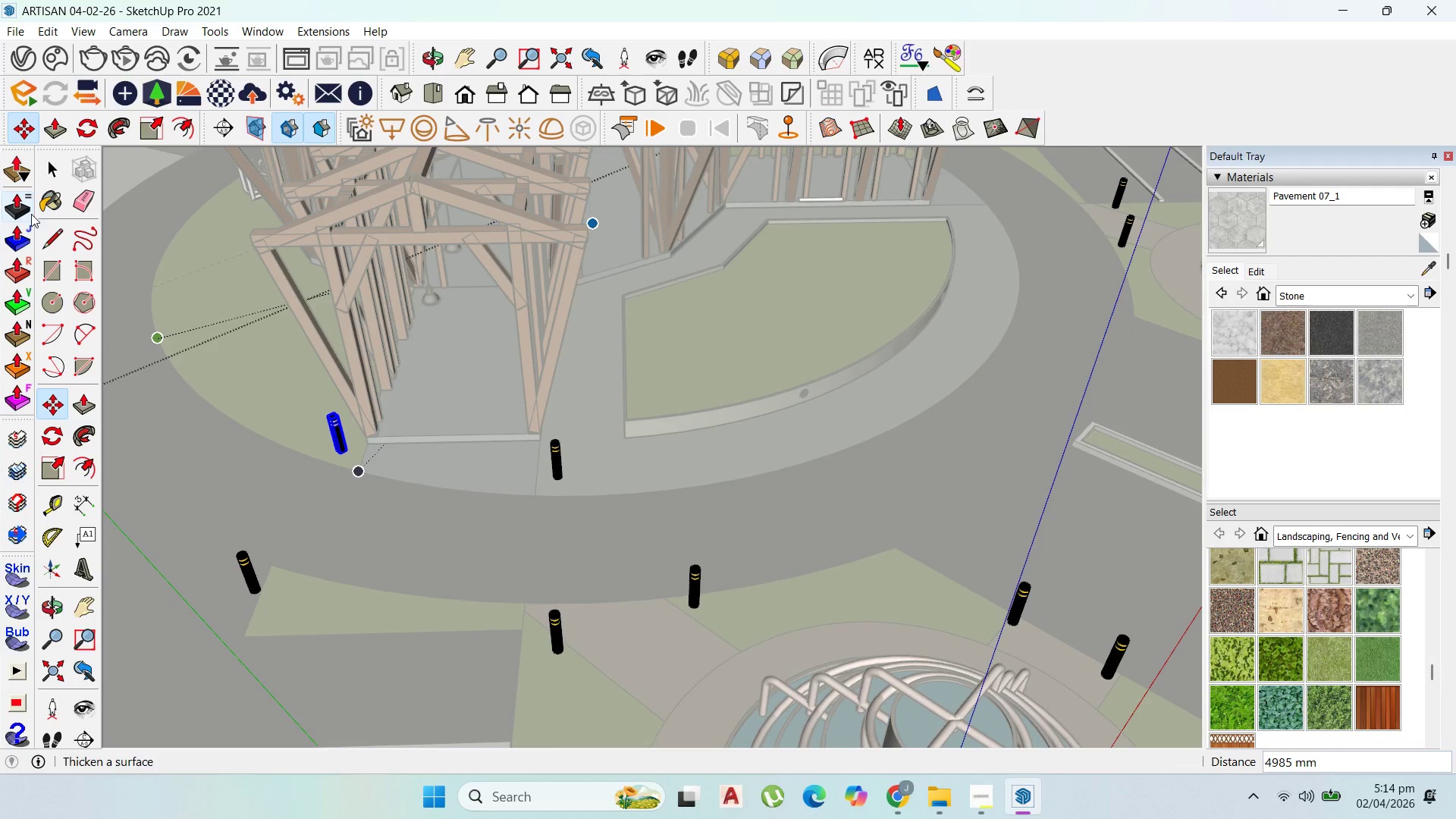 
left_click([42, 161])
 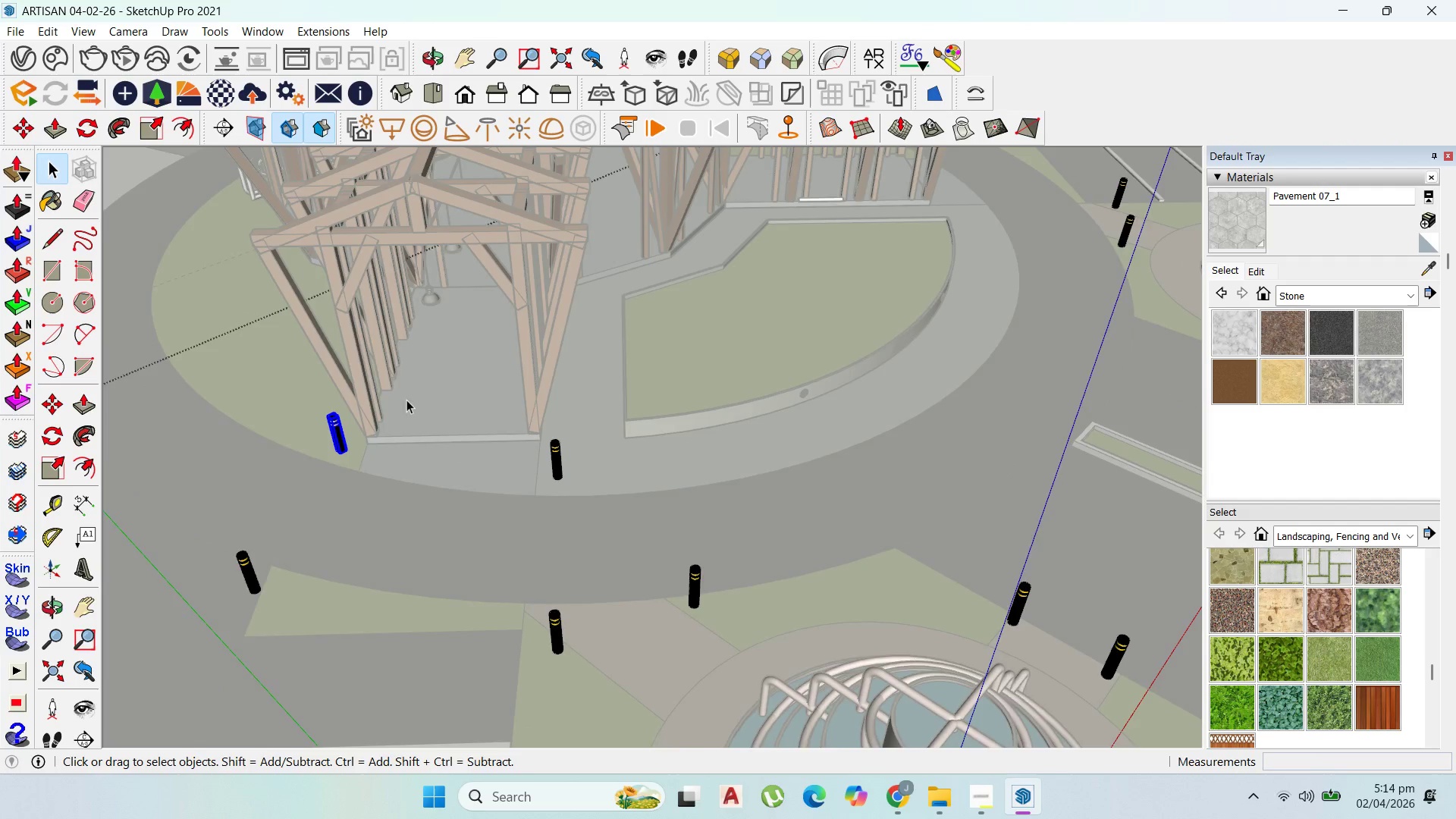 
scroll: coordinate [722, 392], scroll_direction: up, amount: 6.0
 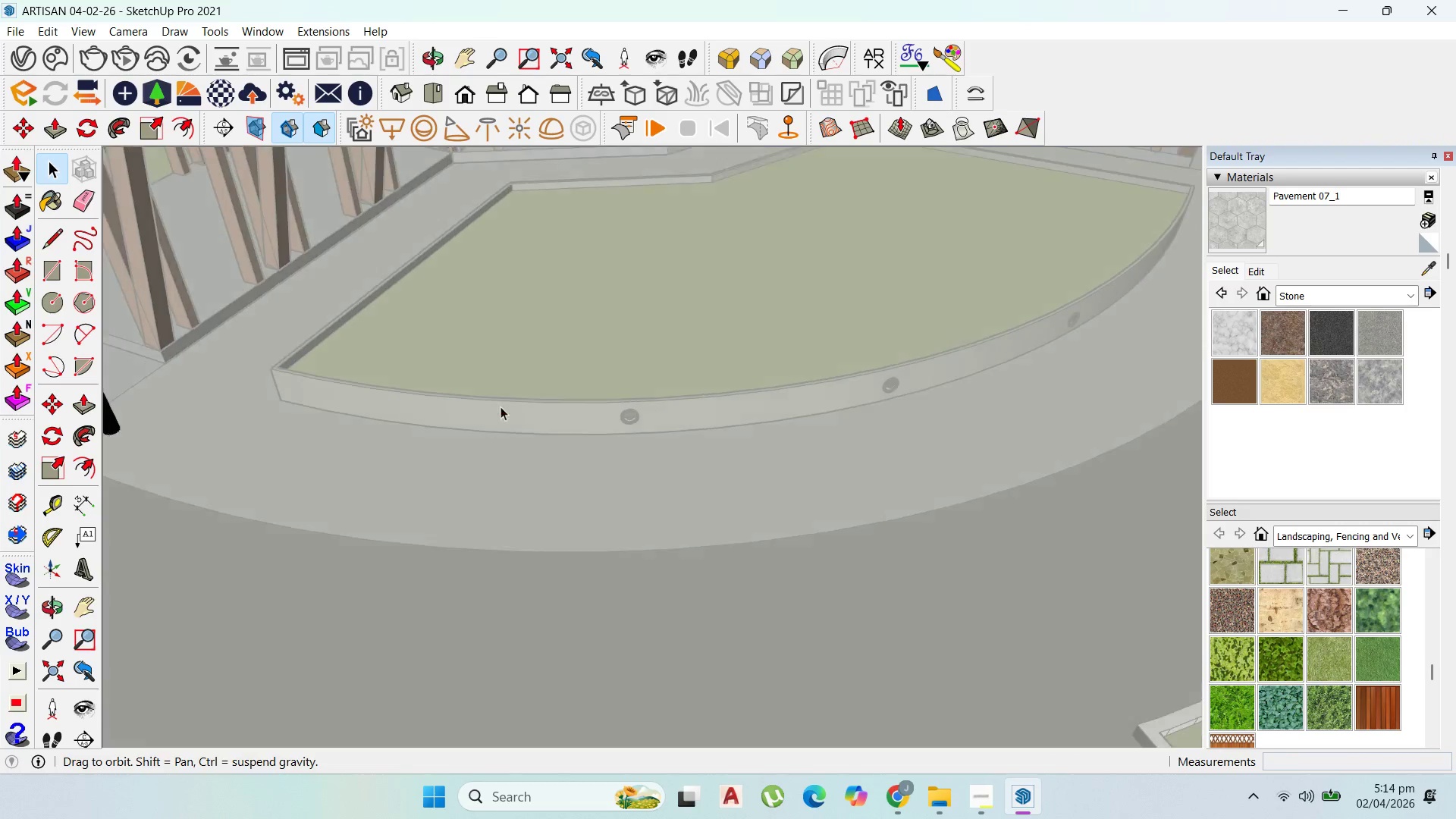 
key(Escape)
 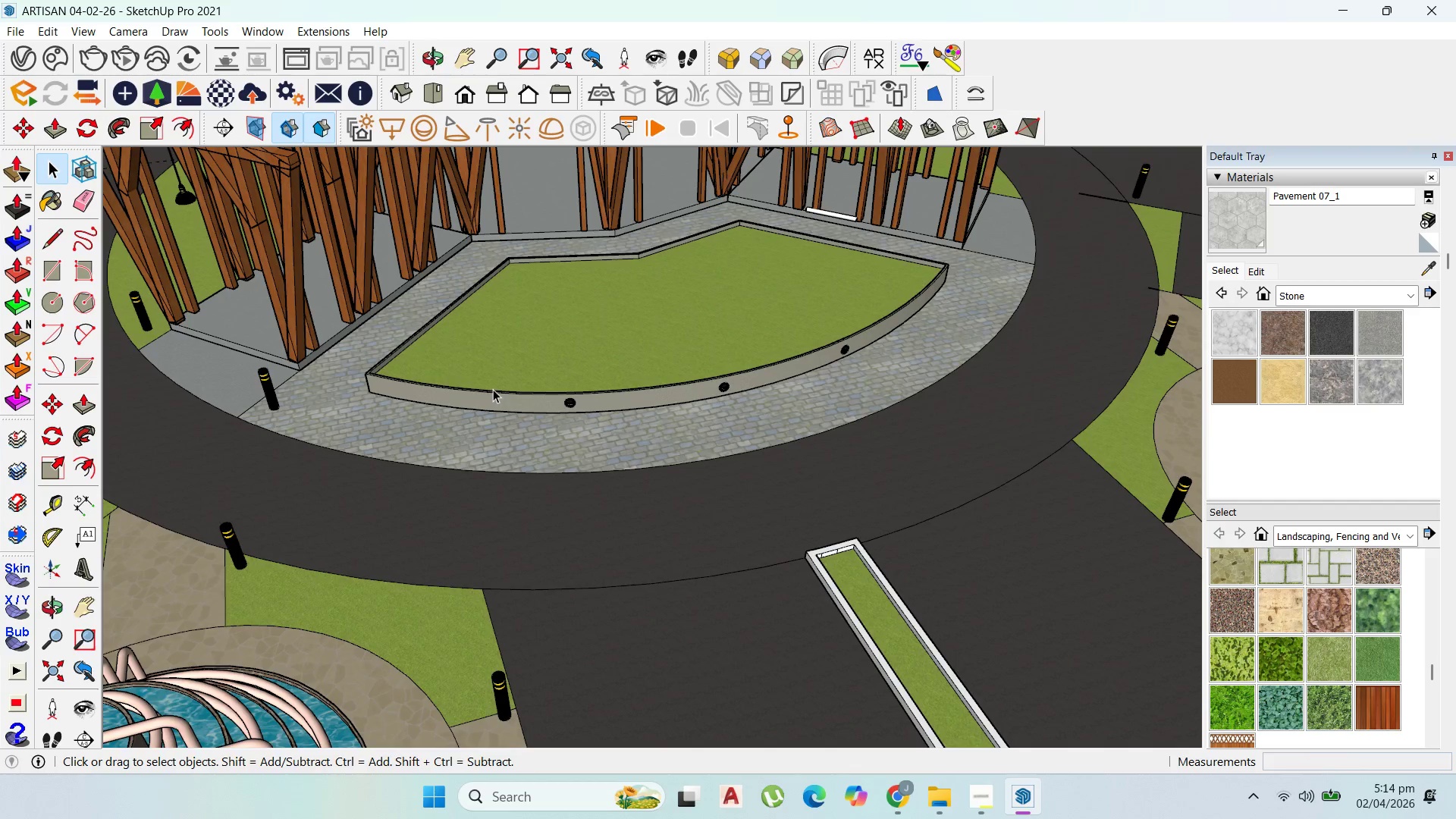 
key(Escape)
 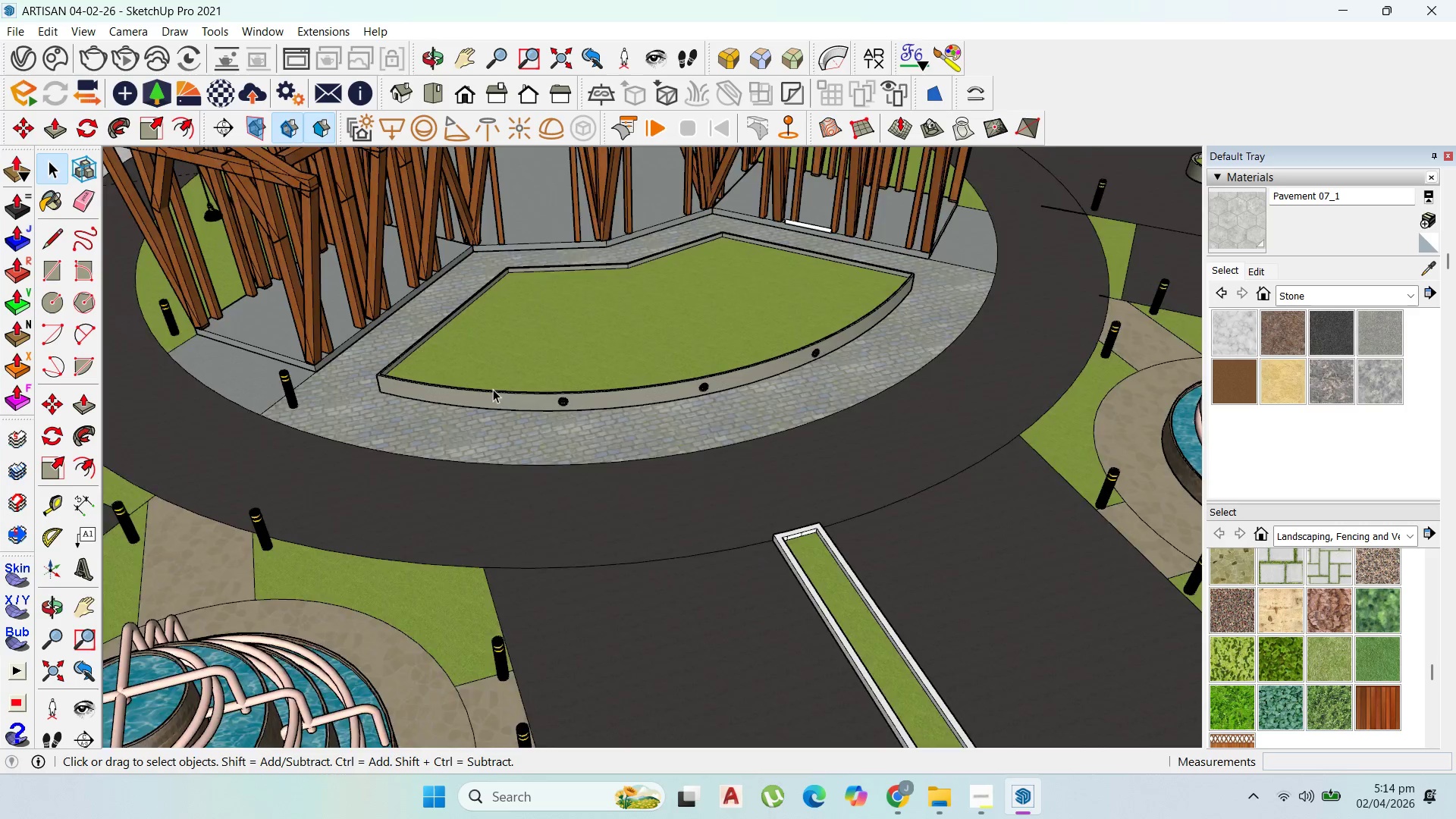 
key(Escape)
 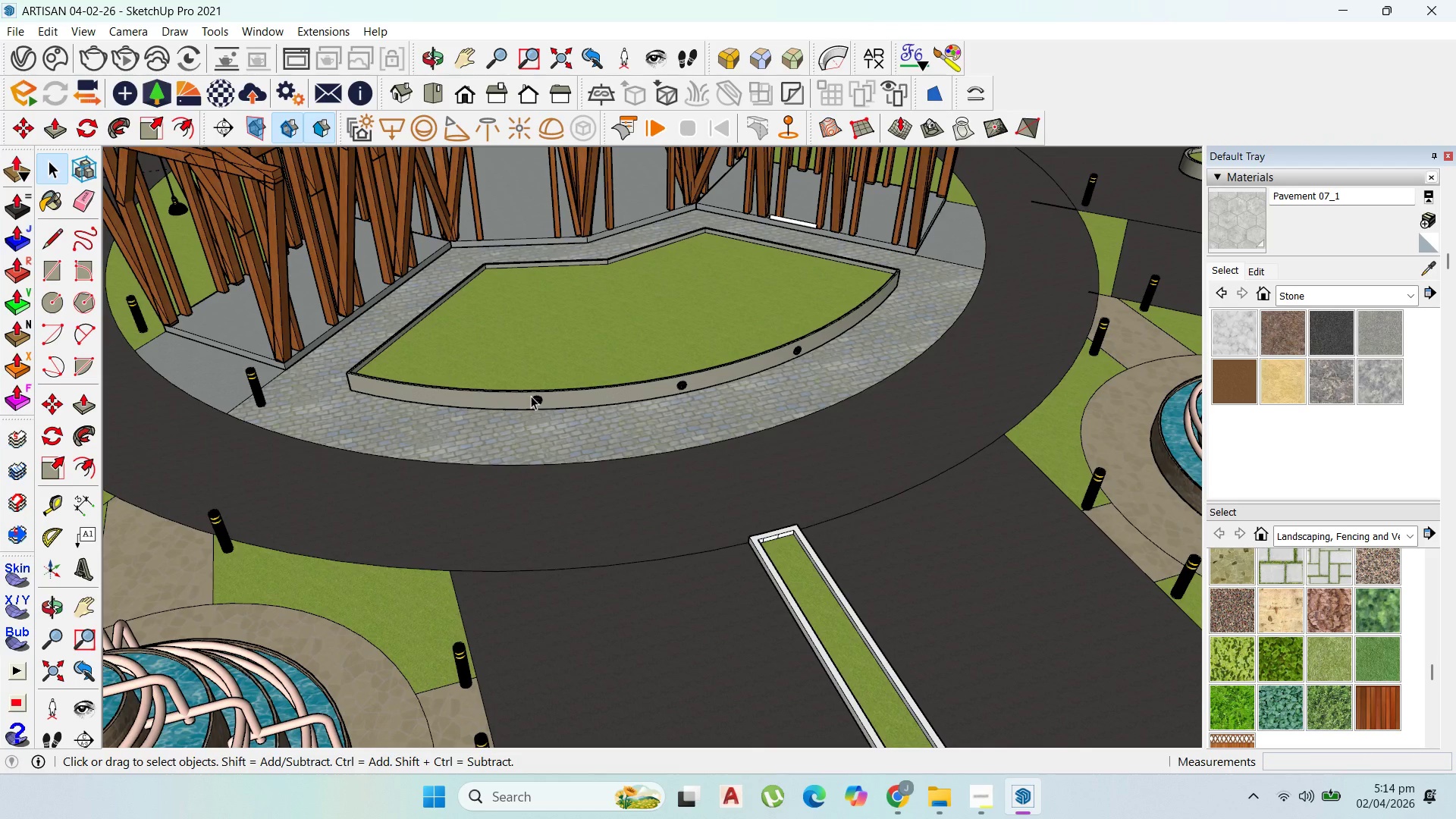 
scroll: coordinate [610, 397], scroll_direction: down, amount: 8.0
 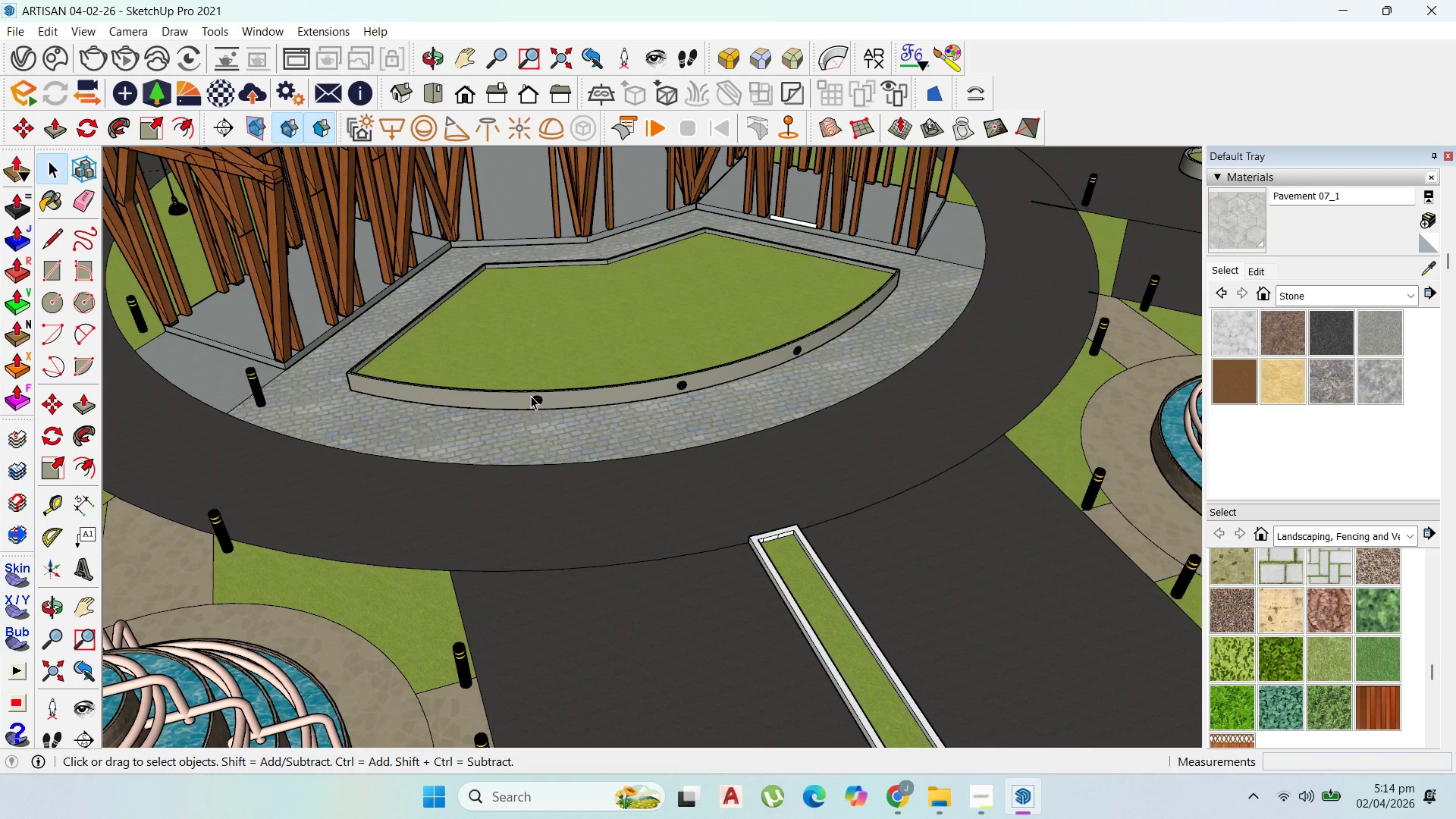 
left_click([541, 403])
 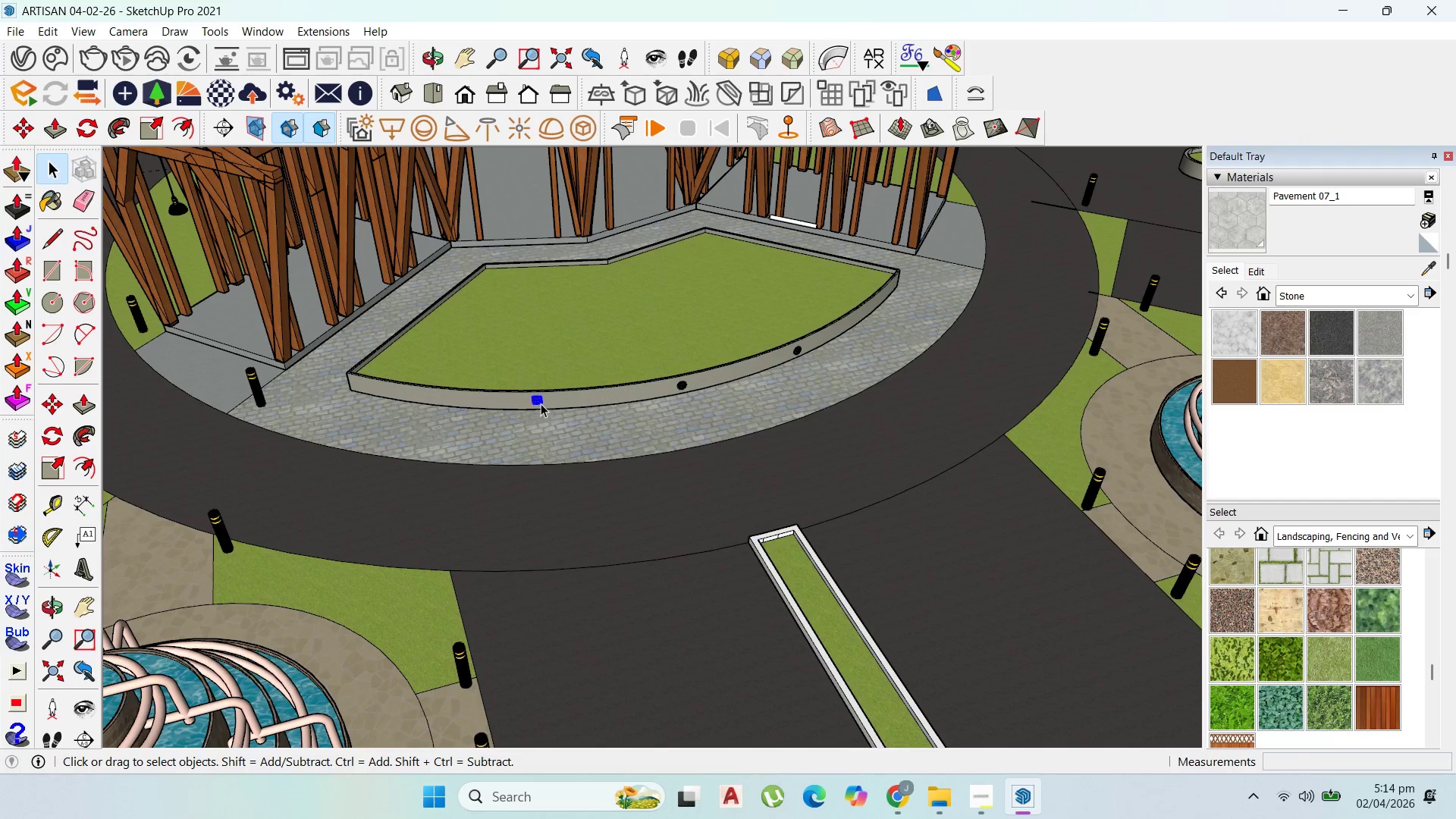 
key(M)
 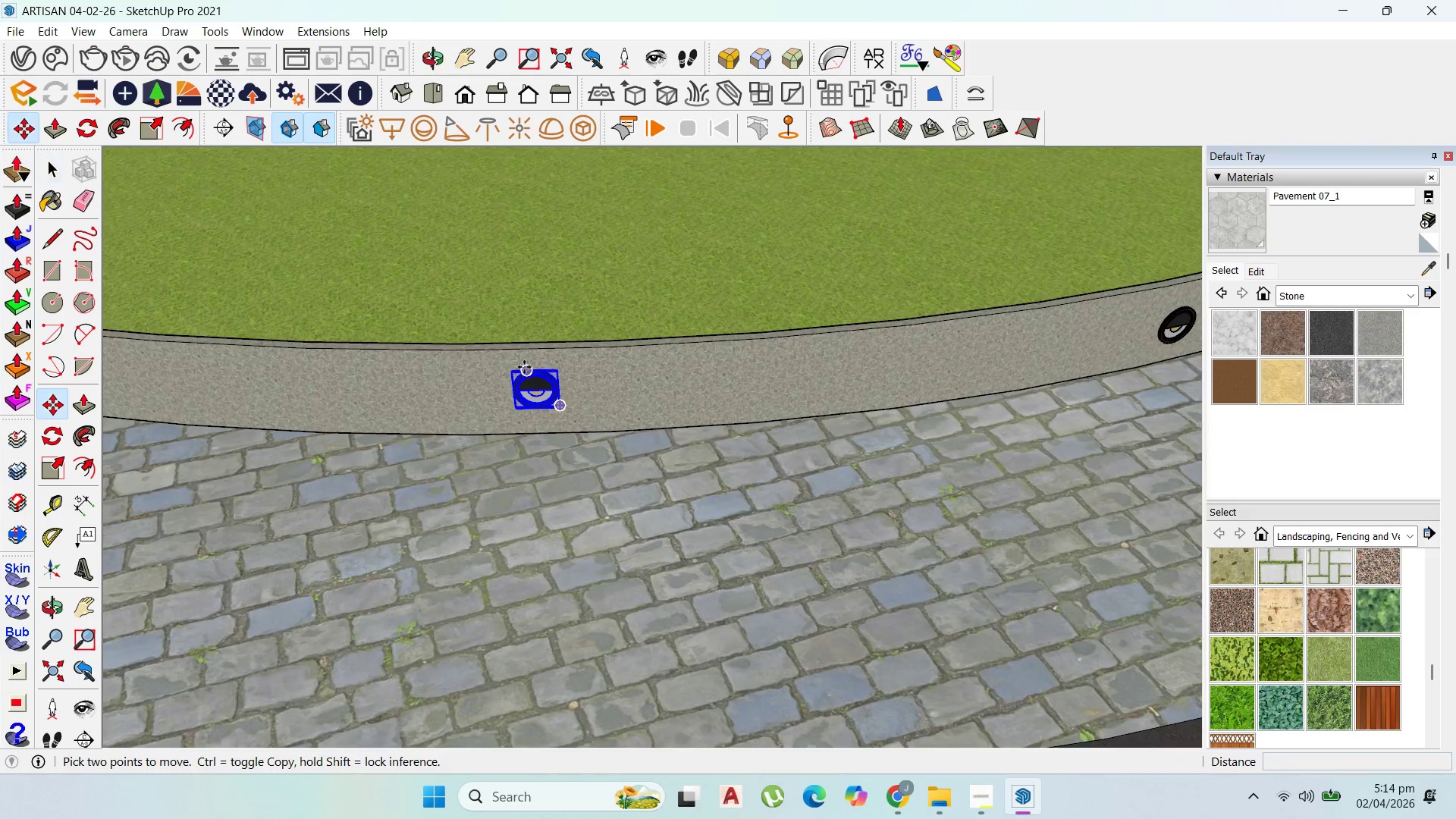 
scroll: coordinate [525, 366], scroll_direction: up, amount: 18.0
 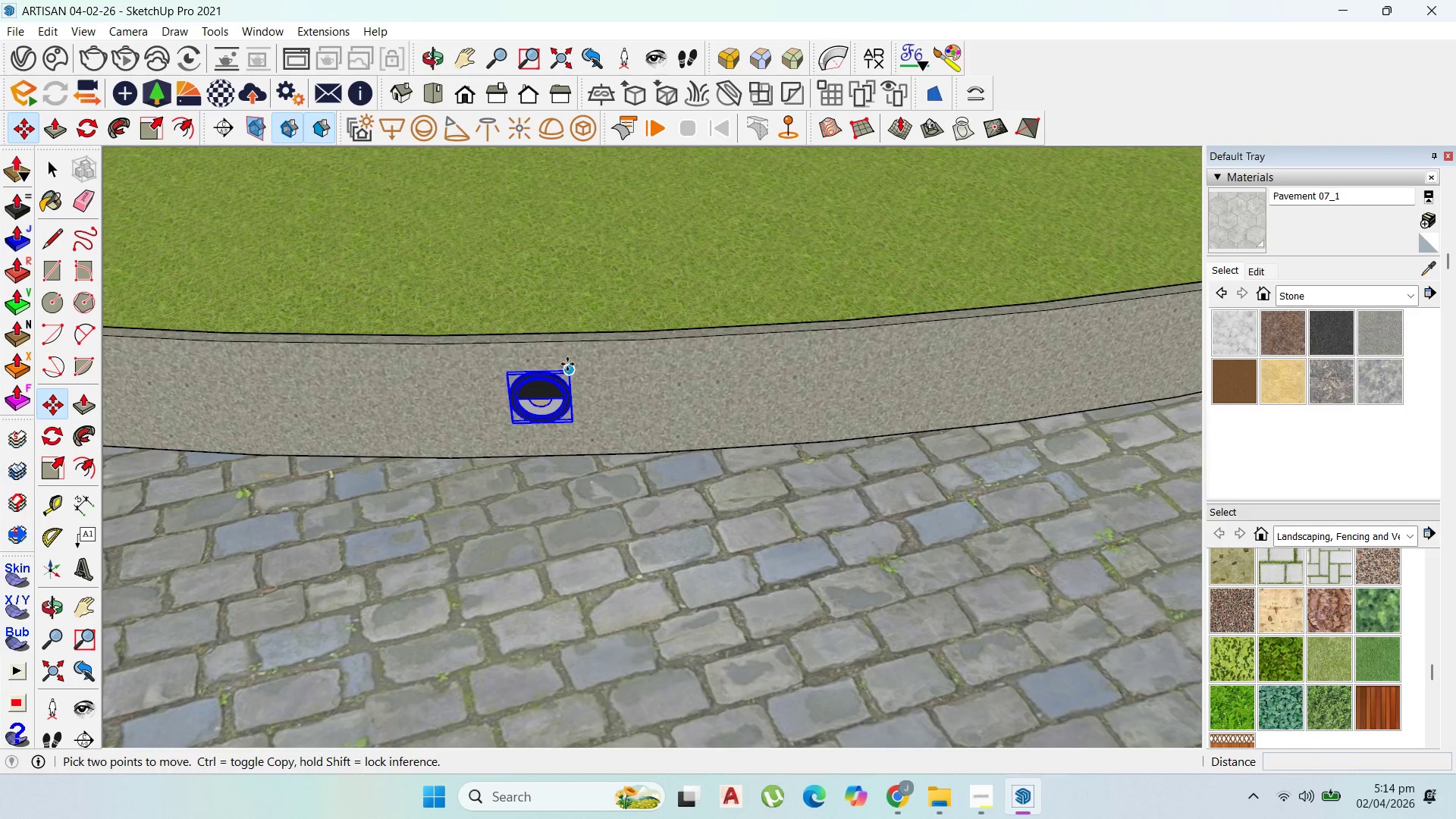 
left_click([567, 364])
 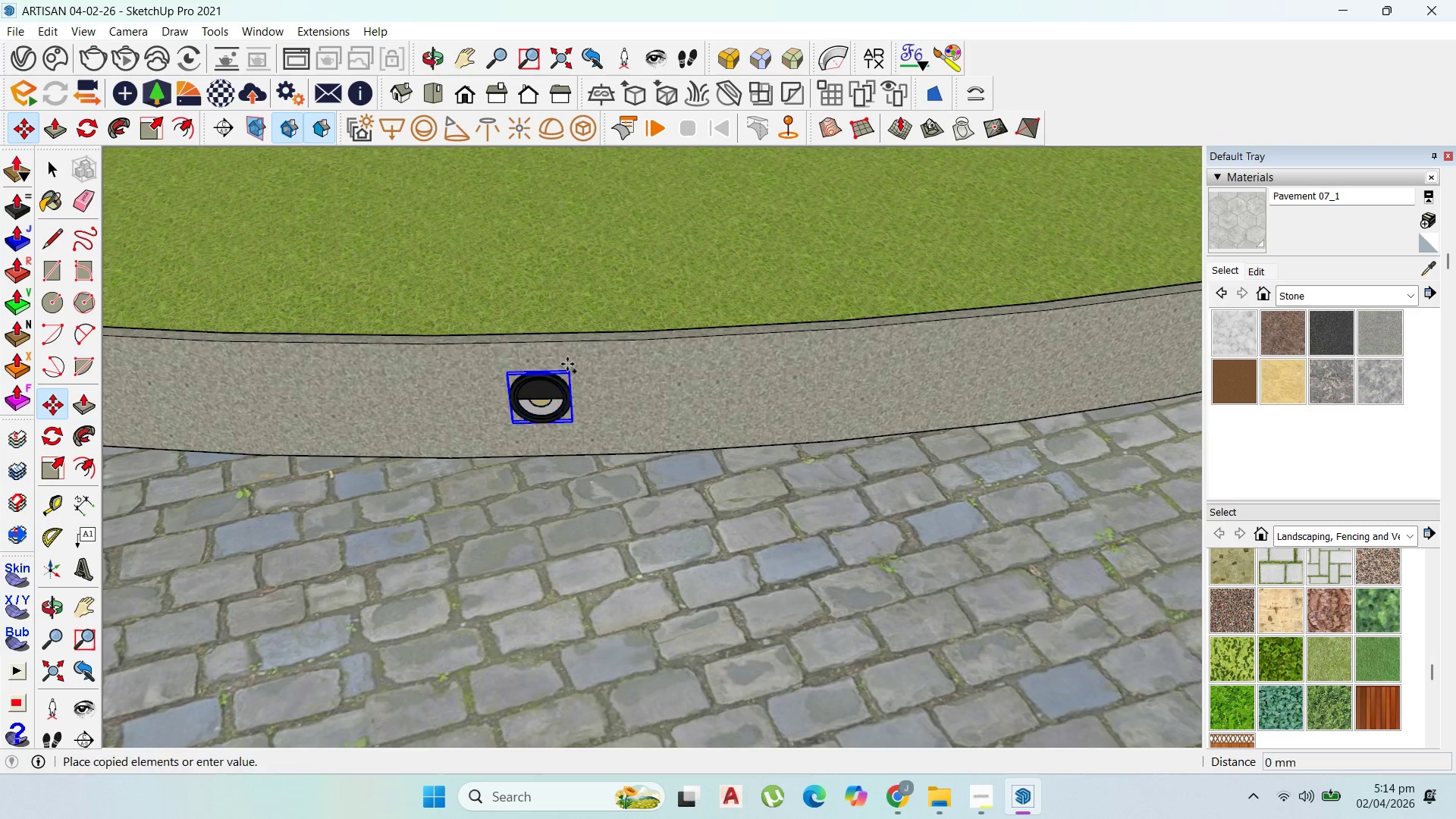 
key(Control+ControlLeft)
 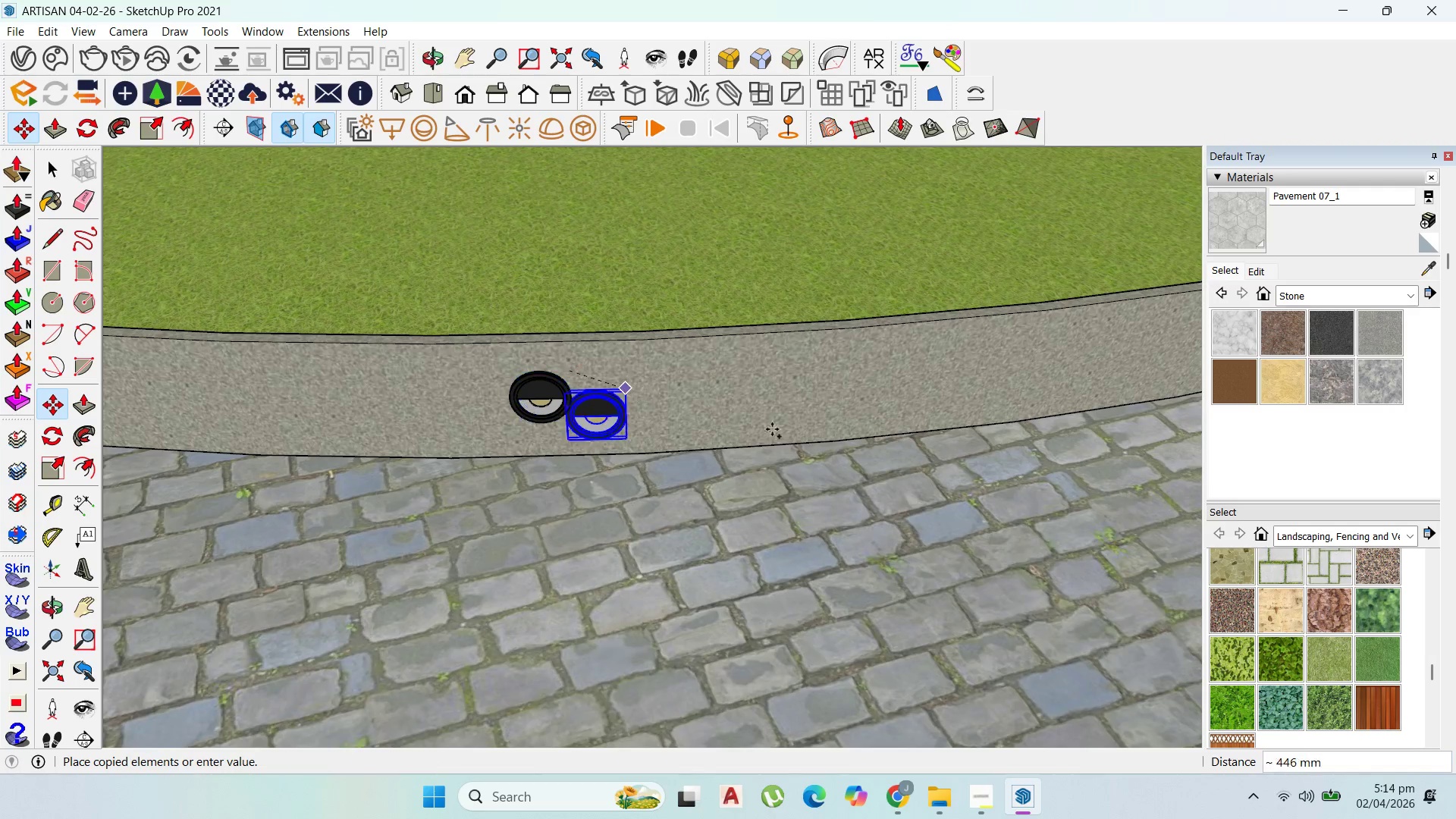 
scroll: coordinate [844, 469], scroll_direction: down, amount: 10.0
 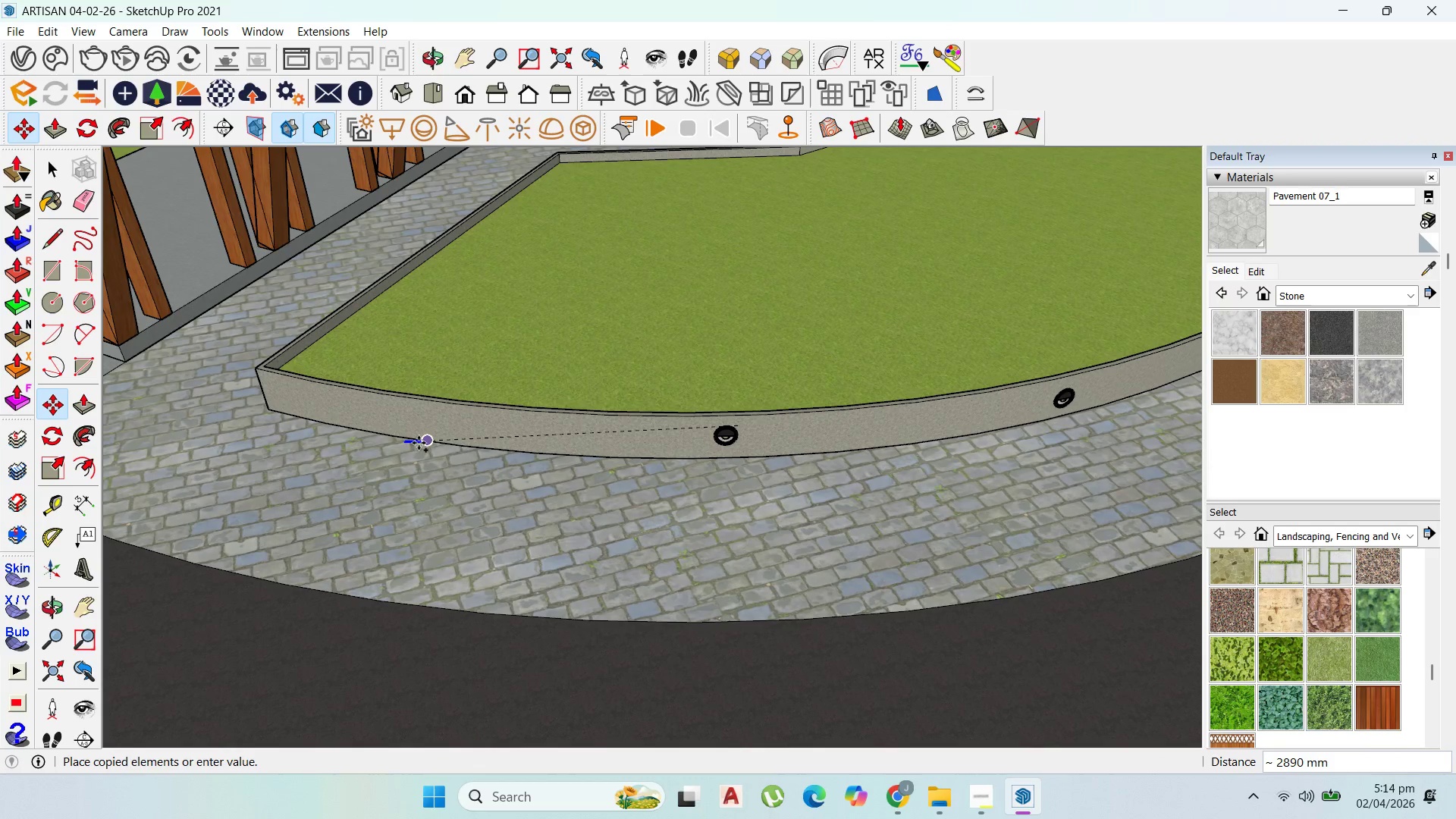 
scroll: coordinate [373, 398], scroll_direction: up, amount: 3.0
 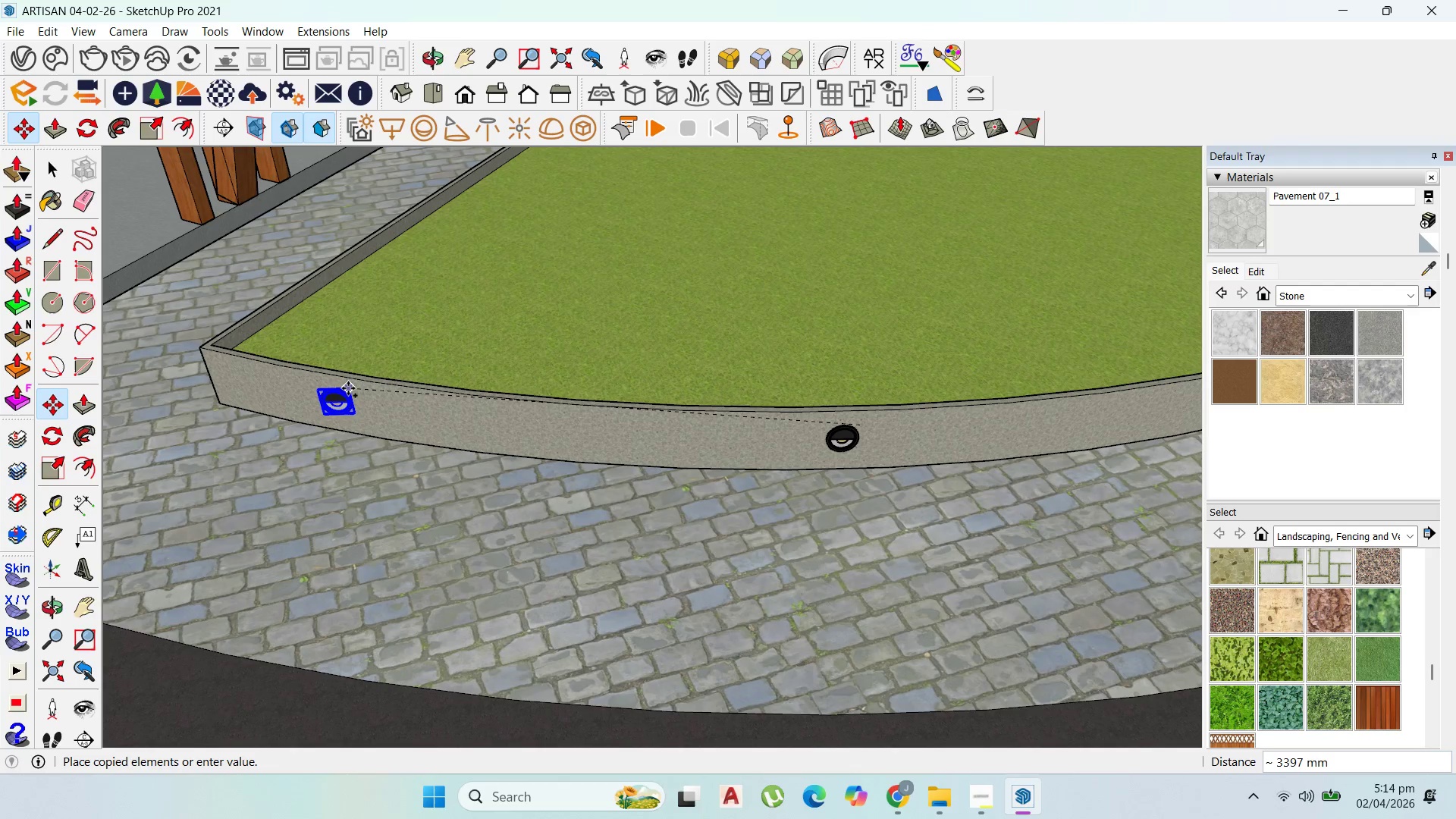 
left_click([347, 389])
 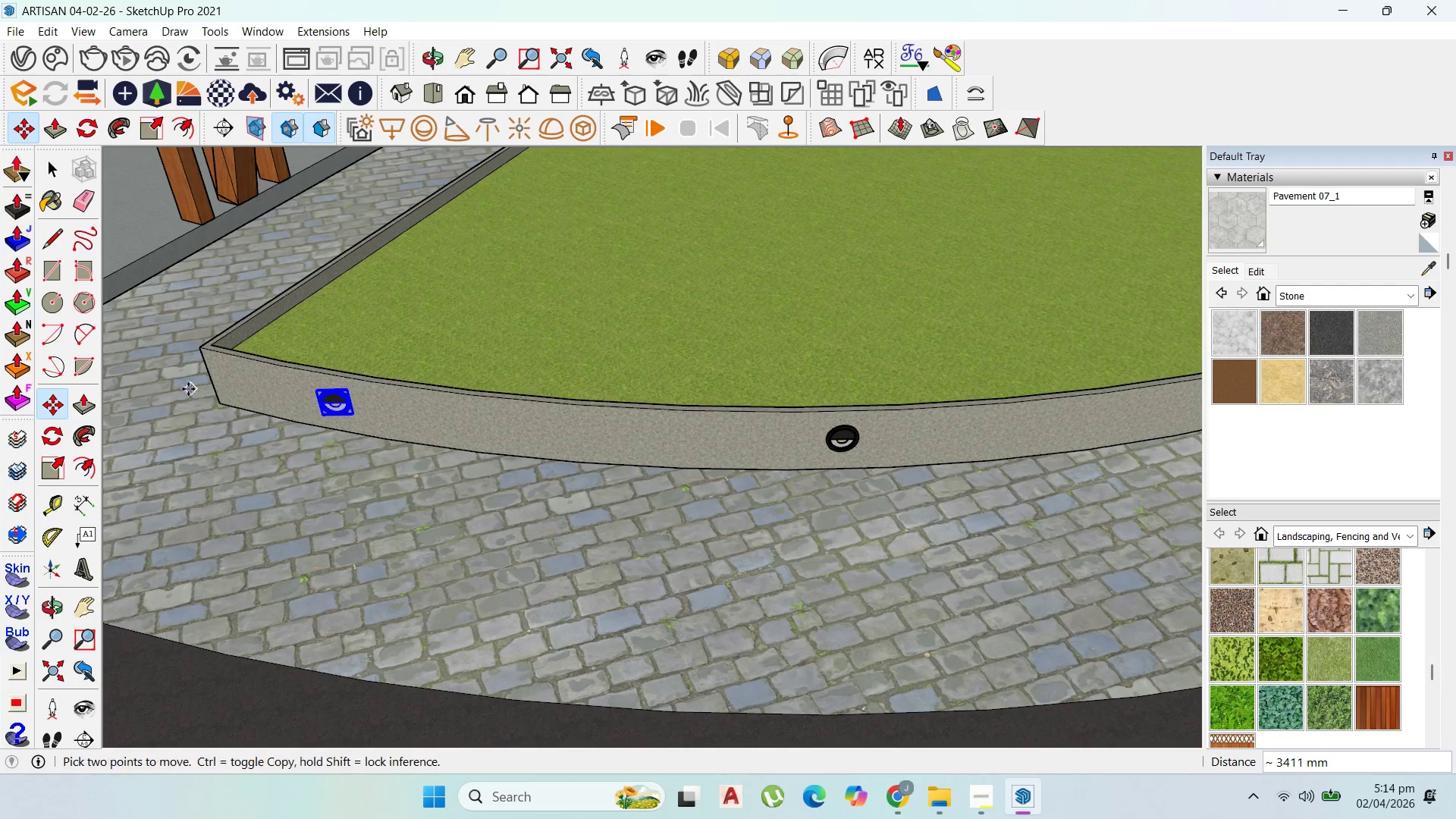 
scroll: coordinate [191, 388], scroll_direction: up, amount: 1.0
 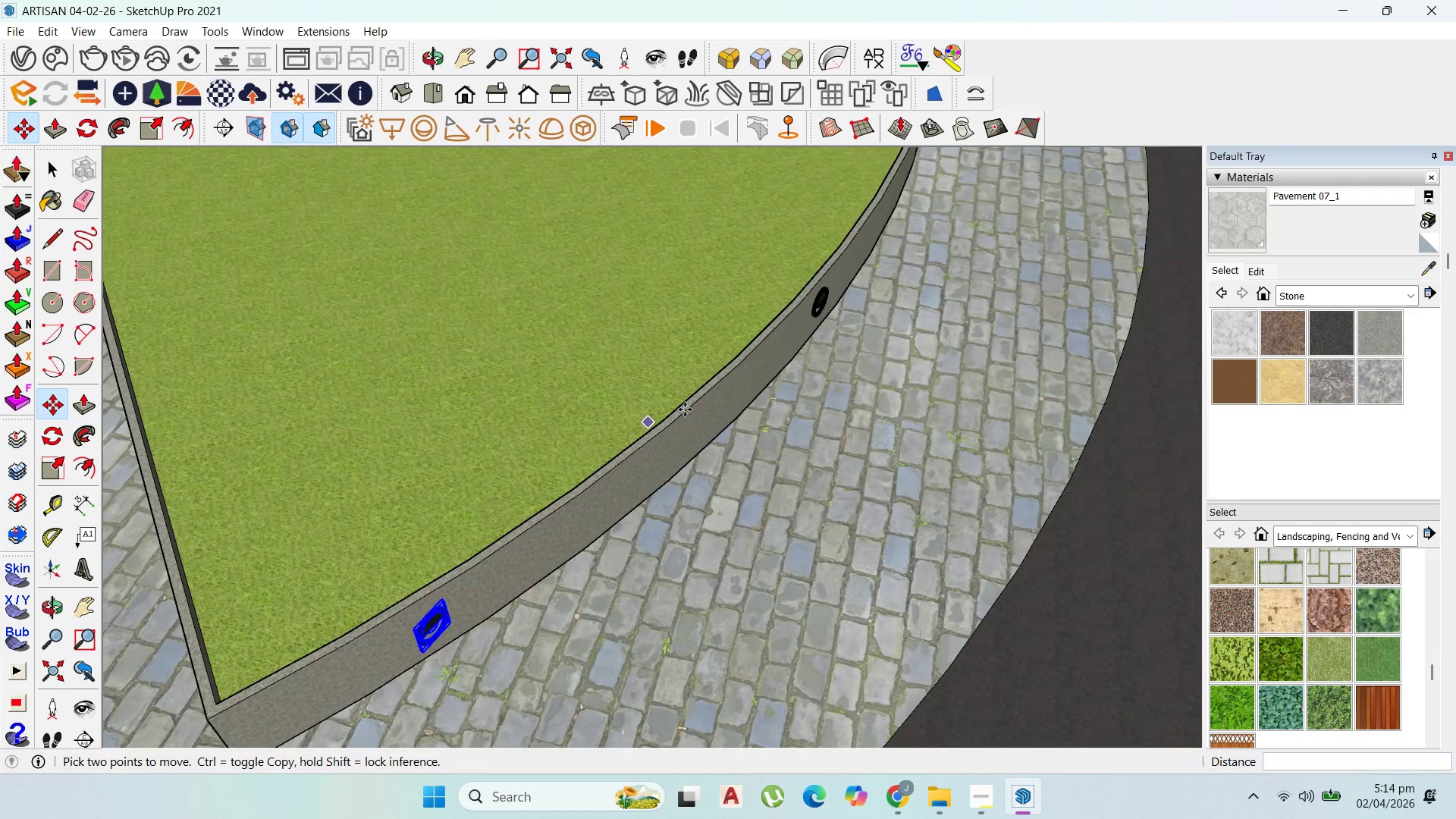 
scroll: coordinate [672, 467], scroll_direction: down, amount: 3.0
 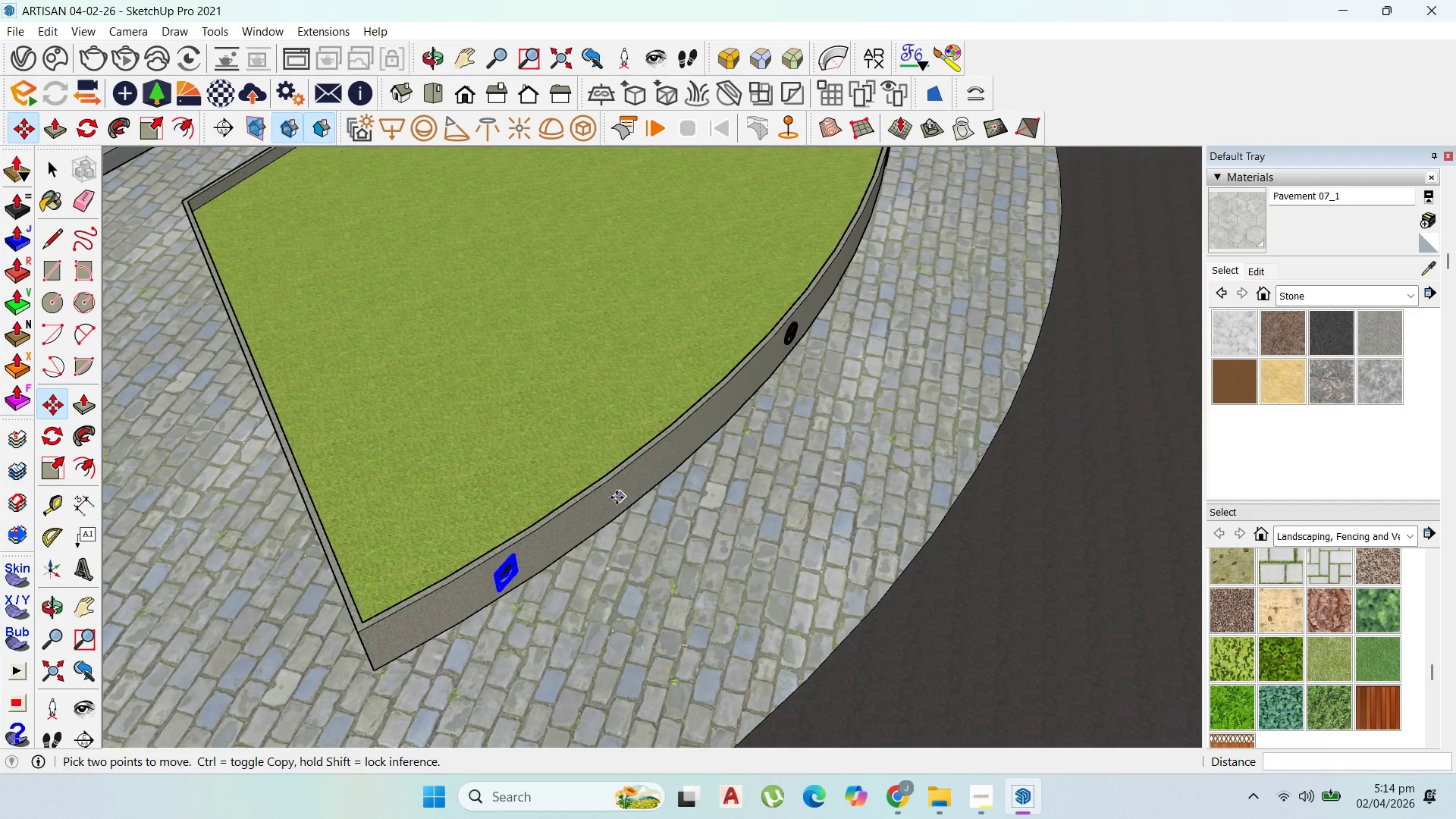 
scroll: coordinate [576, 485], scroll_direction: up, amount: 2.0
 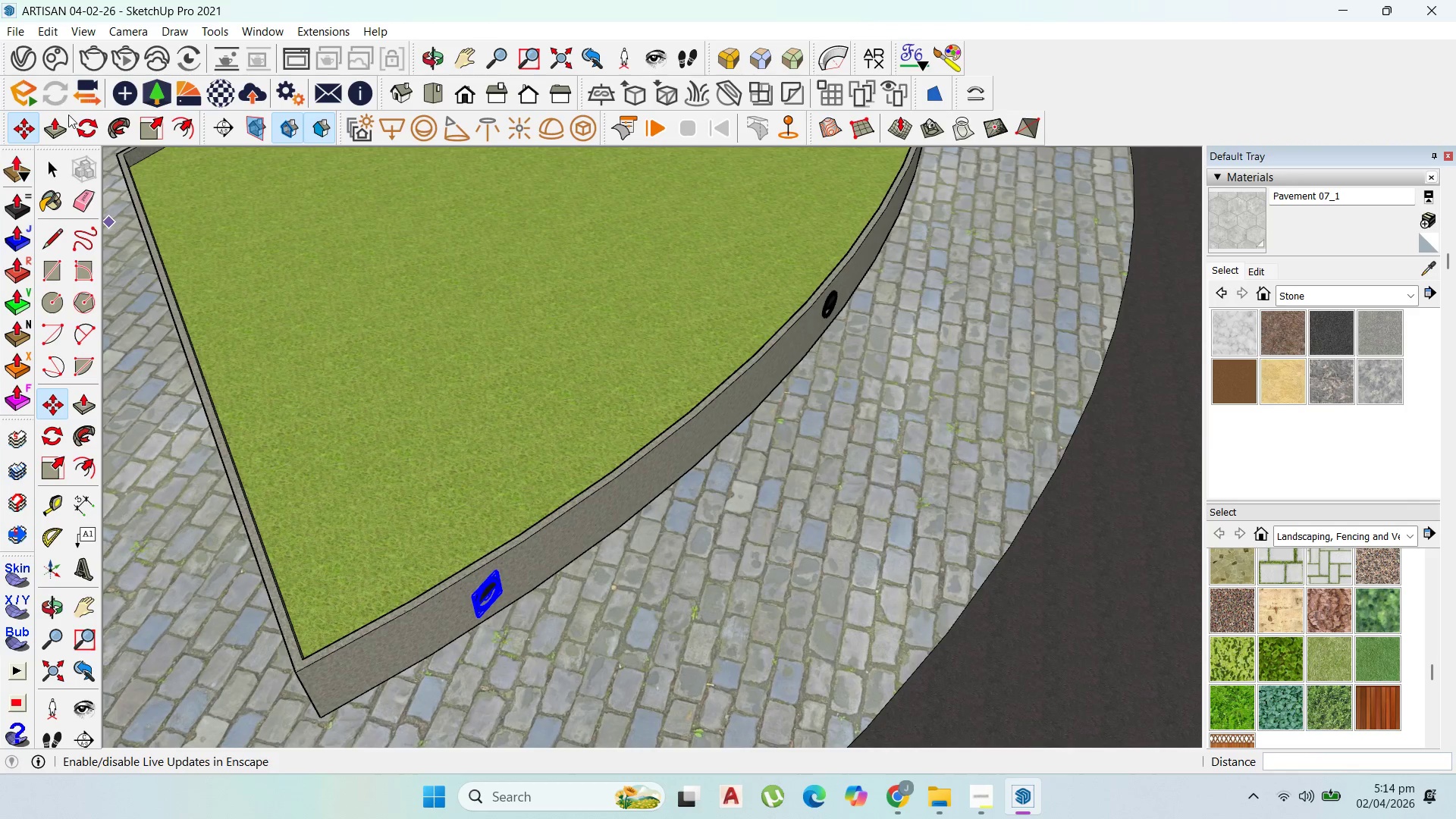 
left_click_drag(start_coordinate=[78, 124], to_coordinate=[82, 127])
 